 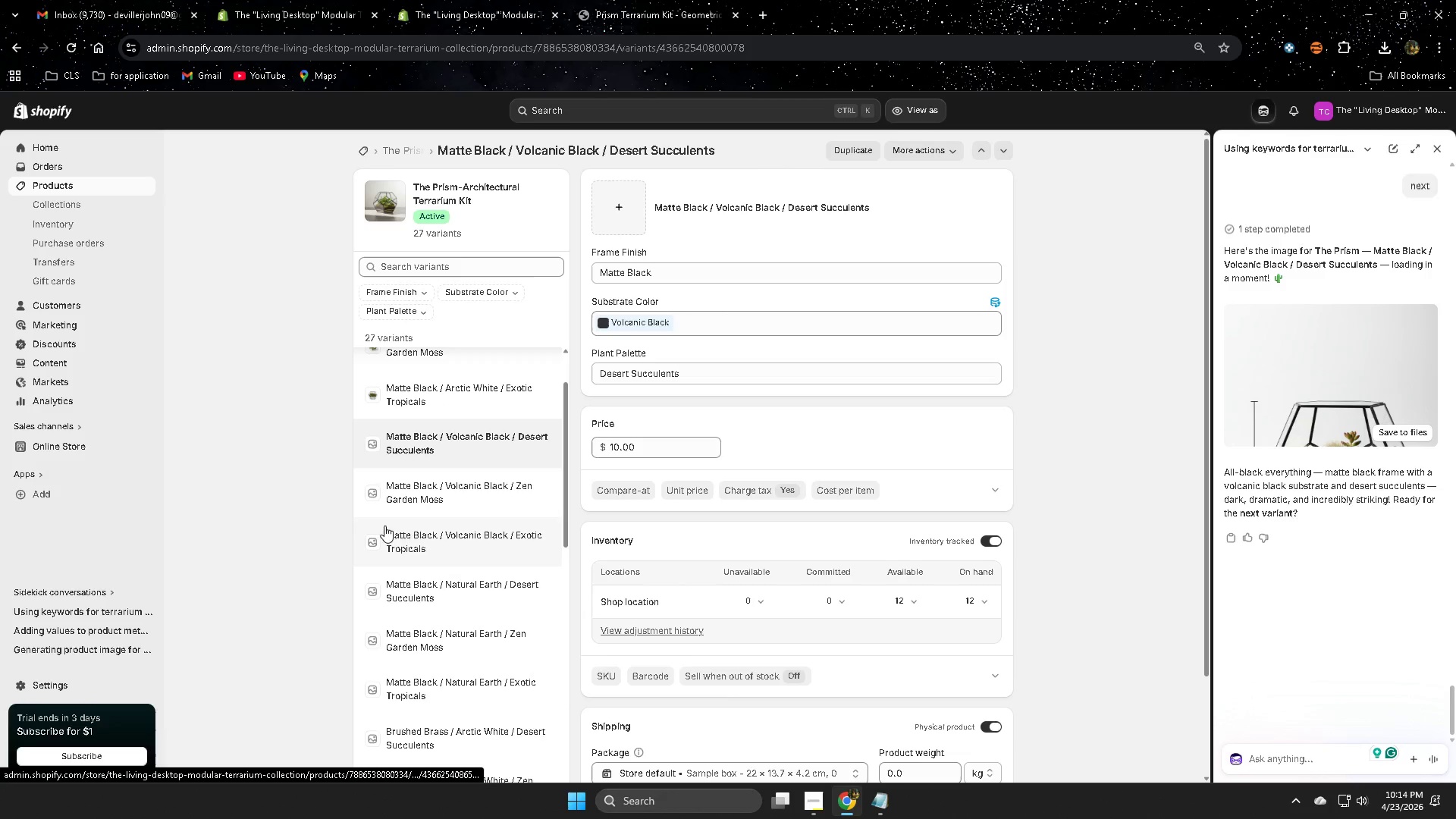 
scroll: coordinate [502, 536], scroll_direction: down, amount: 2.0
 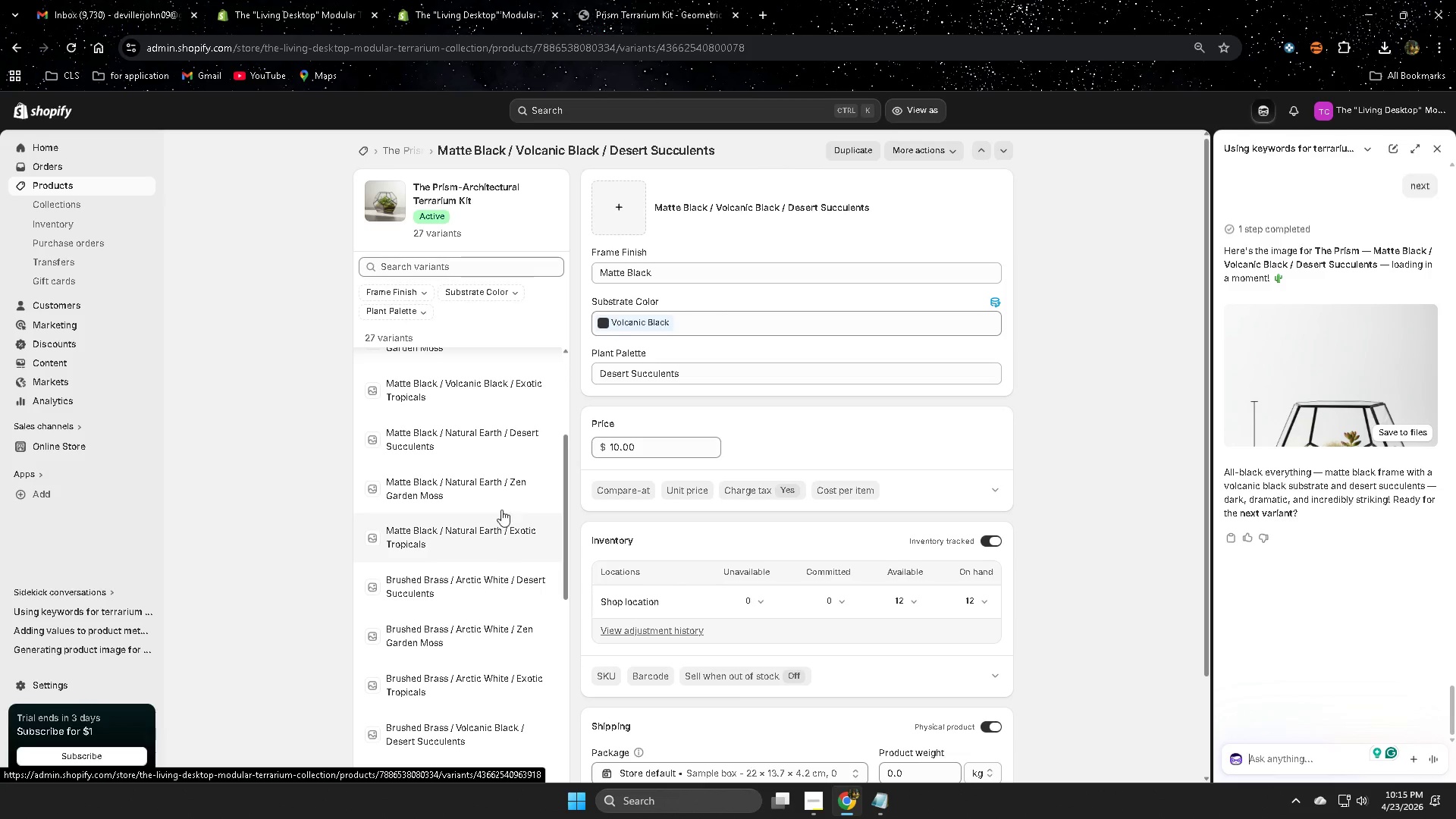 
wait(5.27)
 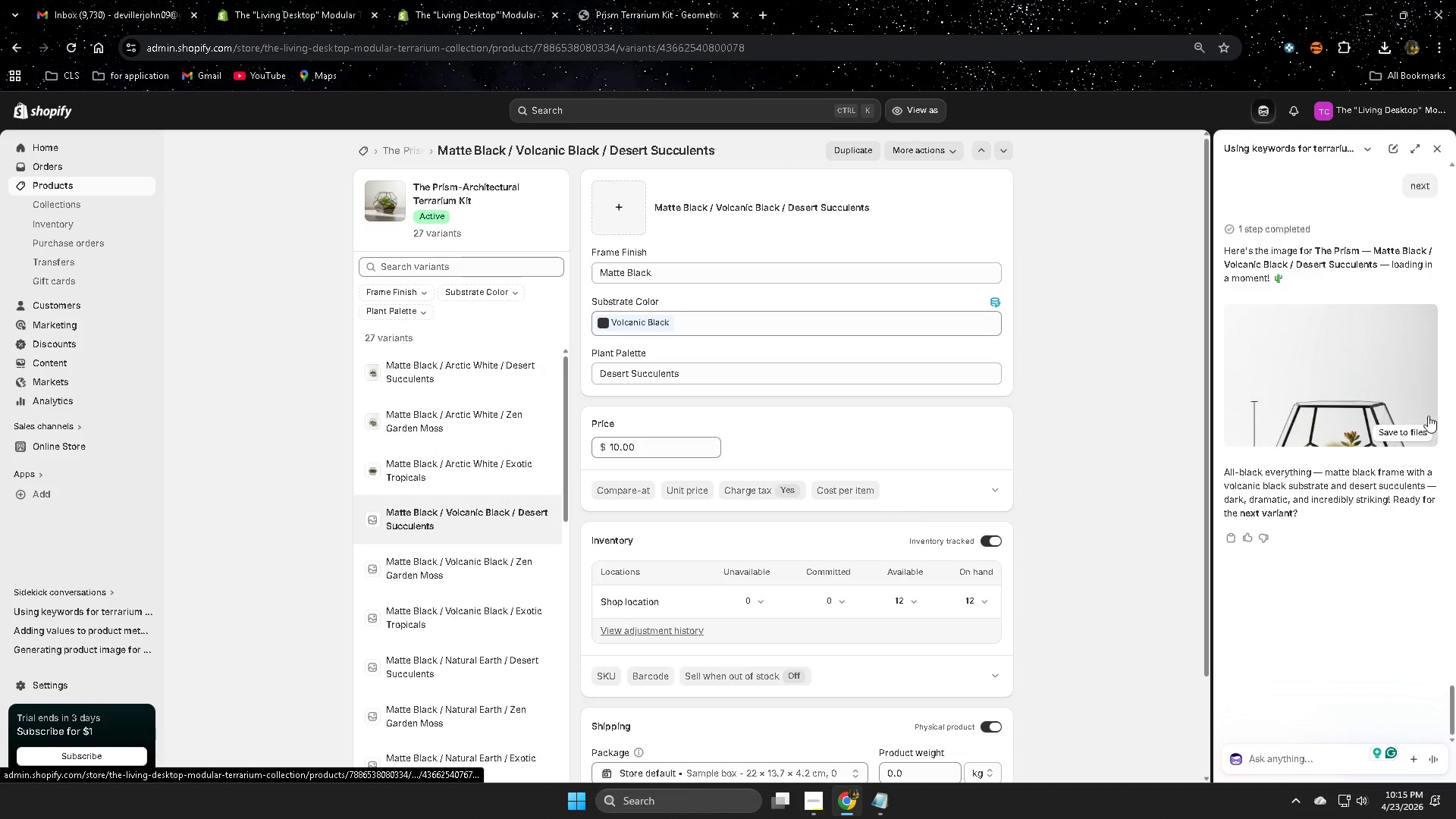 
left_click([1343, 361])
 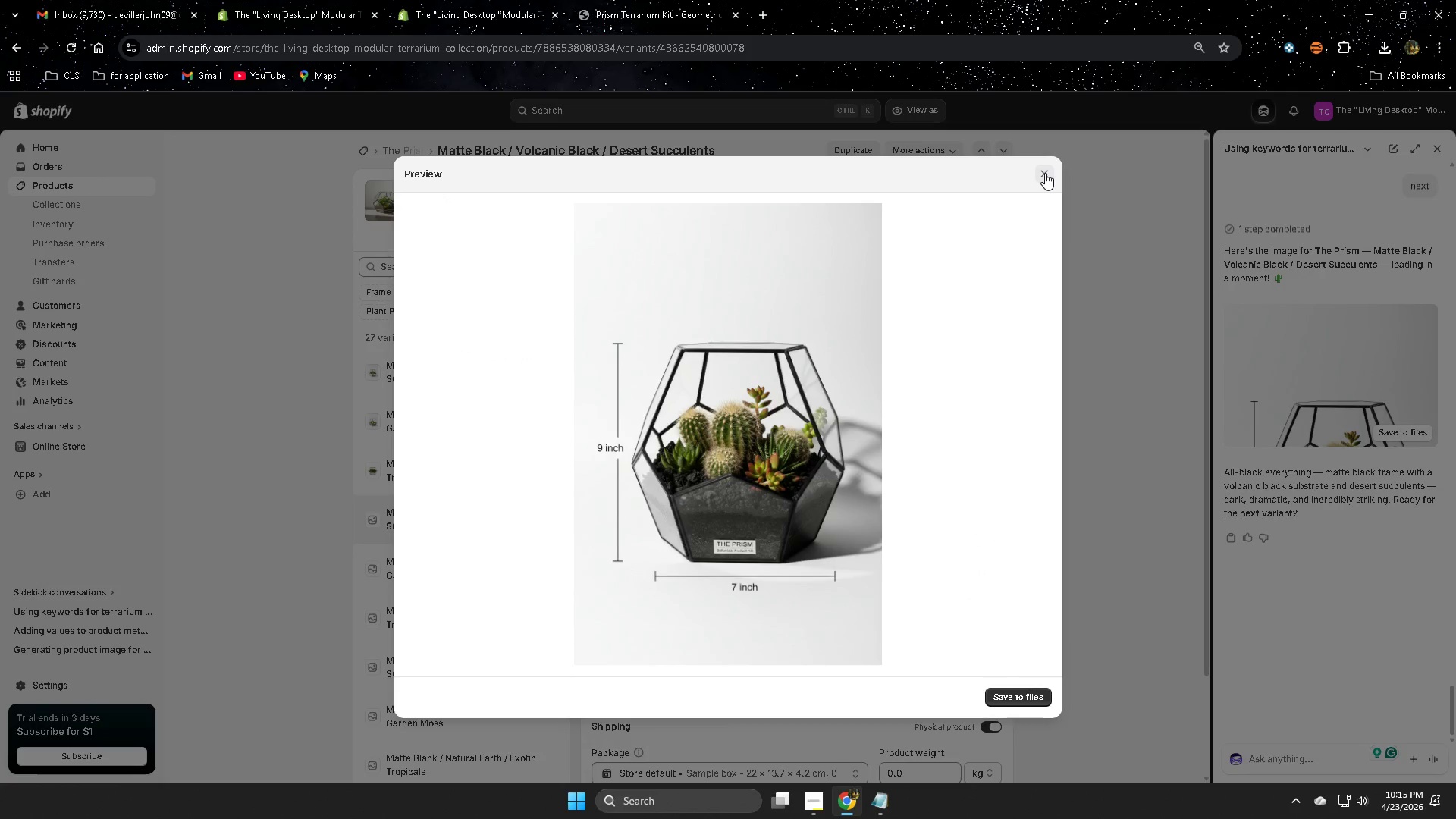 
scroll: coordinate [549, 486], scroll_direction: up, amount: 4.0
 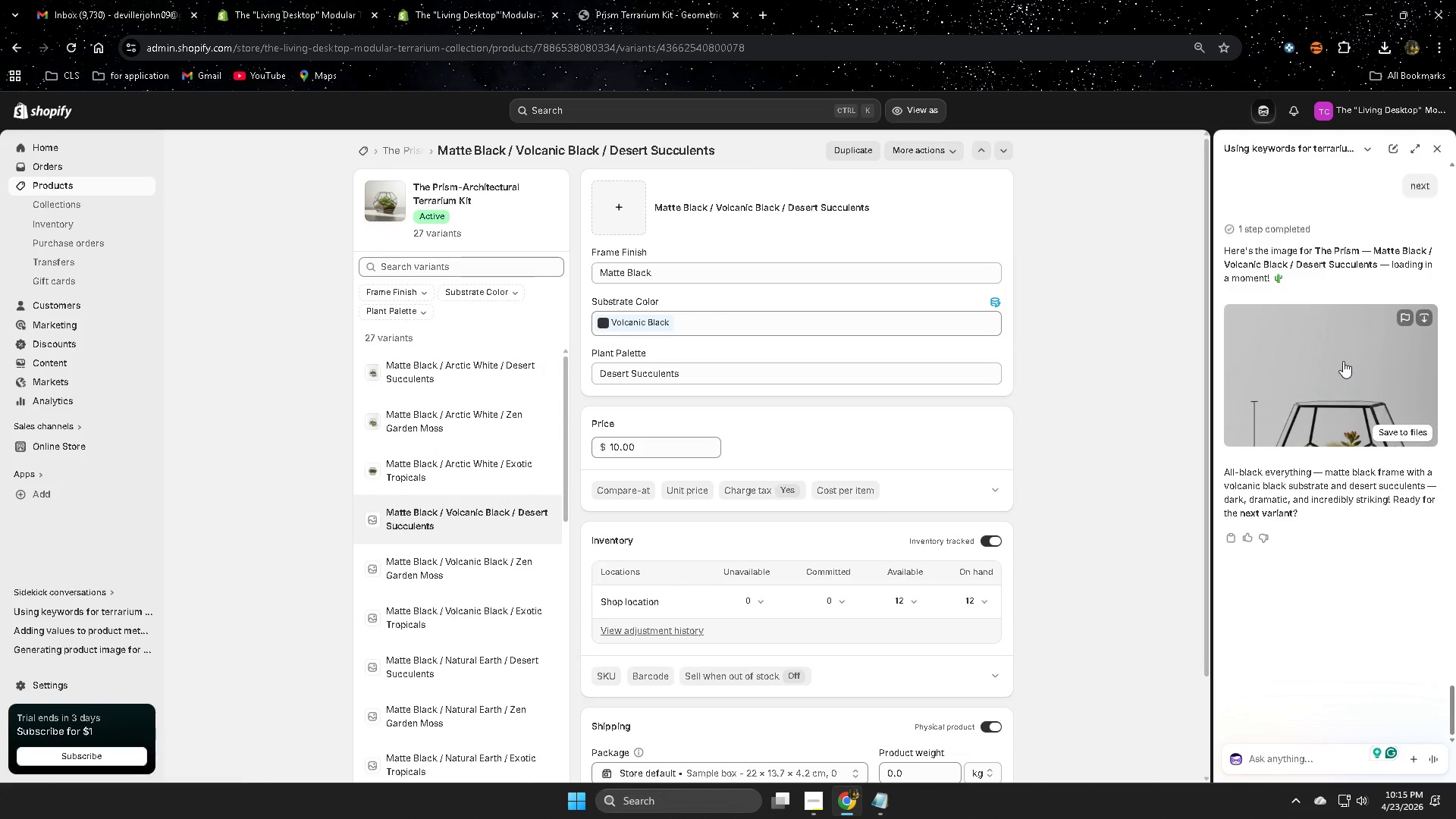 
left_click([1045, 173])
 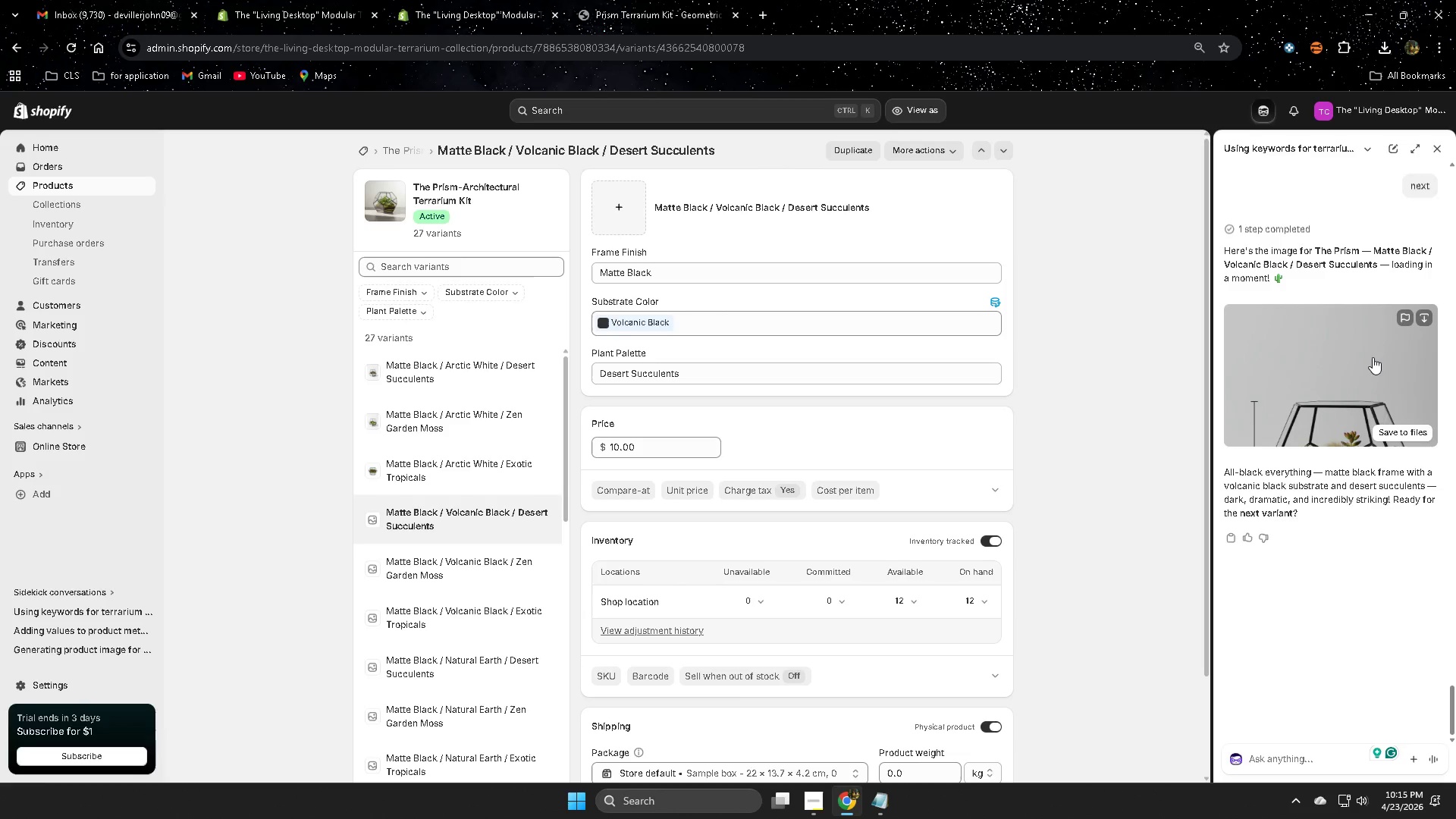 
left_click([653, 8])
 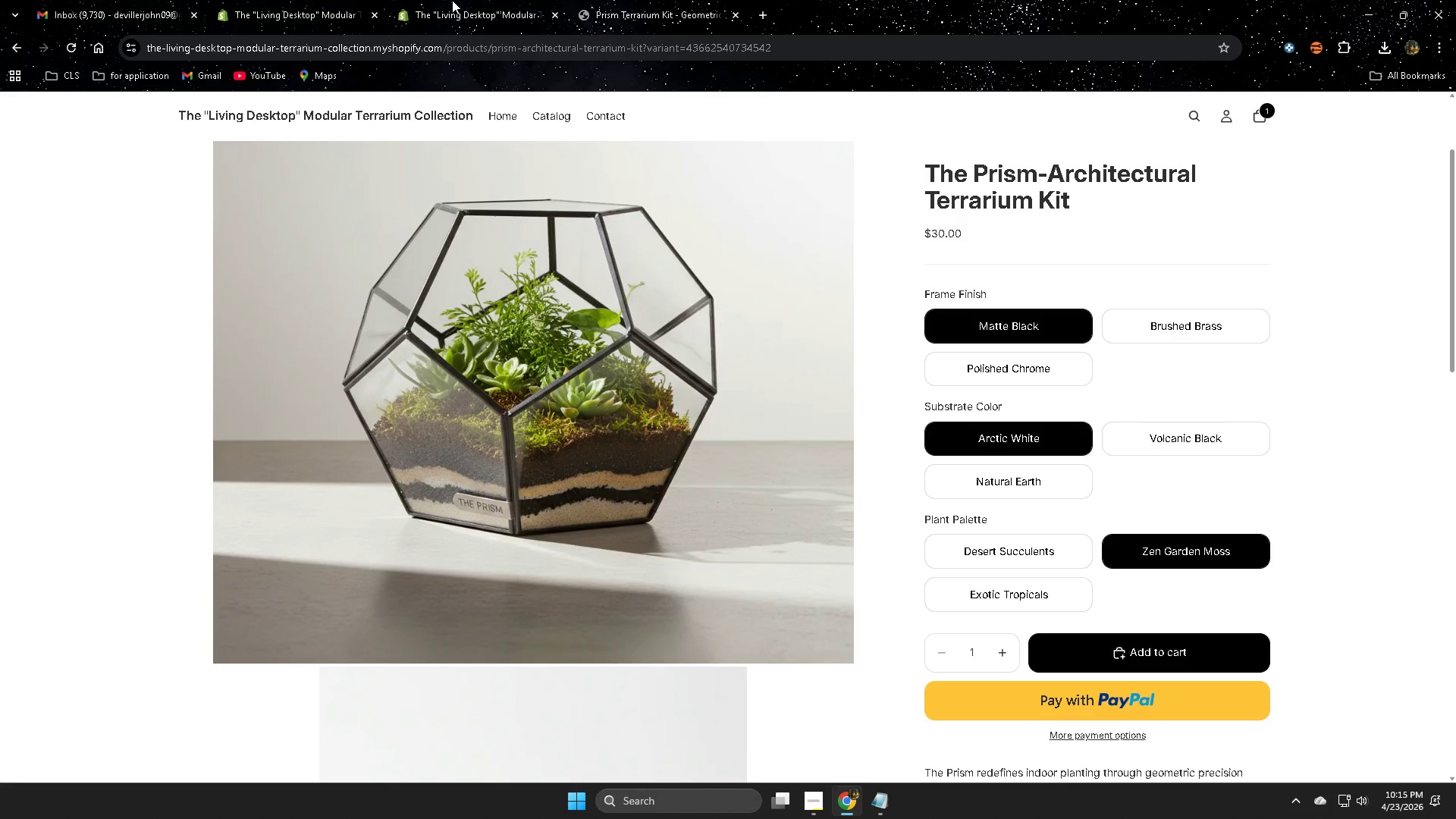 
left_click([452, 0])
 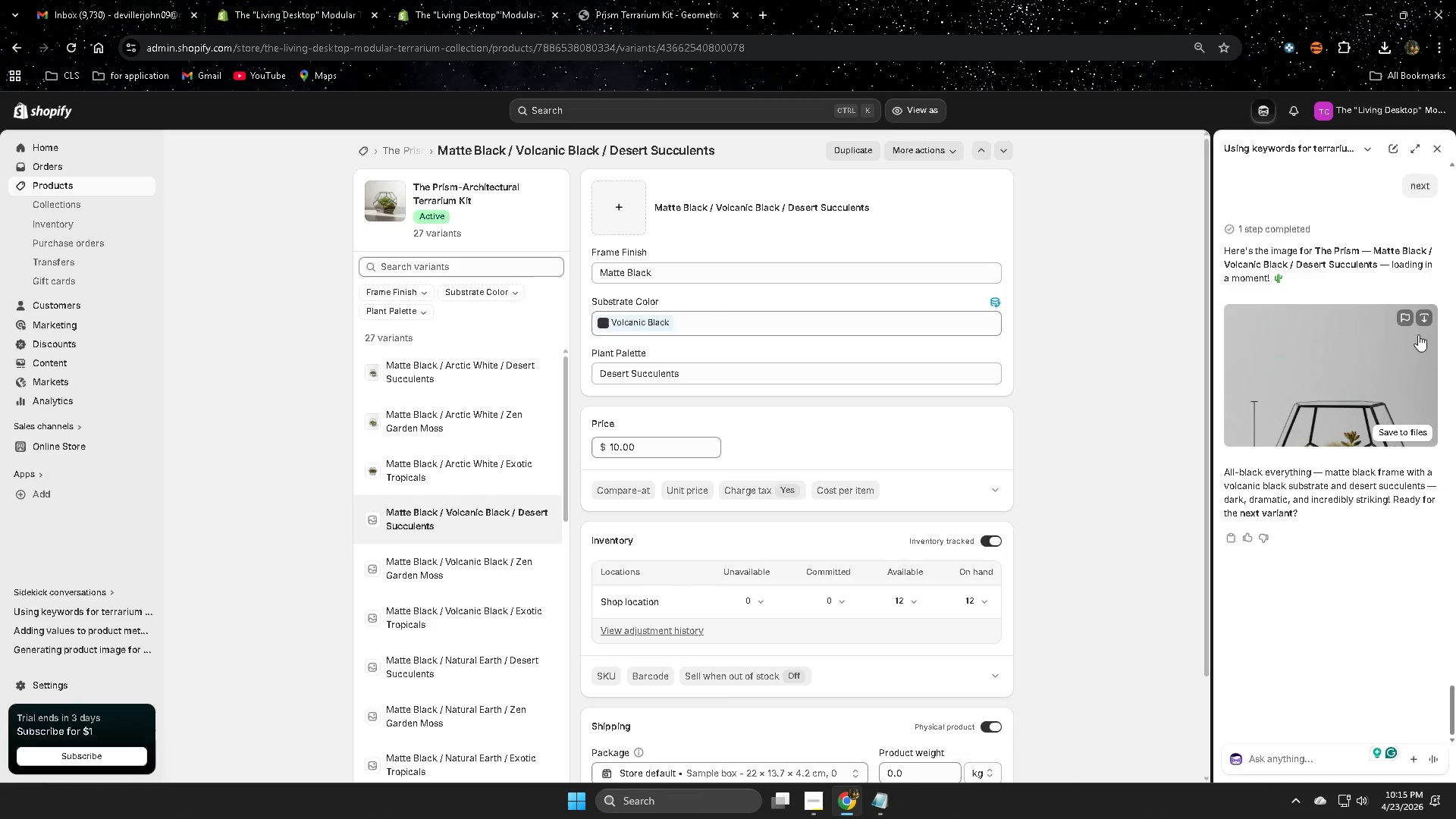 
left_click([1429, 315])
 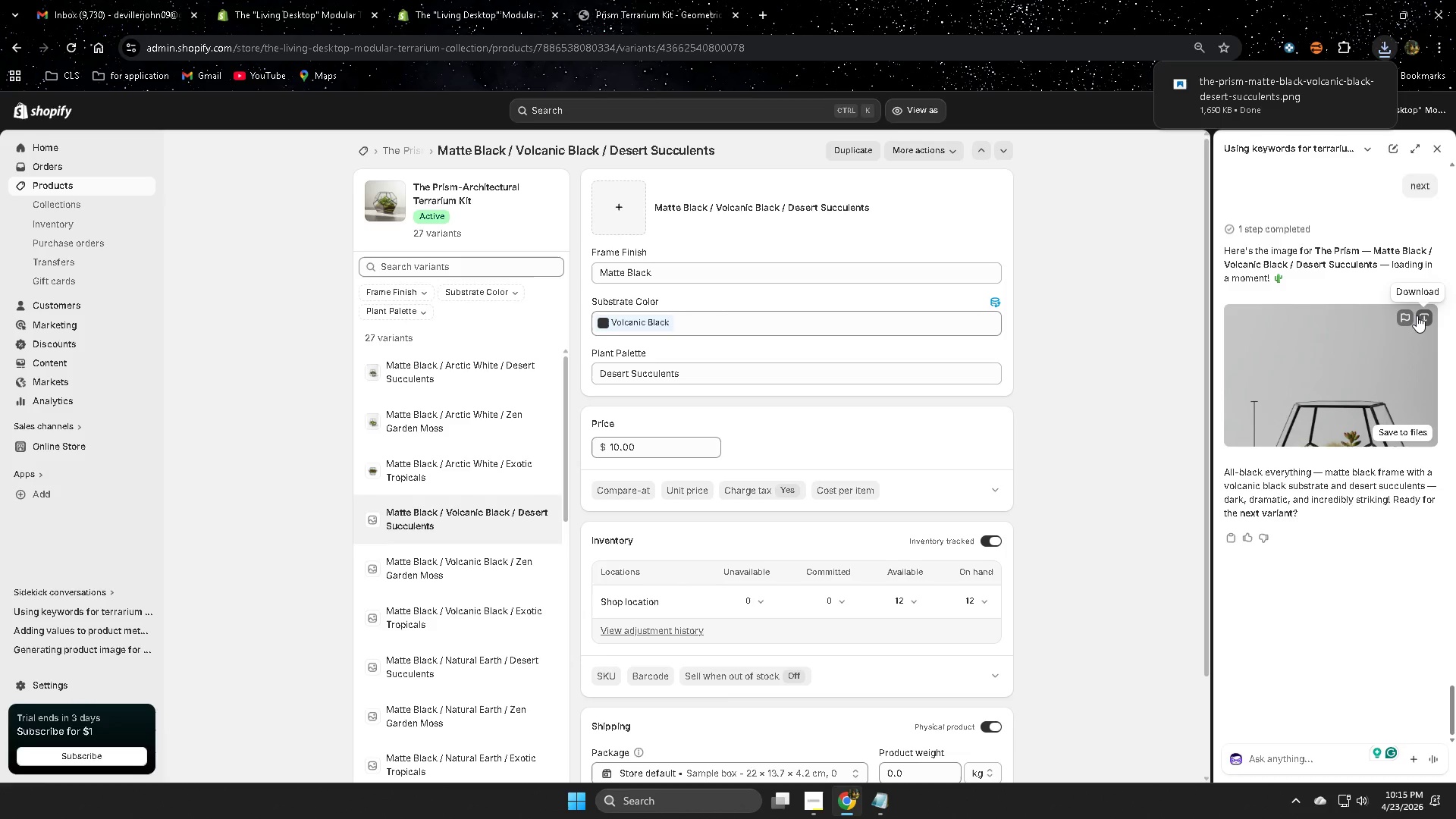 
left_click([615, 199])
 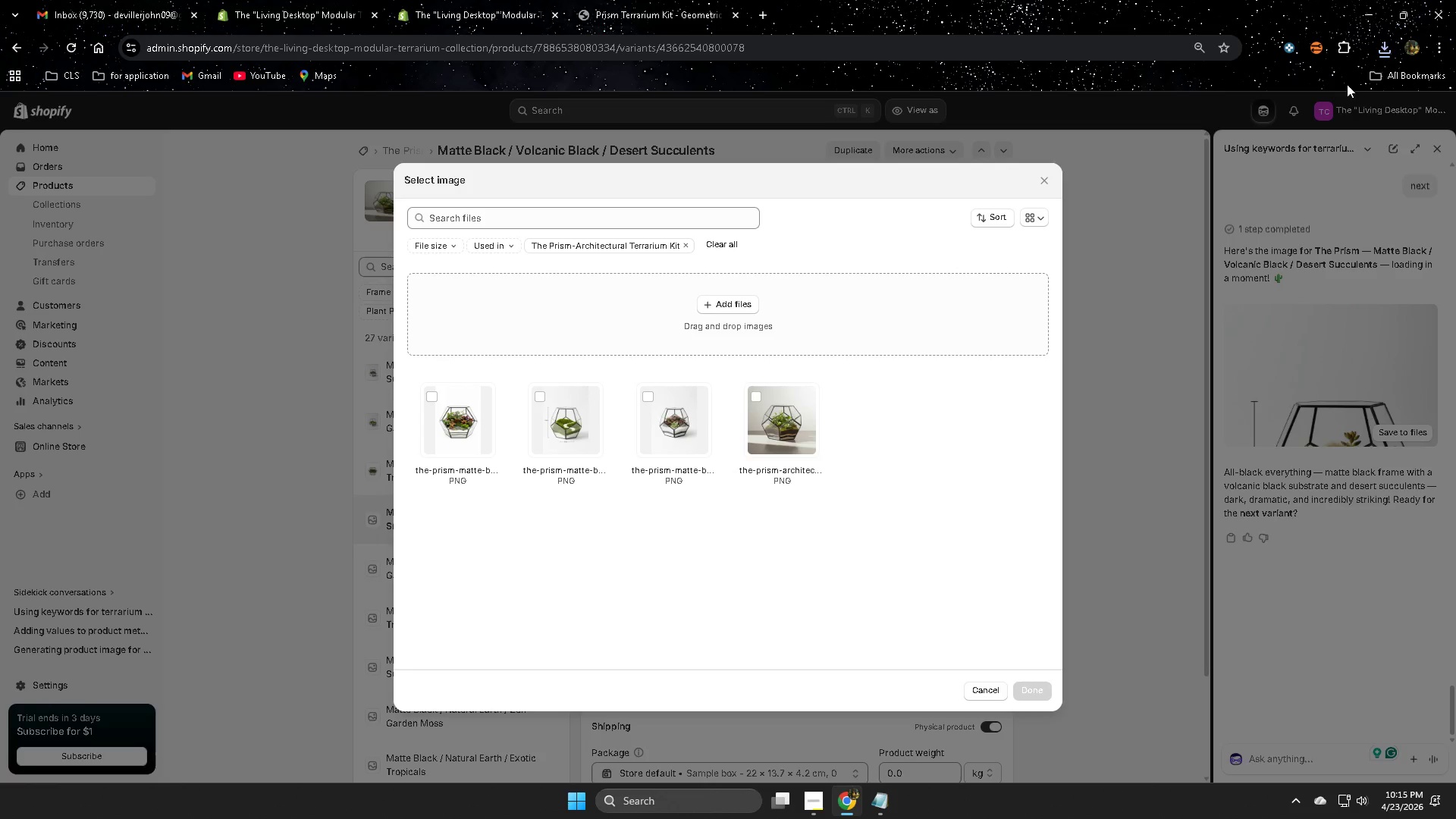 
left_click([1386, 55])
 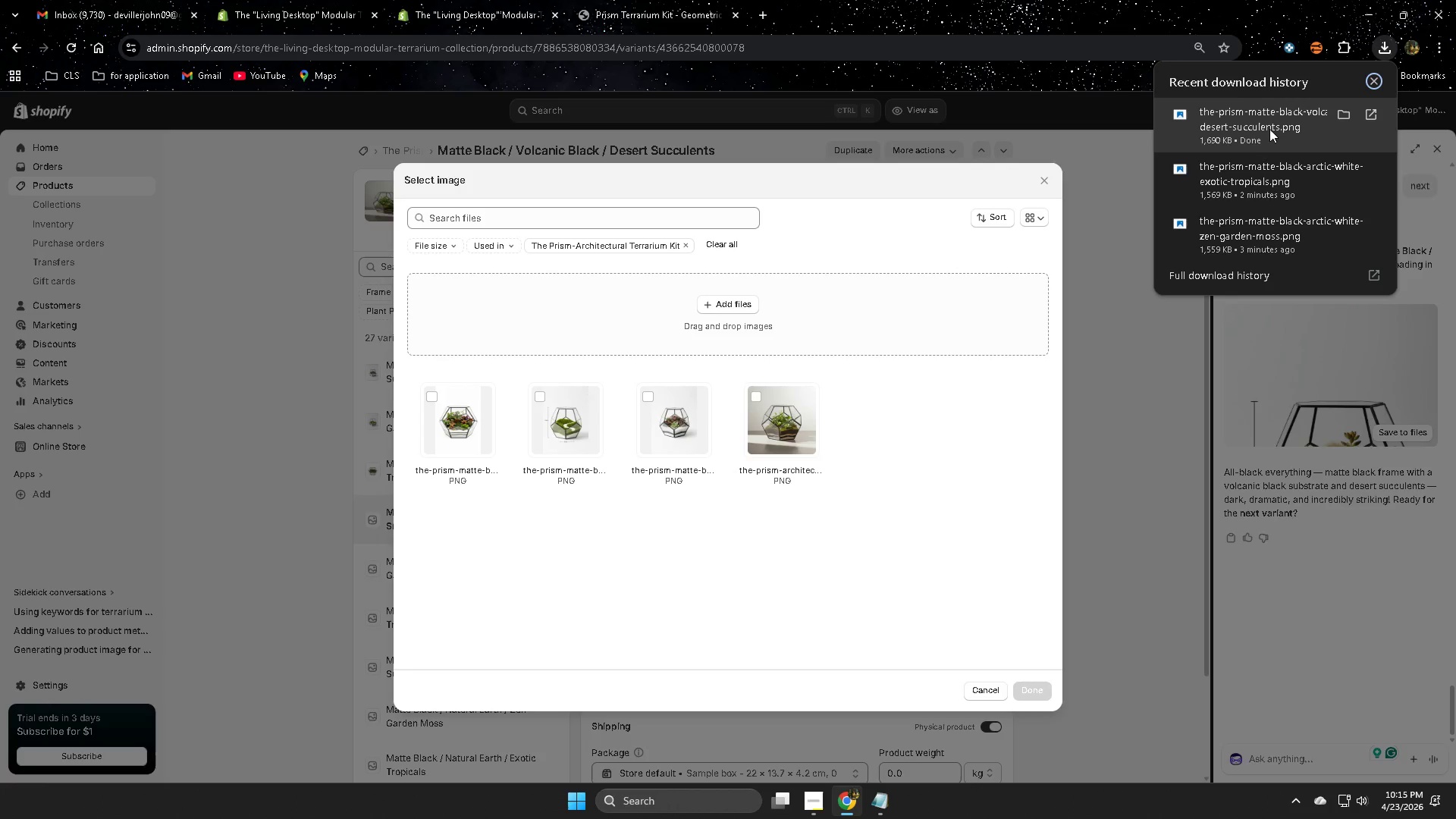 
scroll: coordinate [626, 579], scroll_direction: up, amount: 2.0
 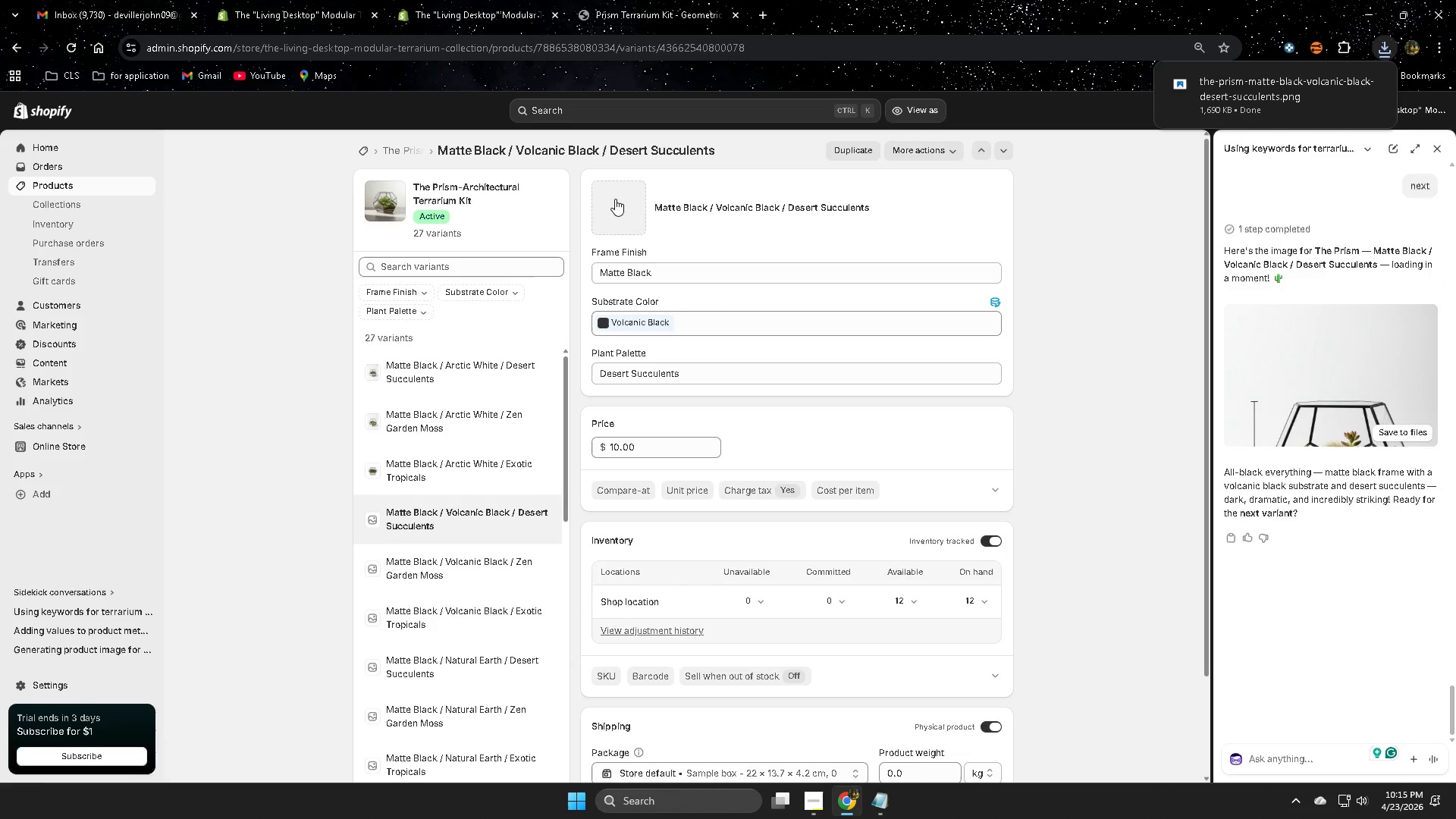 
left_click_drag(start_coordinate=[1269, 124], to_coordinate=[762, 328])
 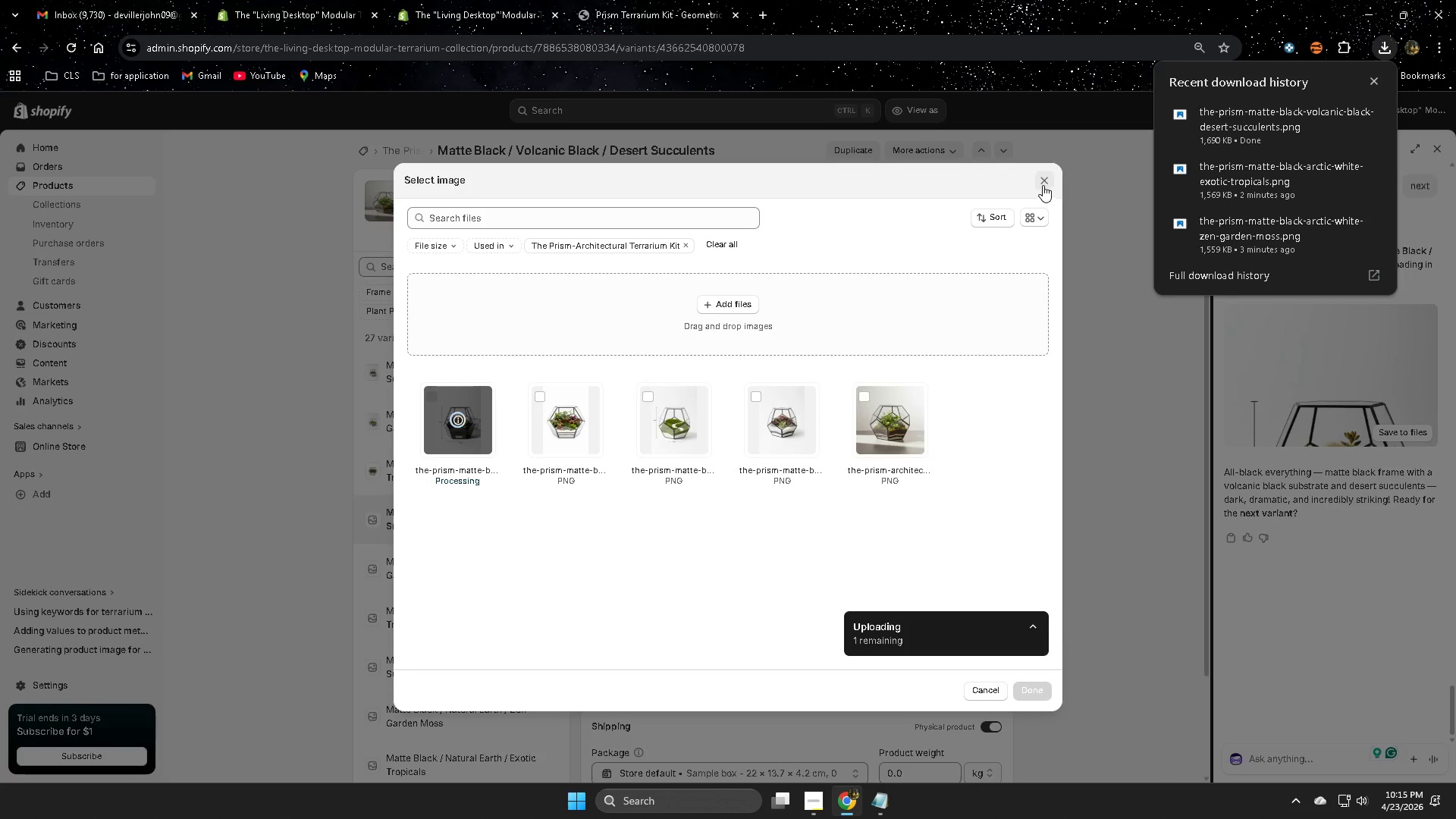 
wait(8.59)
 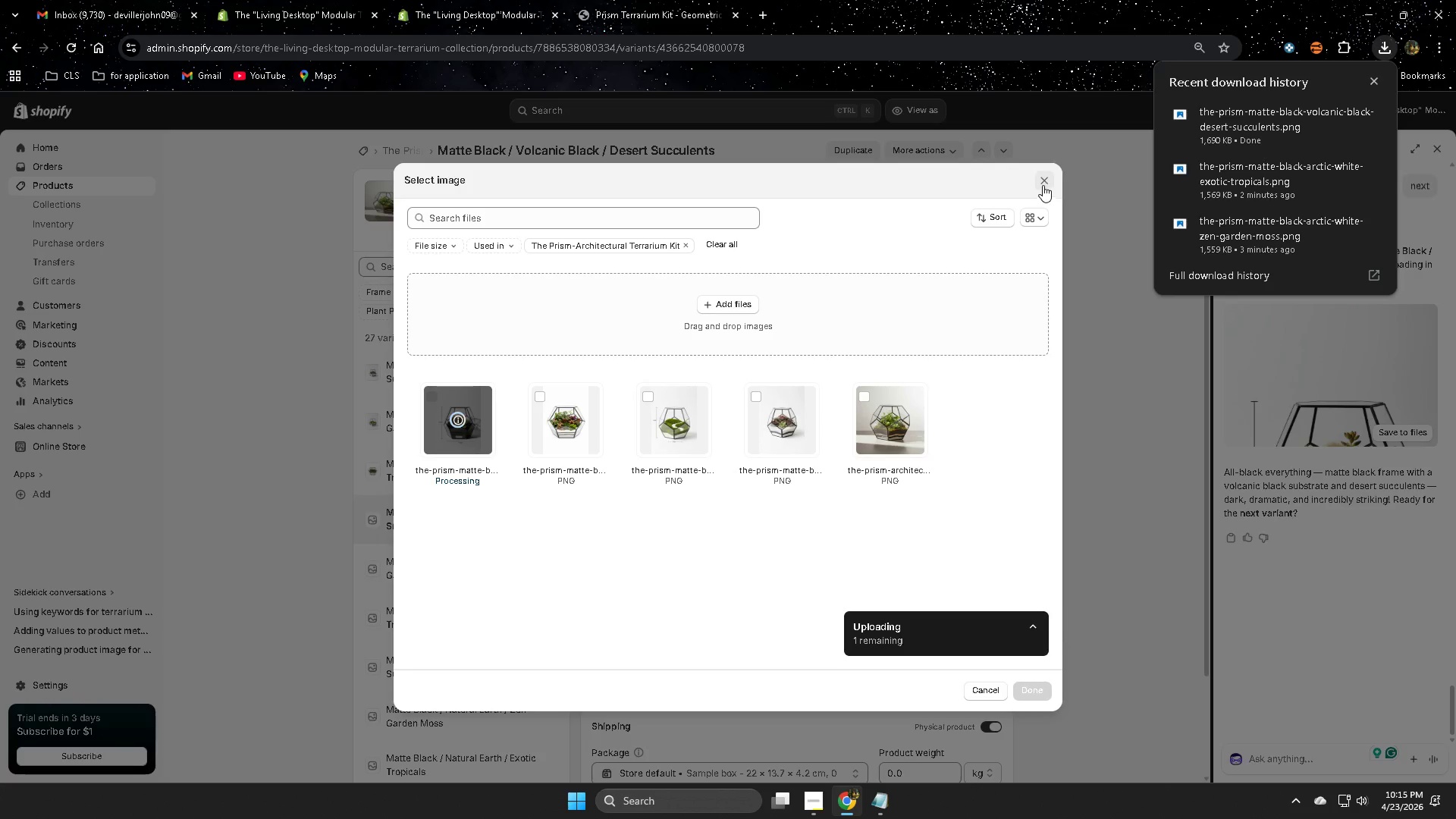 
left_click([1031, 691])
 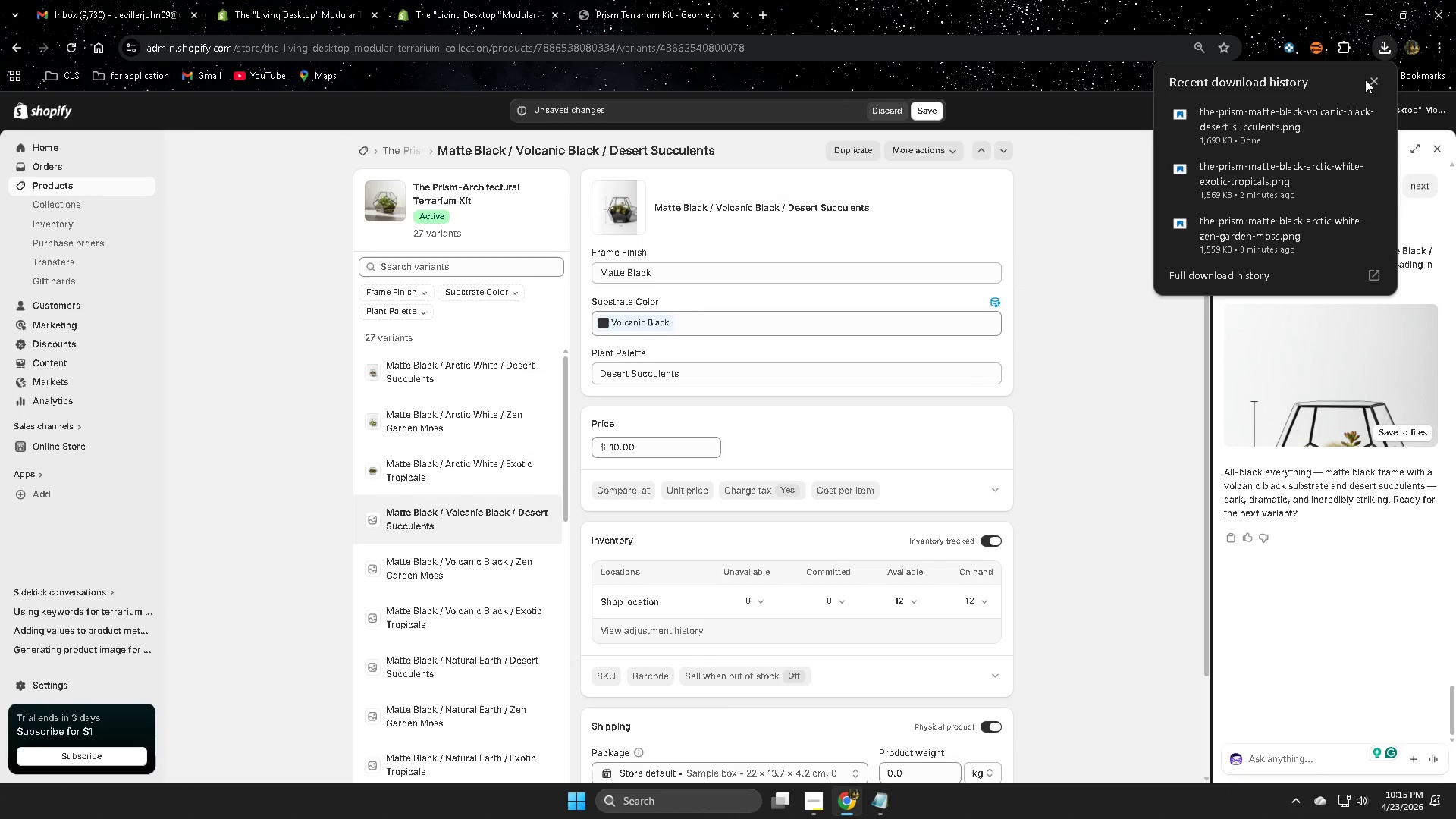 
left_click([1370, 77])
 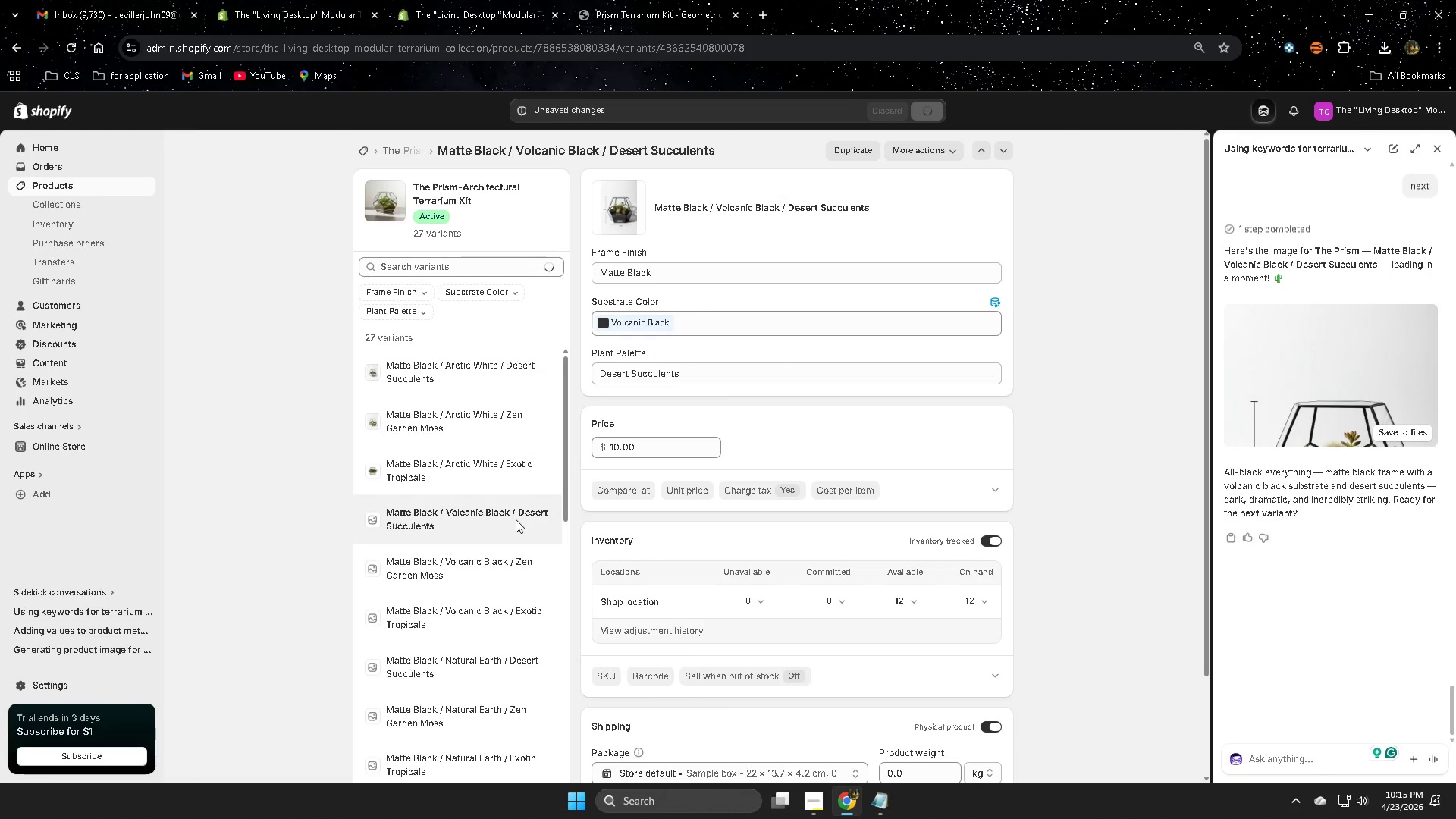 
wait(5.48)
 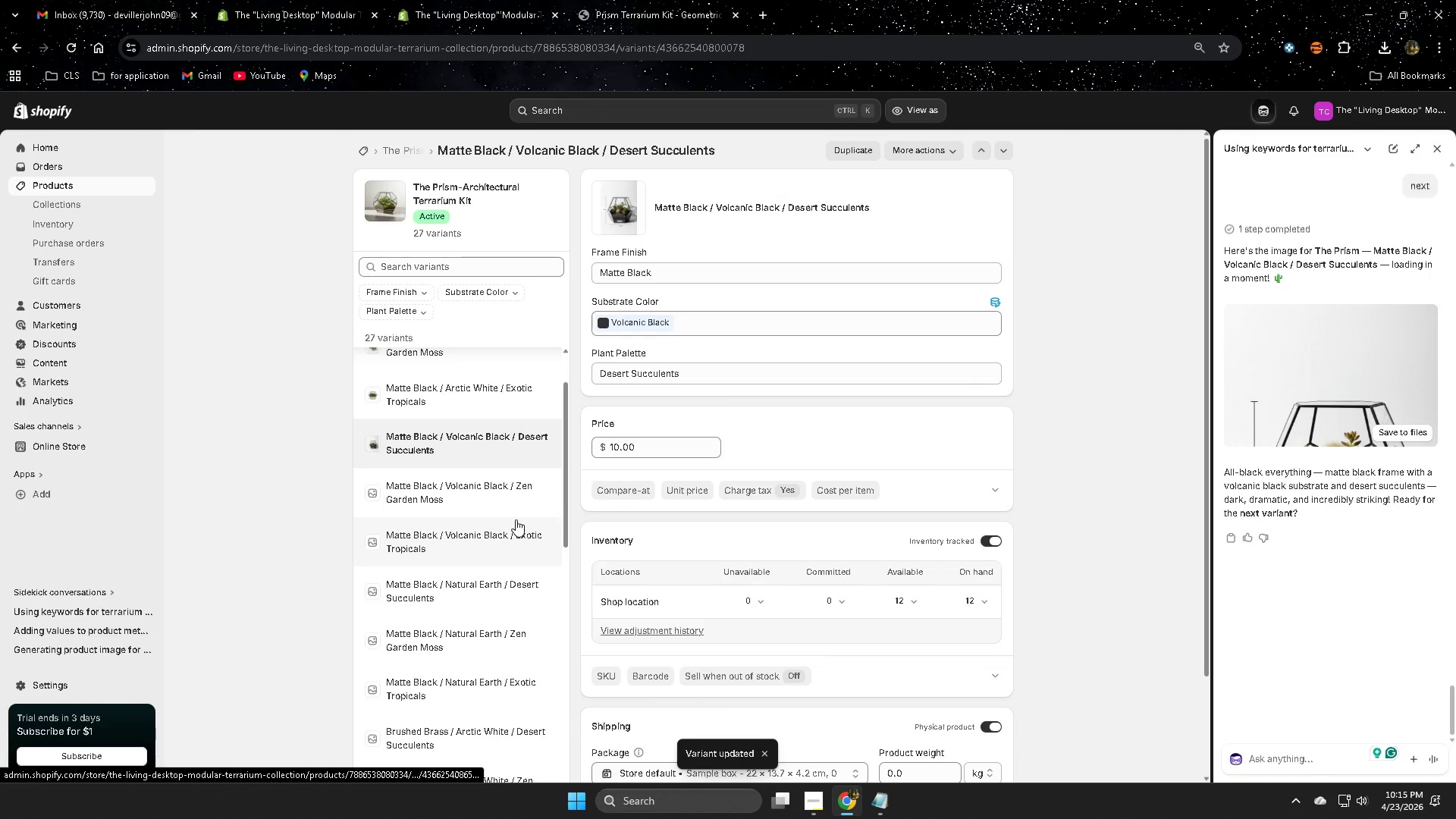 
left_click([470, 422])
 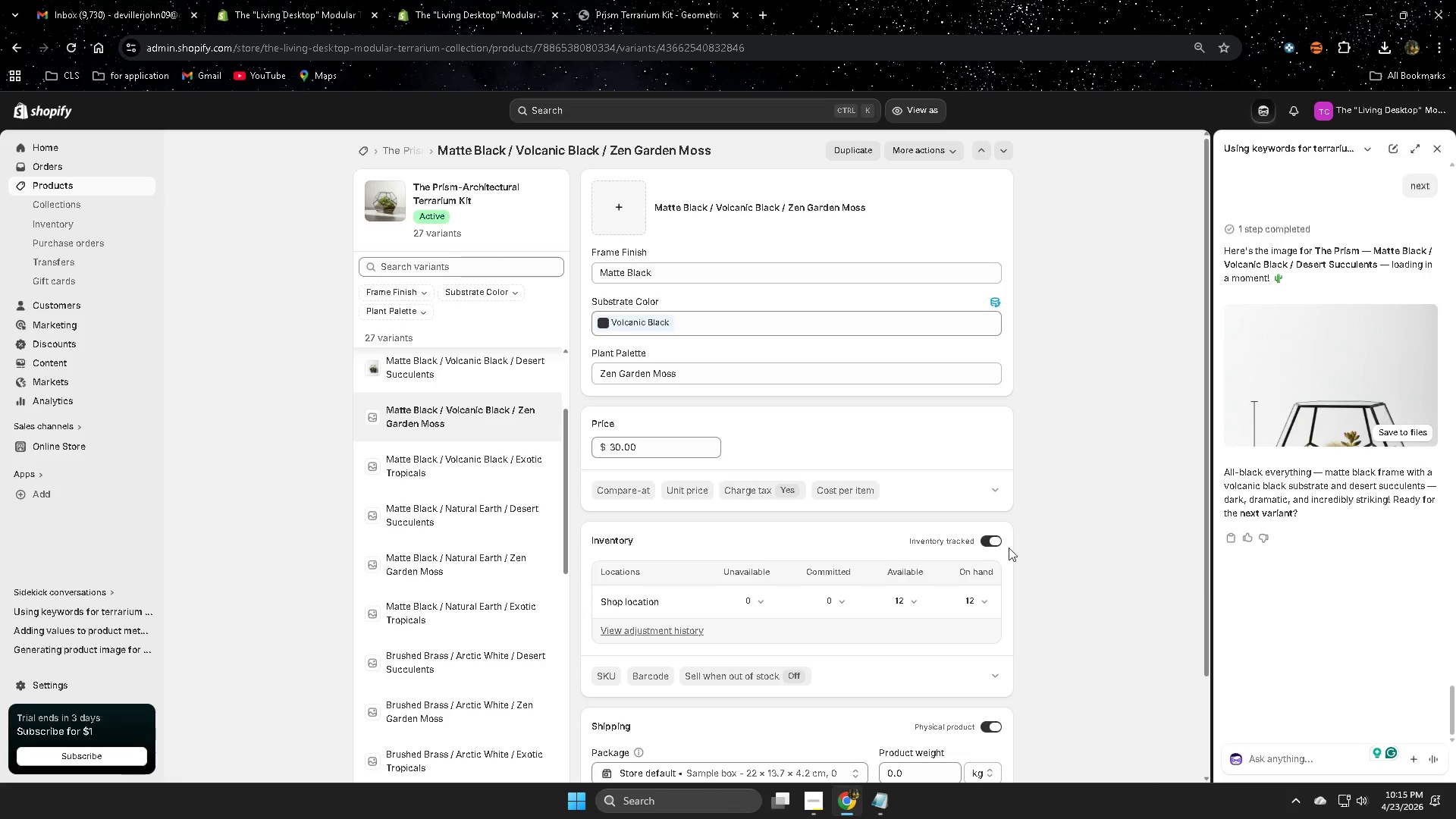 
scroll: coordinate [516, 519], scroll_direction: down, amount: 1.0
 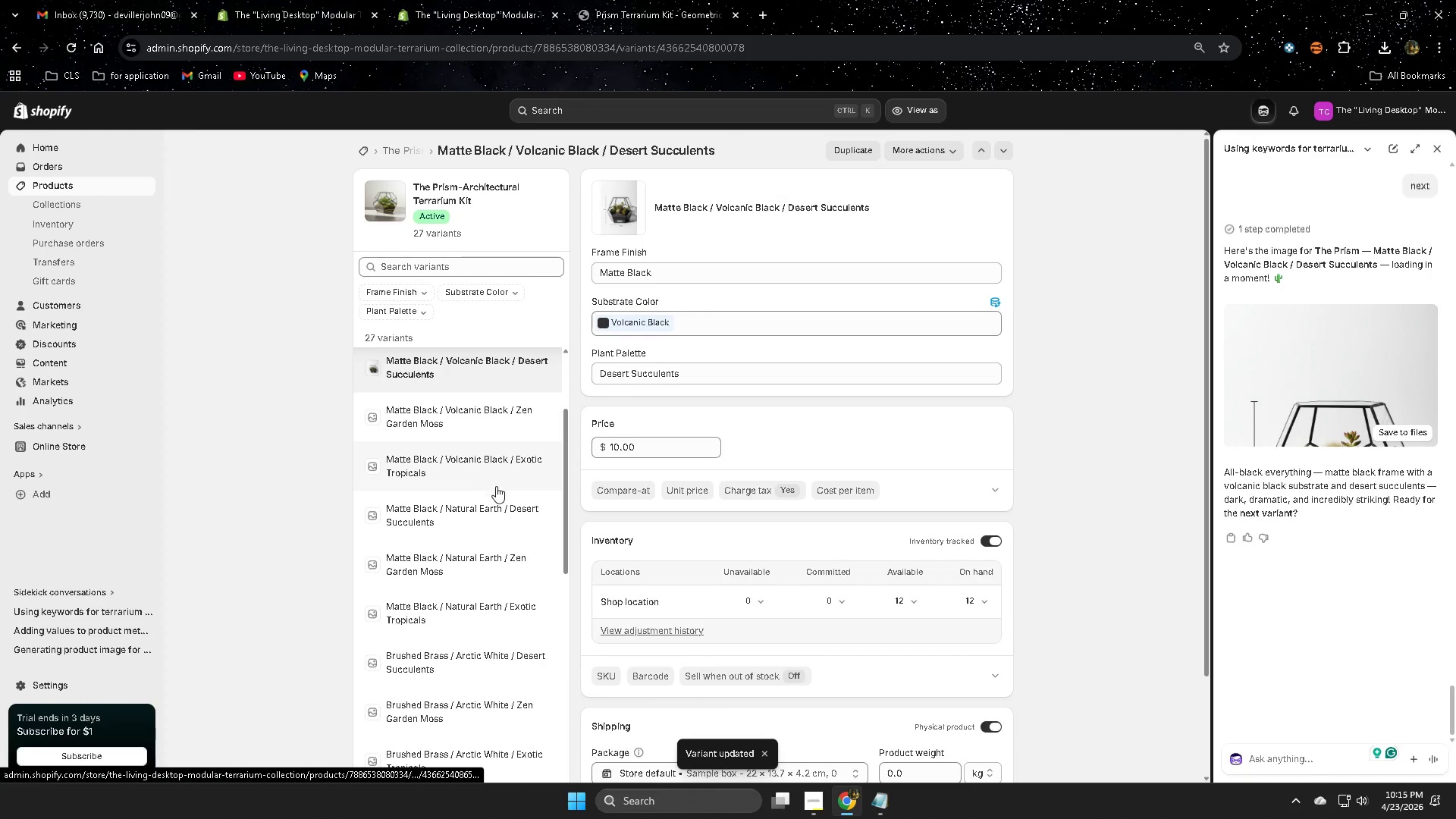 
wait(5.01)
 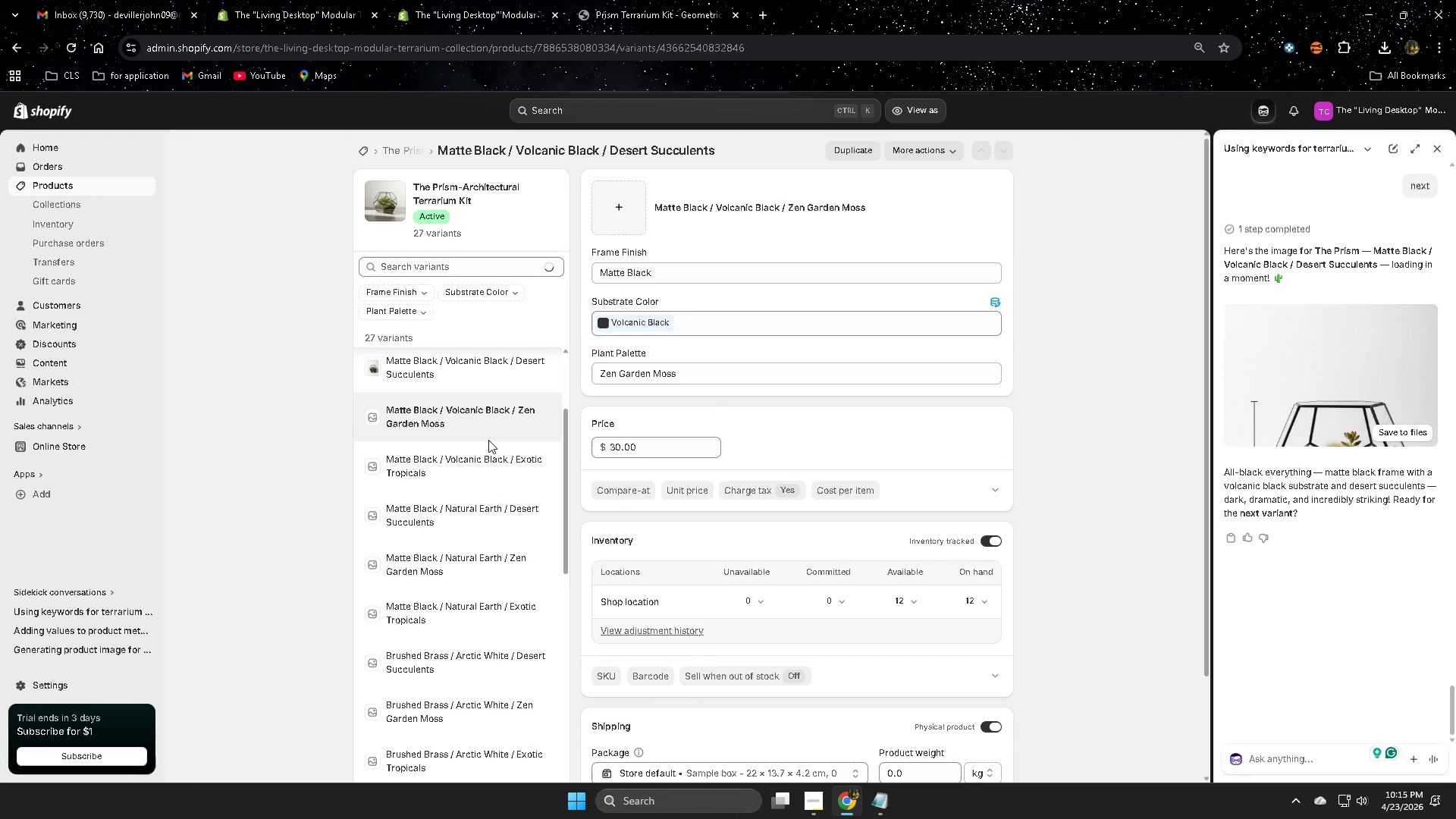 
left_click([1274, 751])
 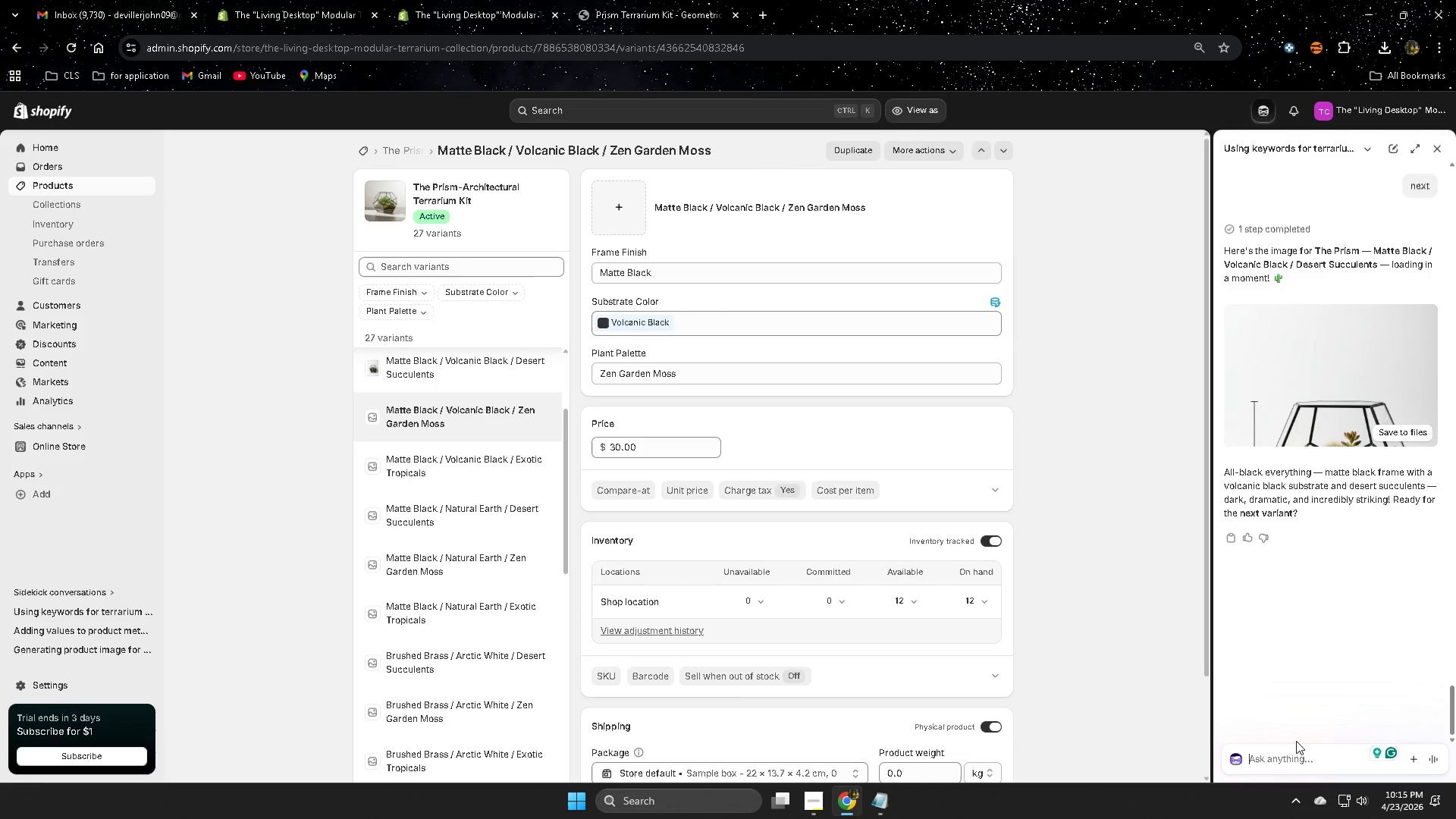 
type(next)
 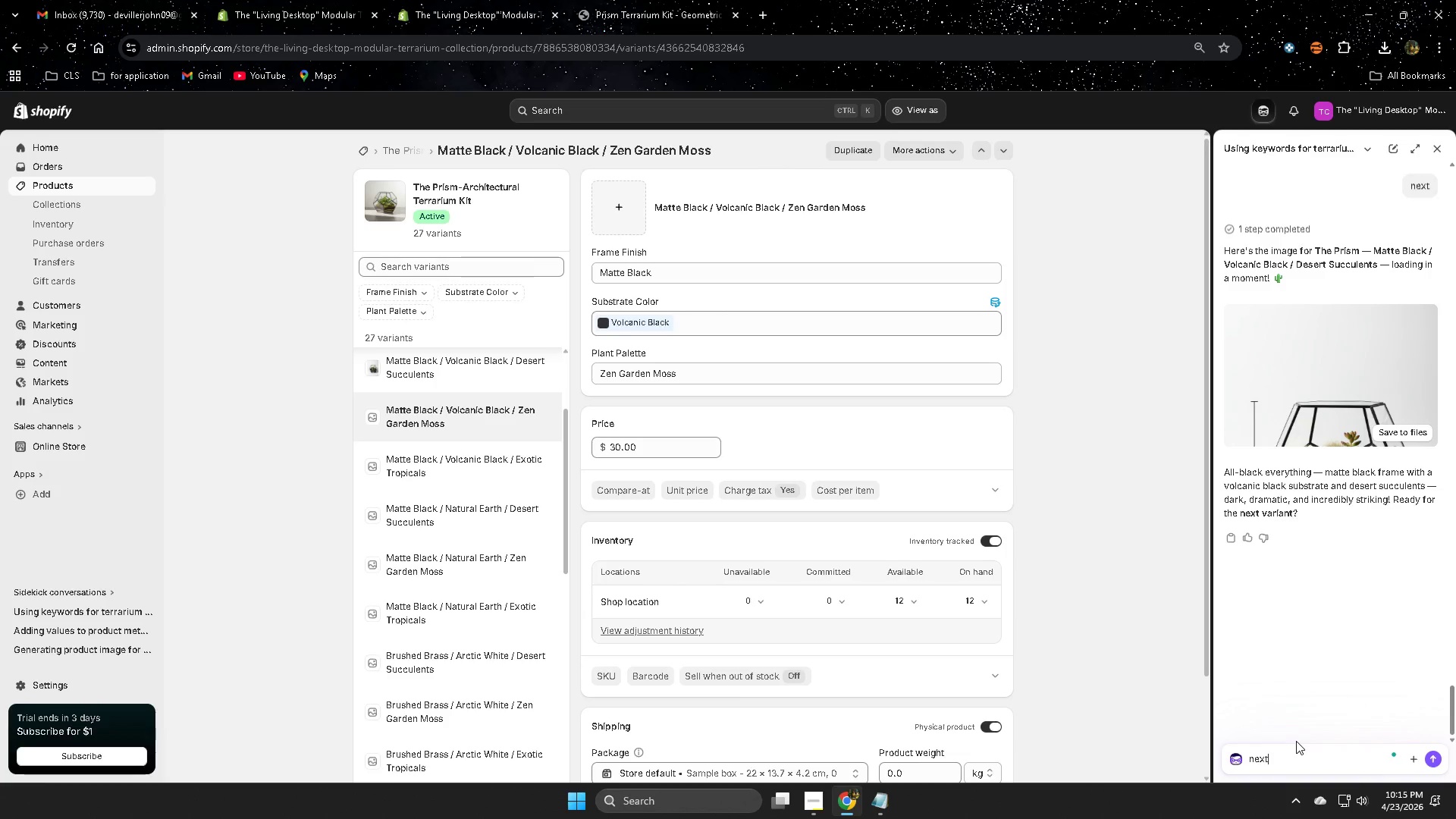 
key(Enter)
 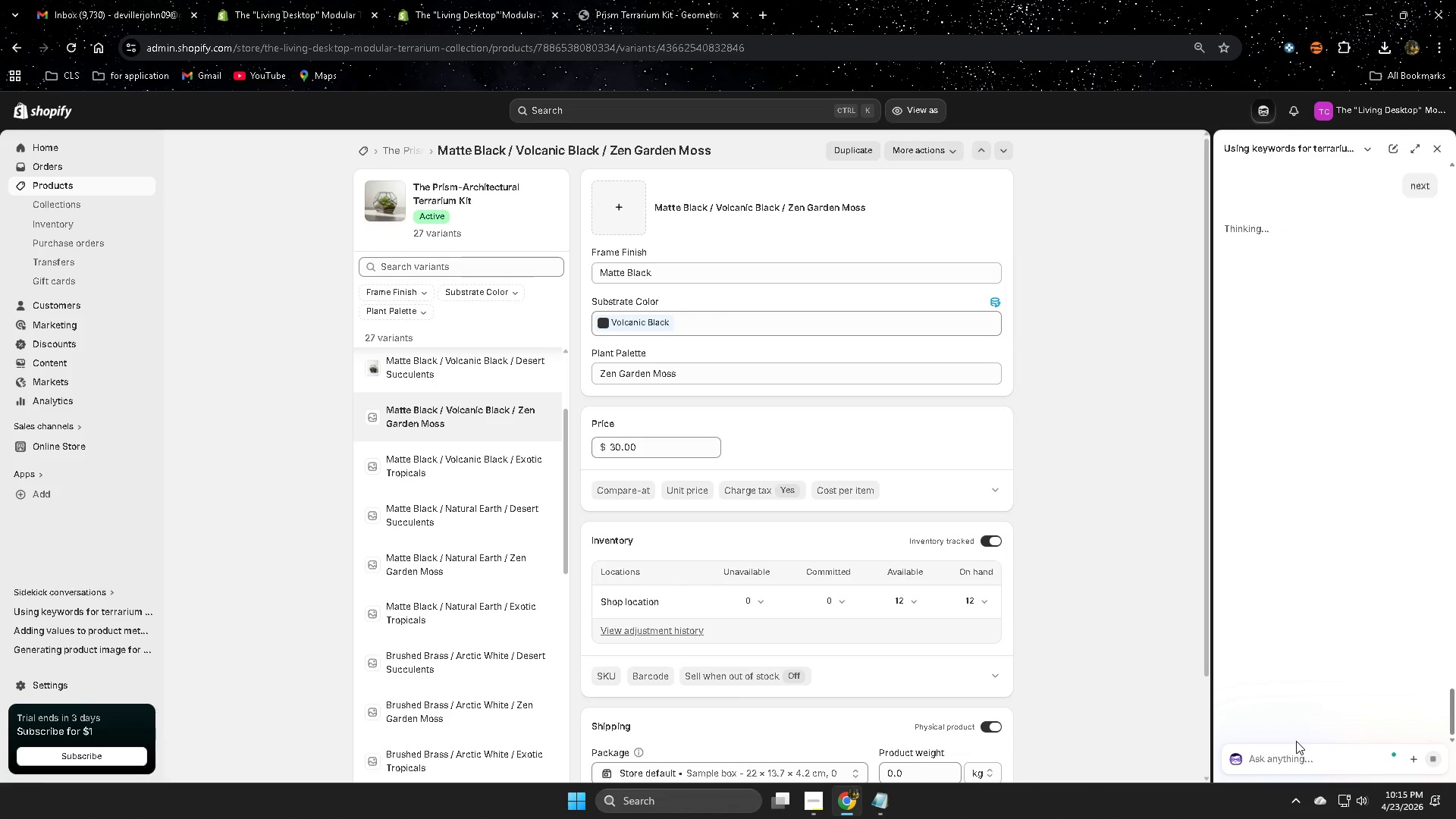 
mouse_move([1276, 729])
 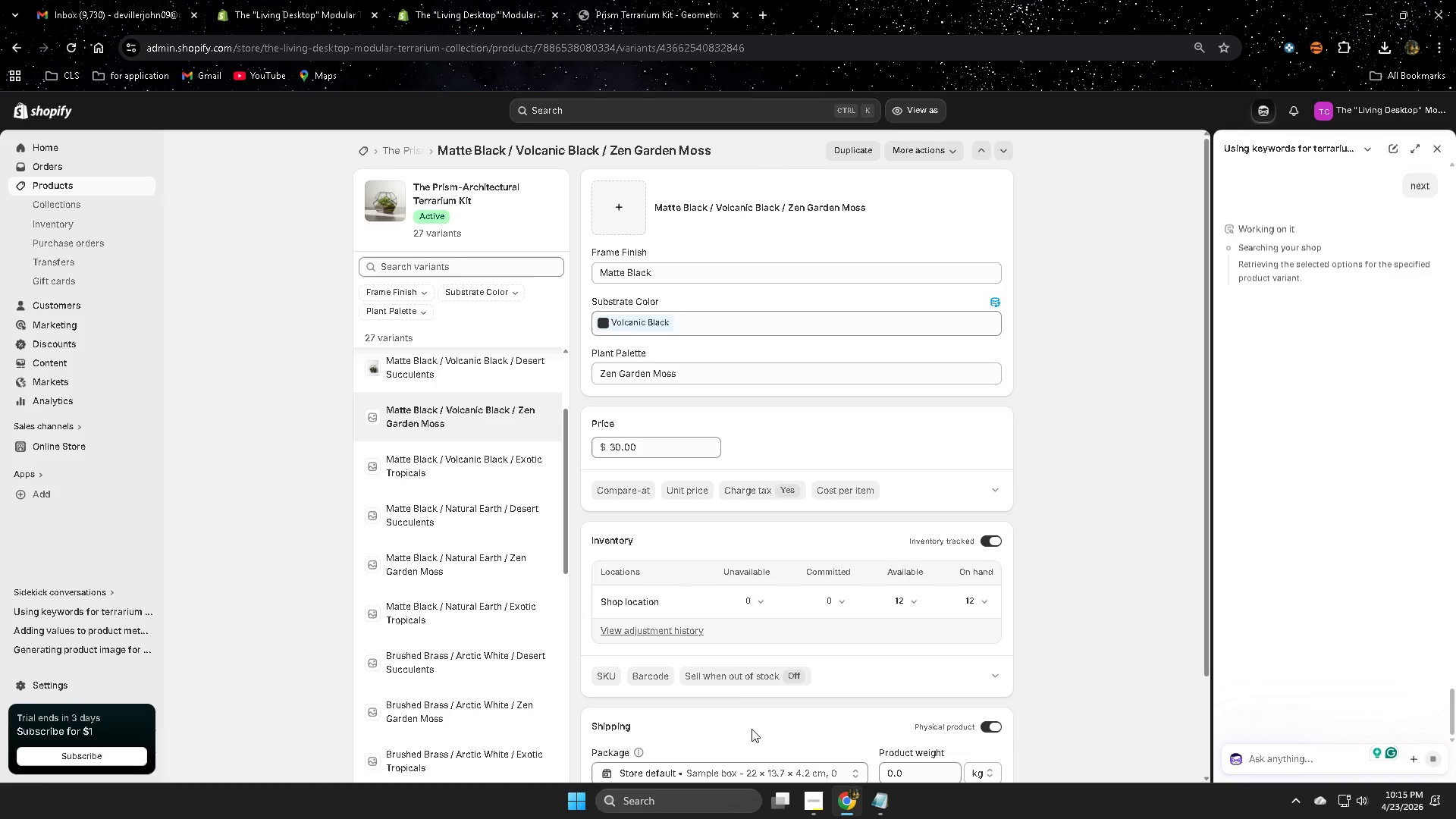 
wait(11.26)
 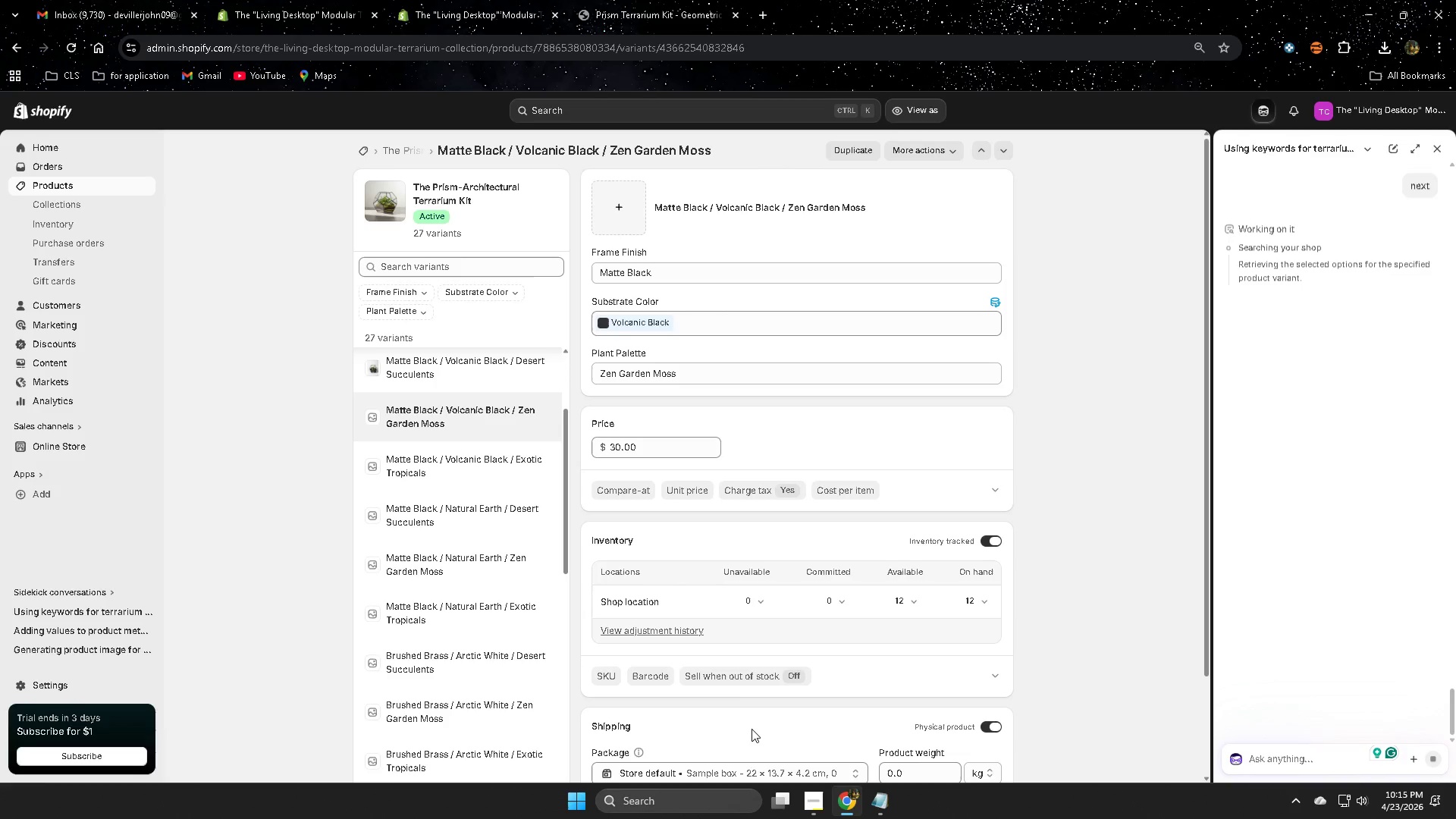 
left_click([624, 0])
 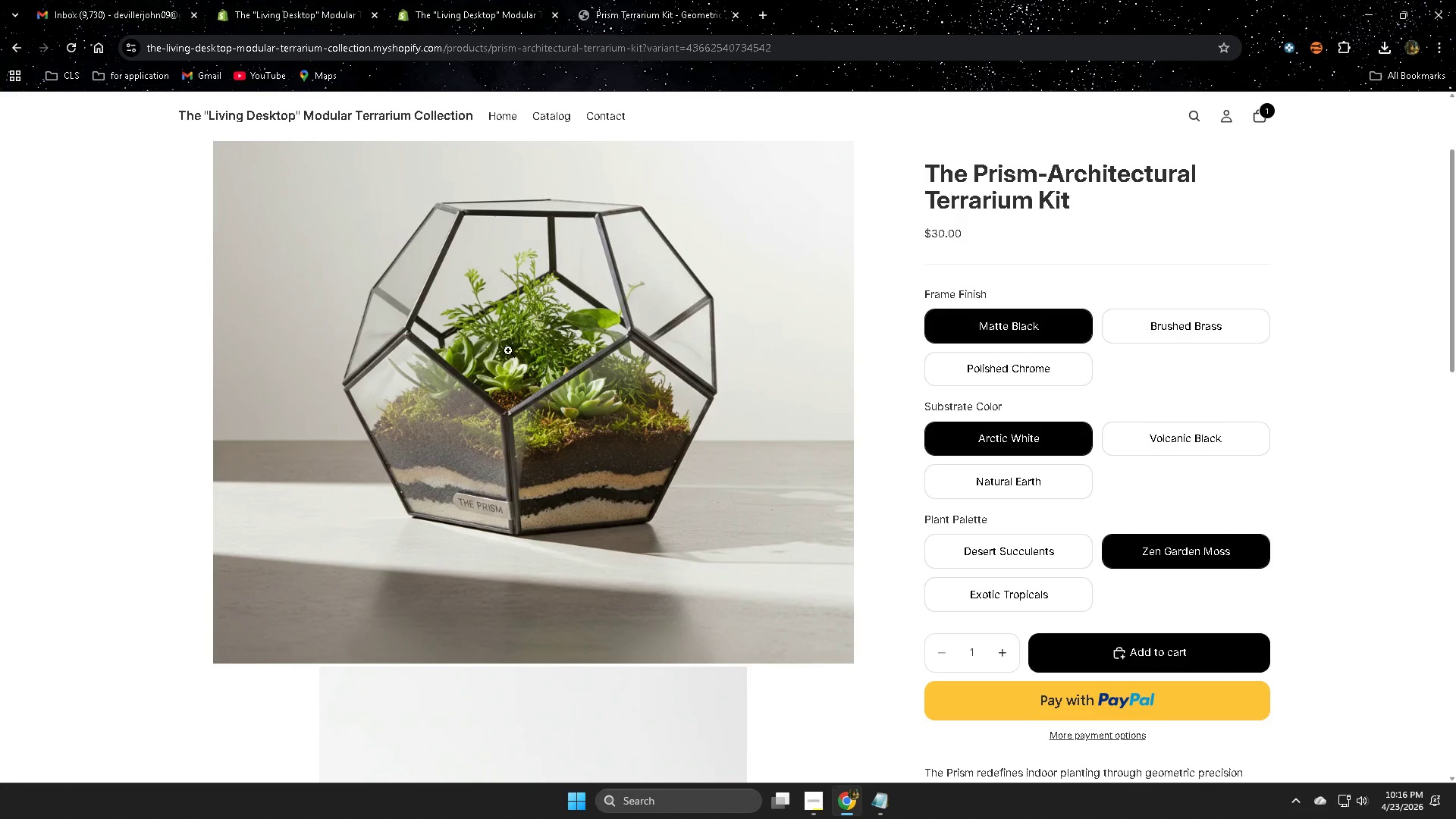 
scroll: coordinate [511, 350], scroll_direction: up, amount: 1.0
 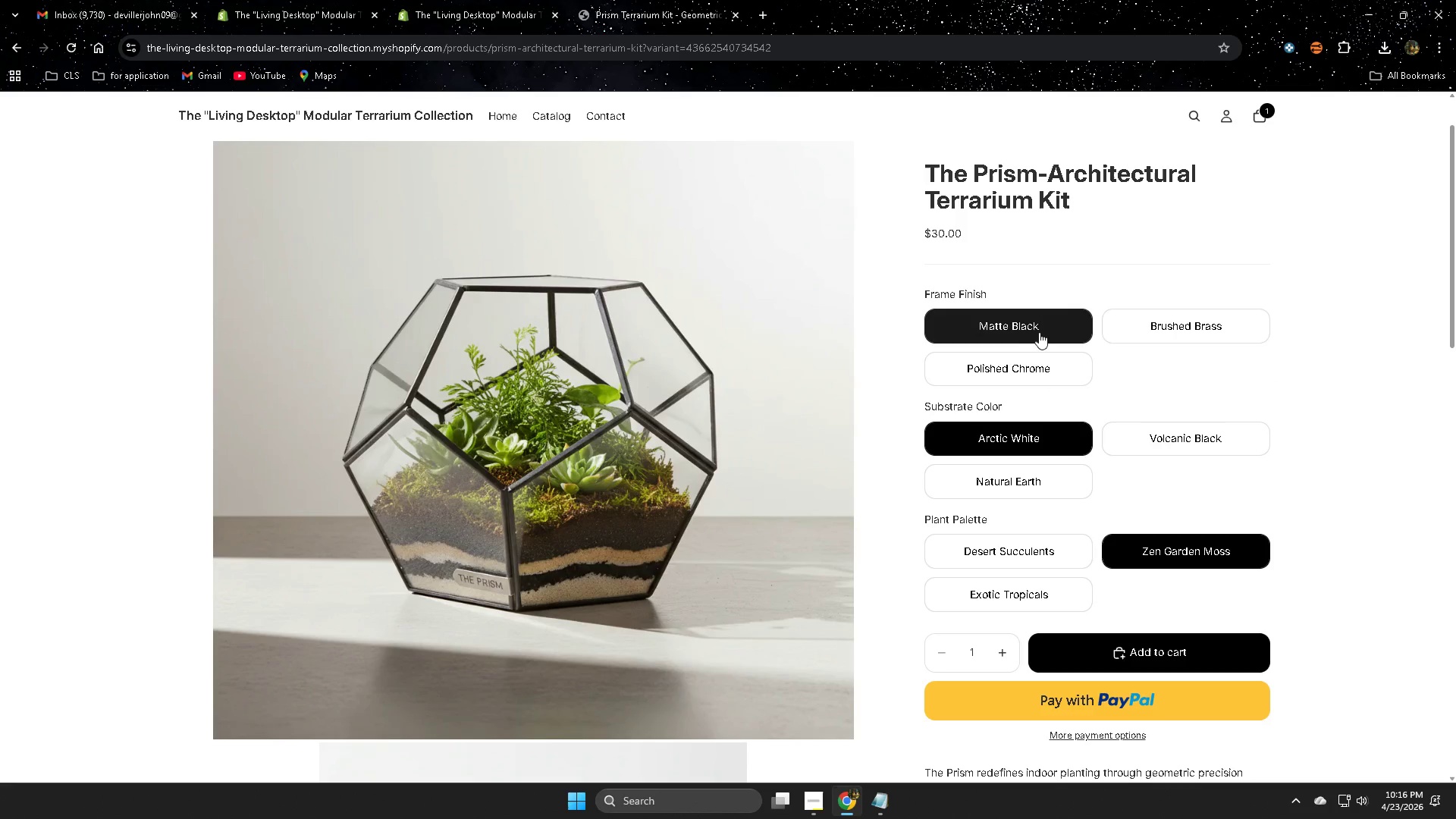 
left_click([1191, 443])
 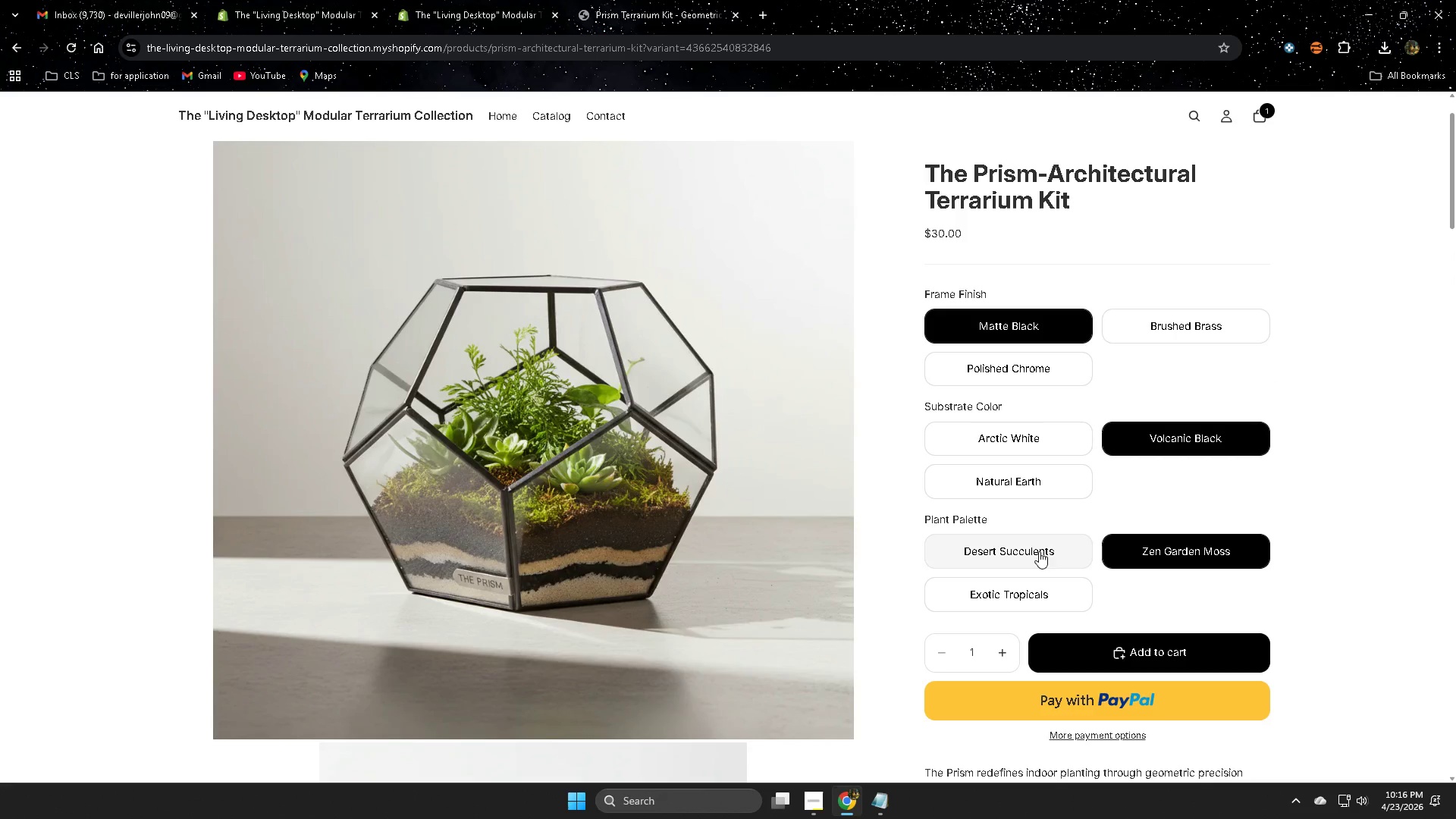 
left_click([1054, 552])
 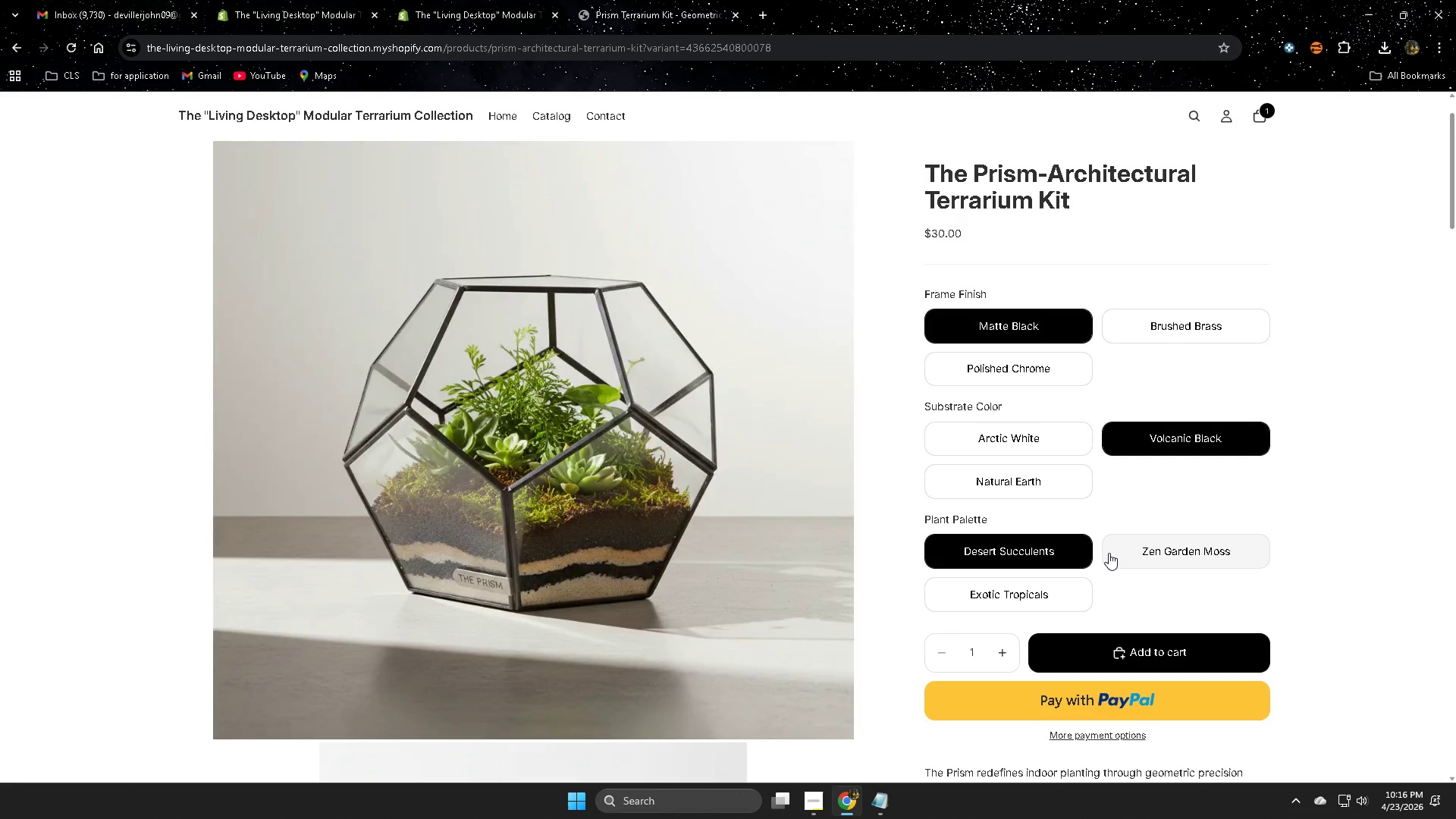 
scroll: coordinate [1109, 553], scroll_direction: down, amount: 2.0
 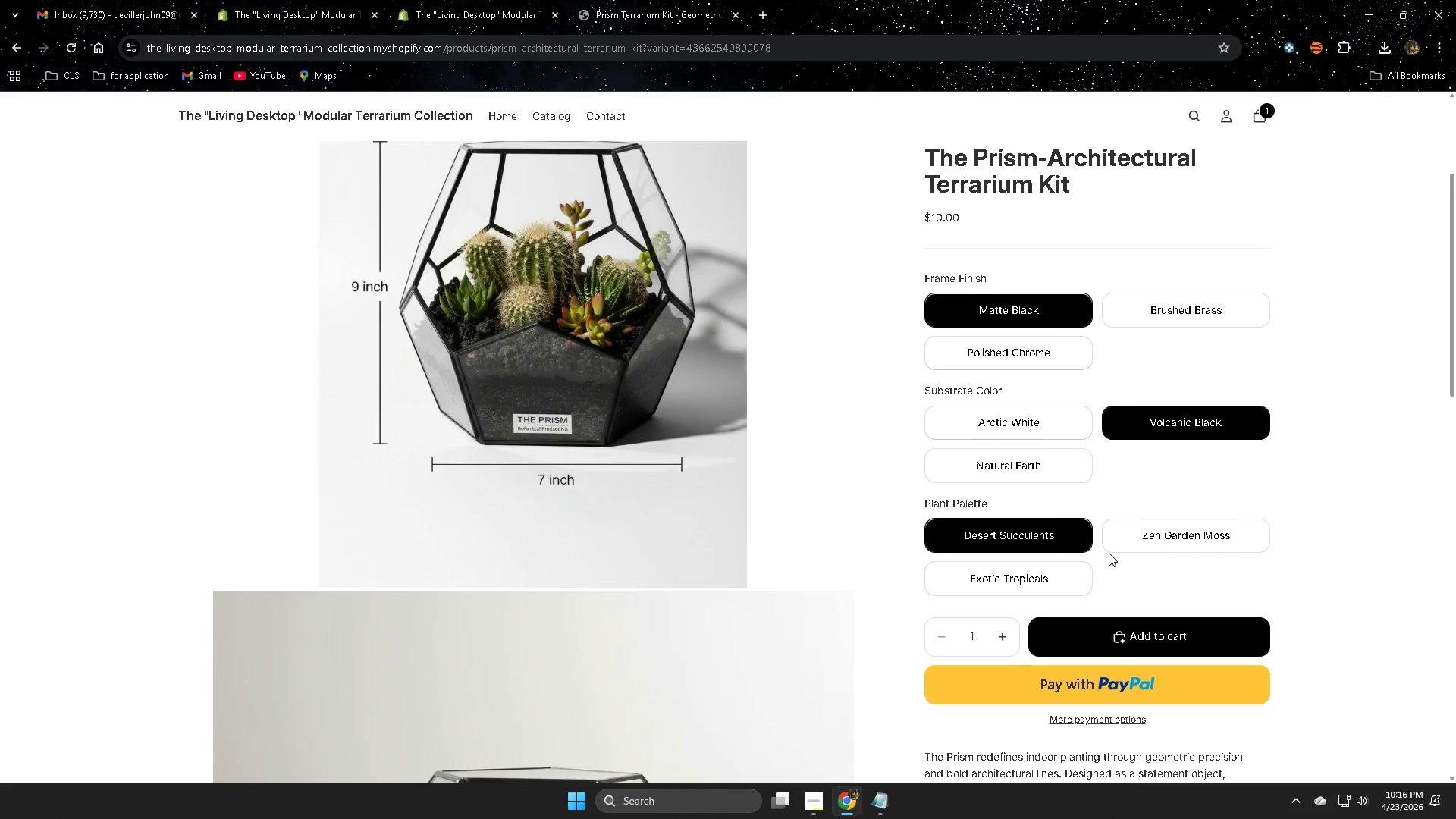 
scroll: coordinate [1109, 553], scroll_direction: up, amount: 1.0
 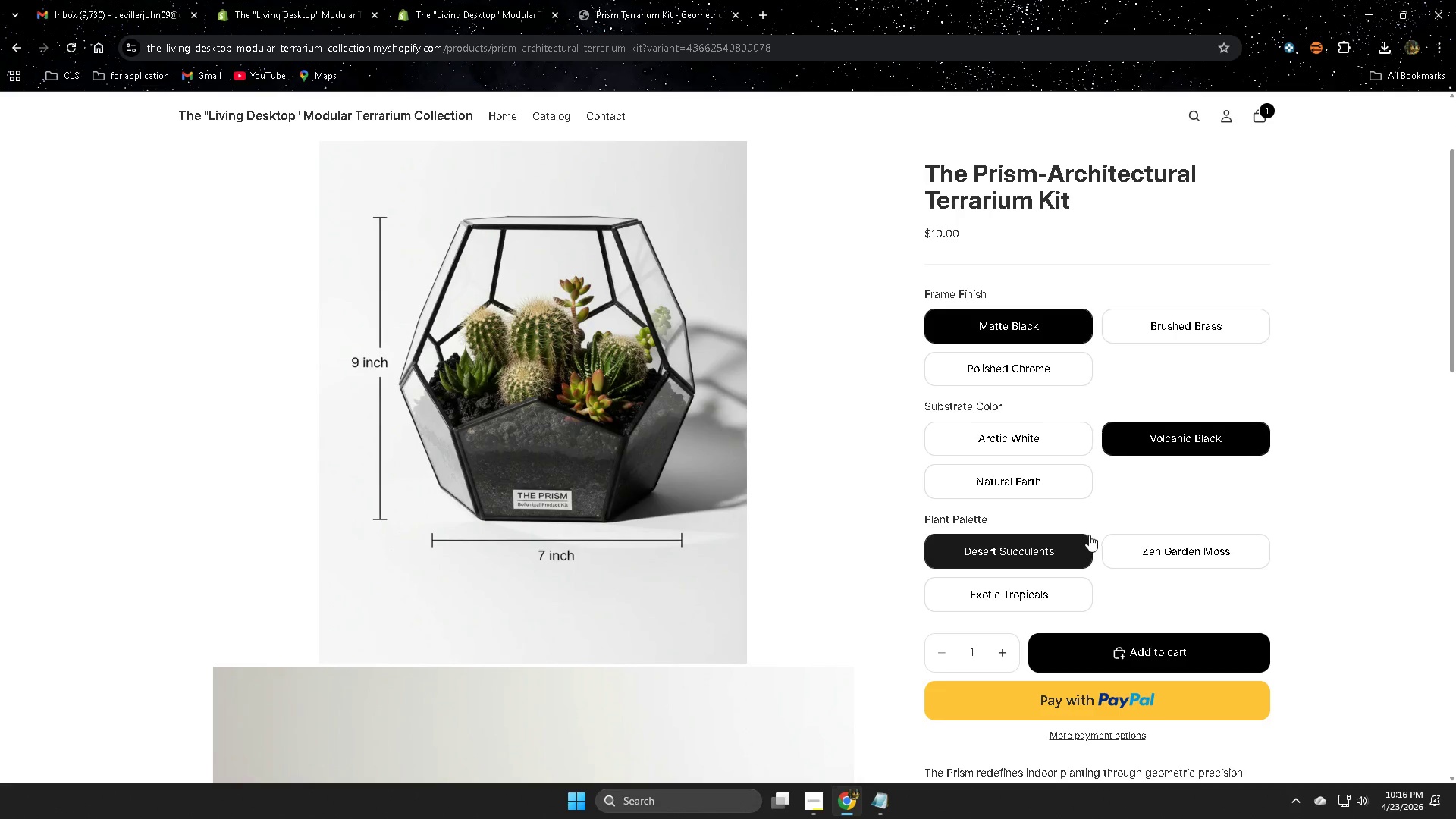 
left_click([1173, 554])
 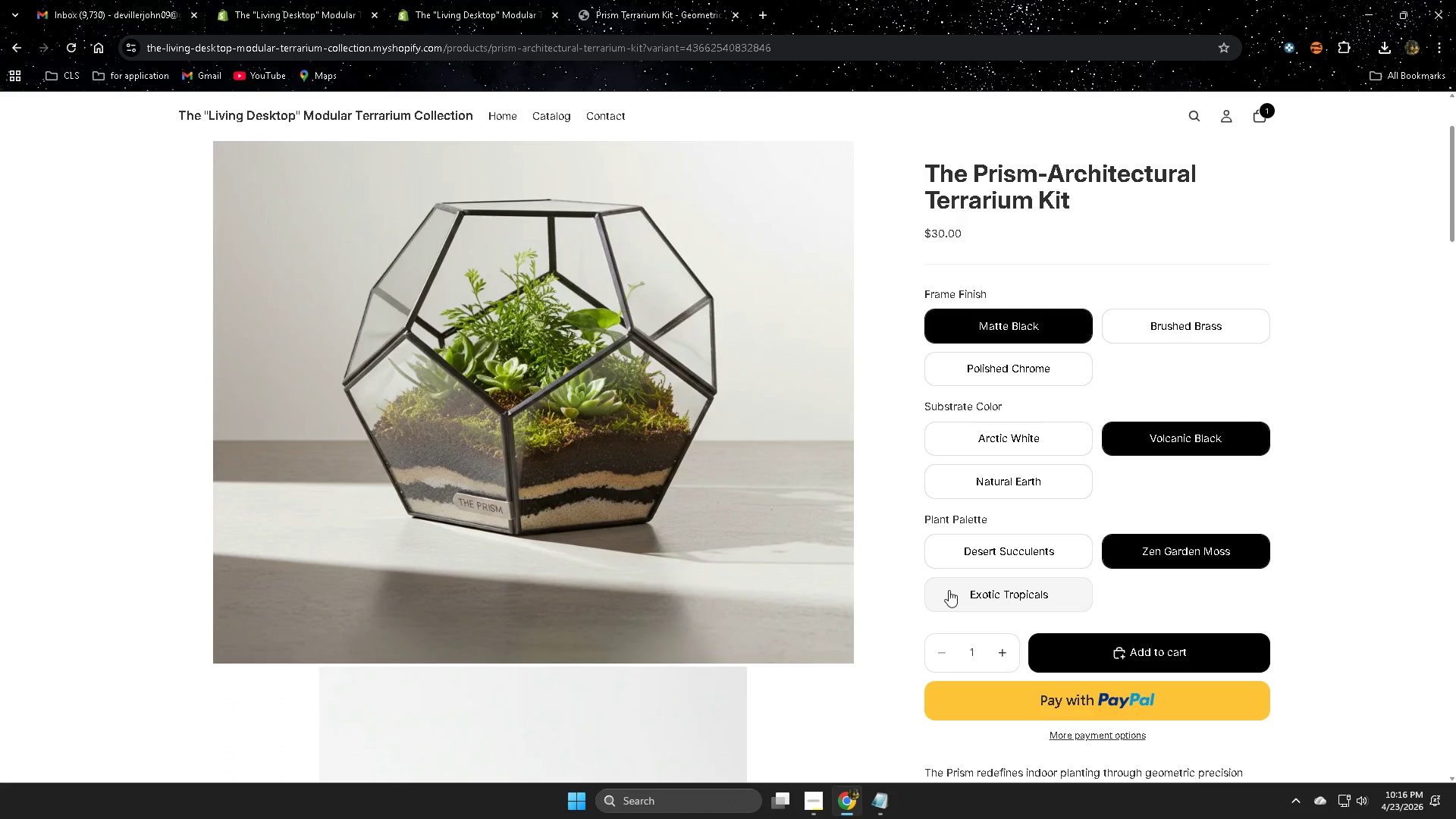 
left_click([977, 591])
 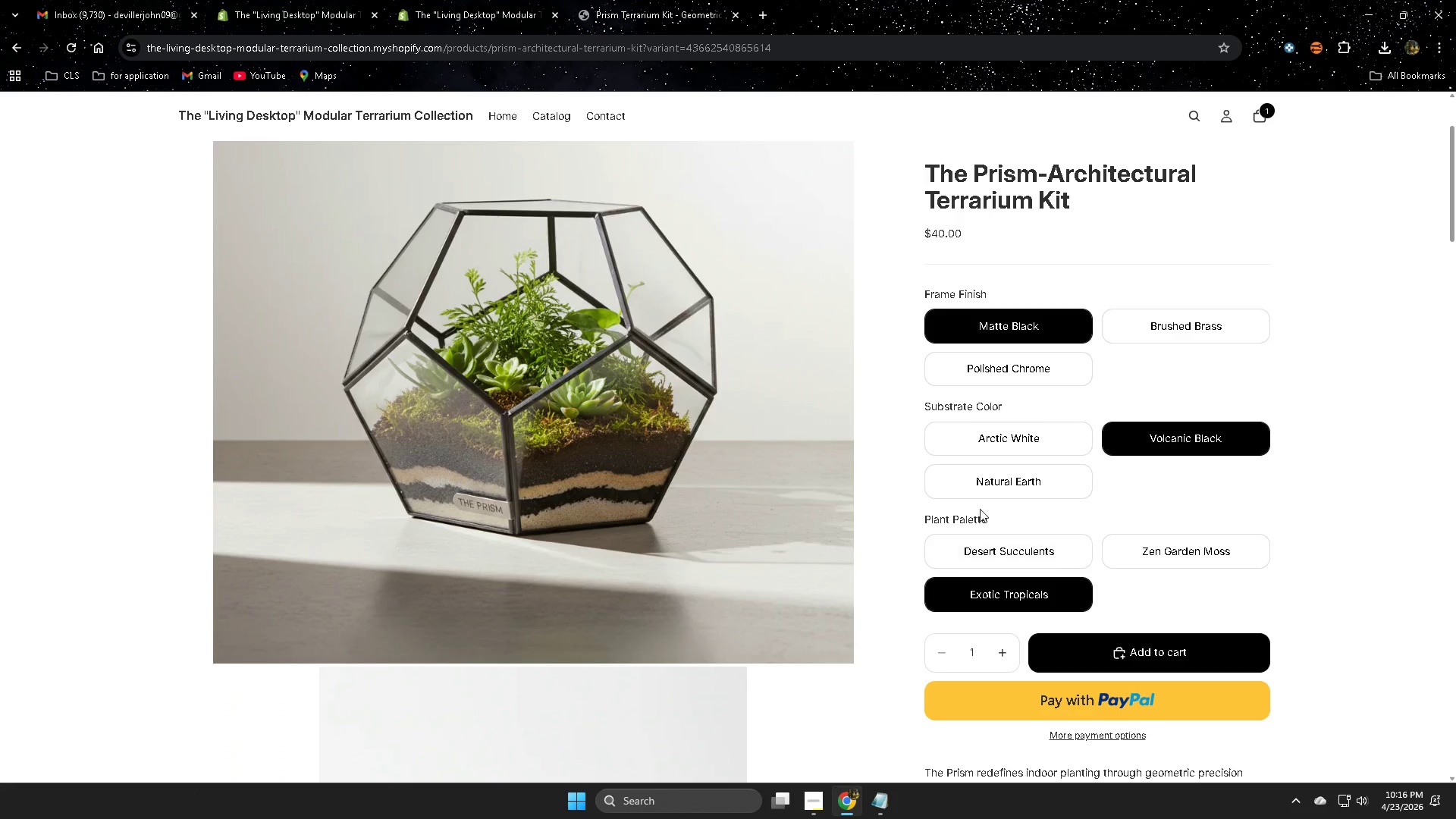 
left_click([996, 440])
 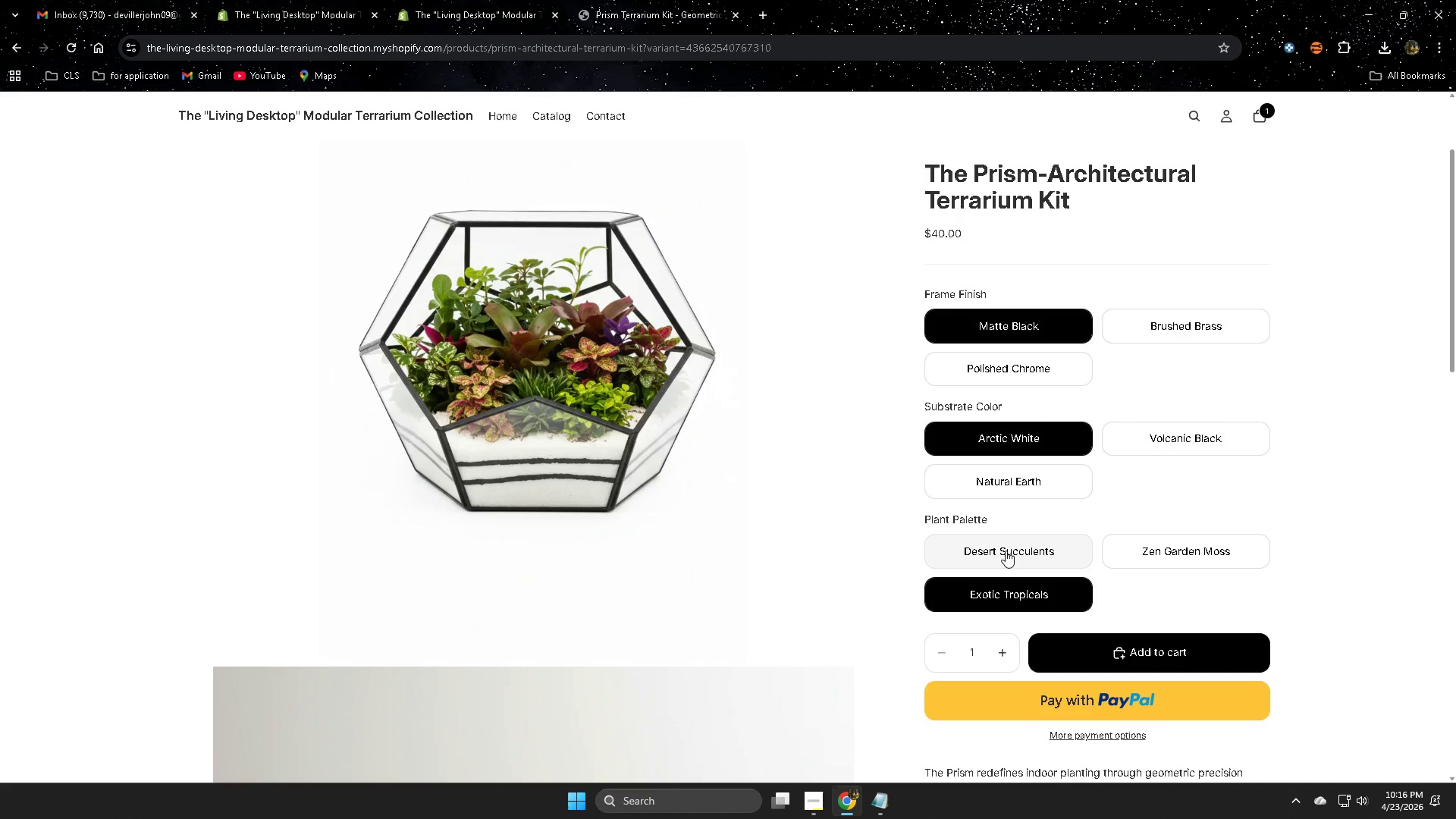 
left_click([1006, 551])
 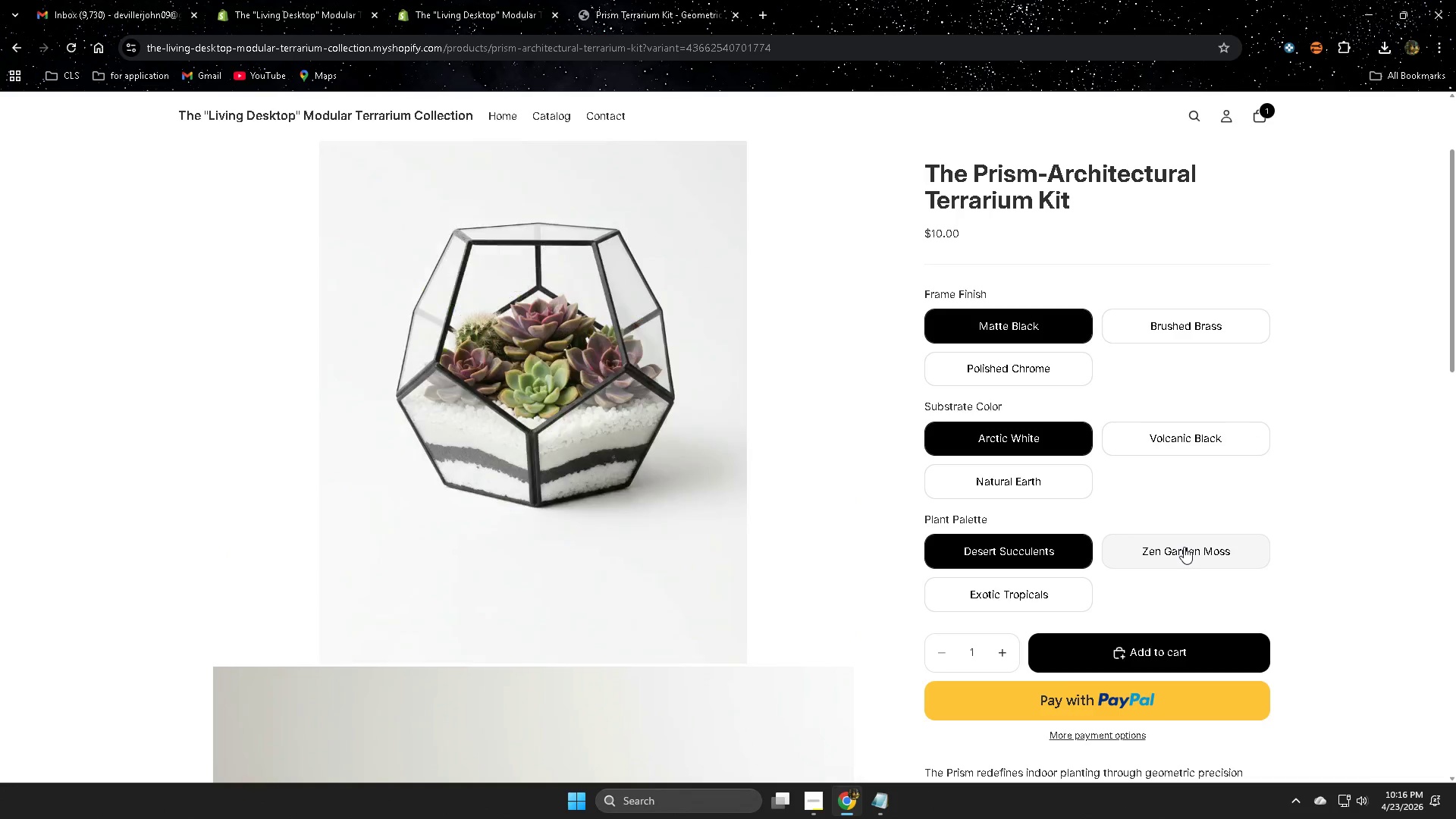 
left_click([1184, 547])
 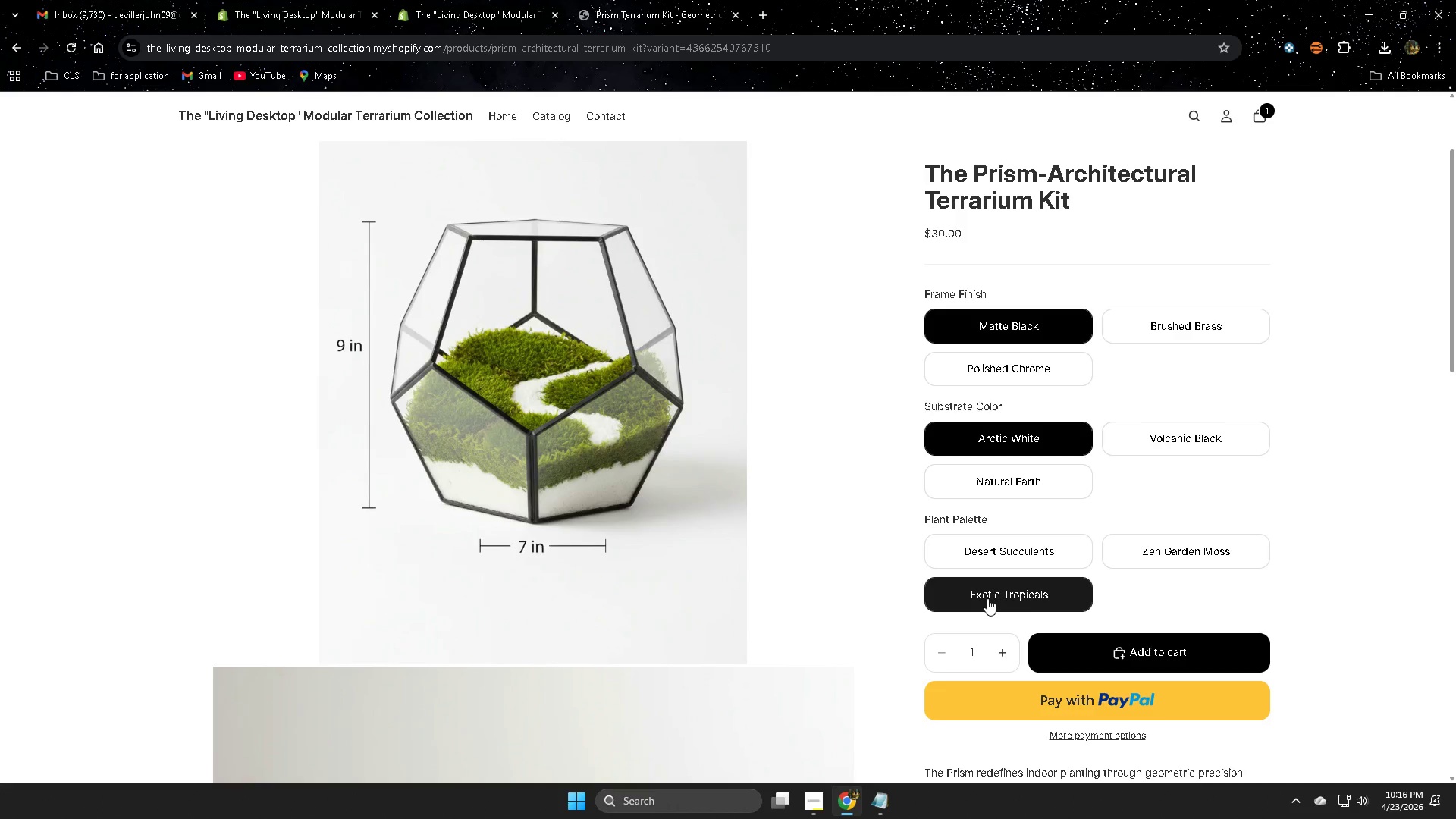 
wait(8.61)
 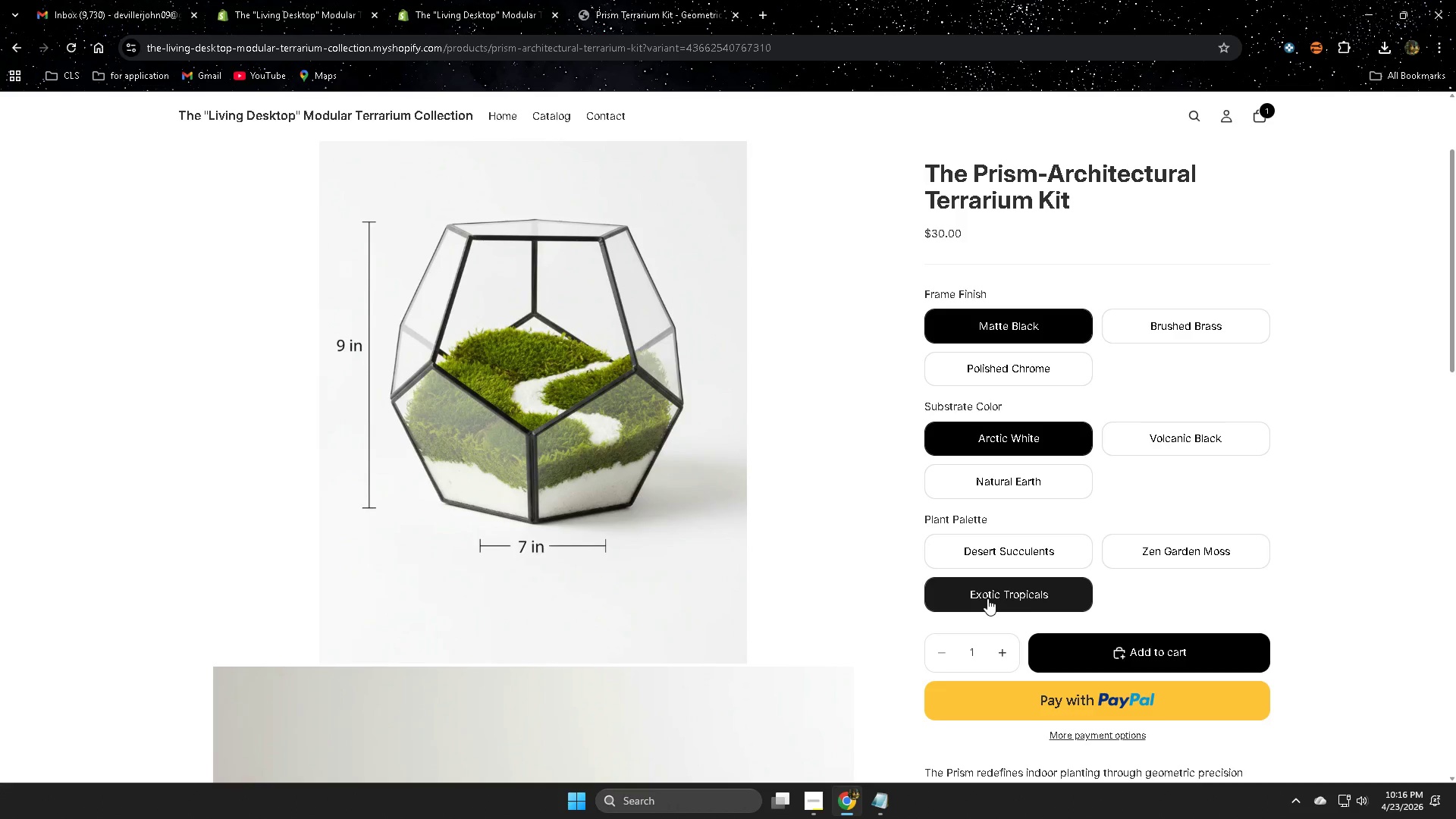 
left_click([625, 0])
 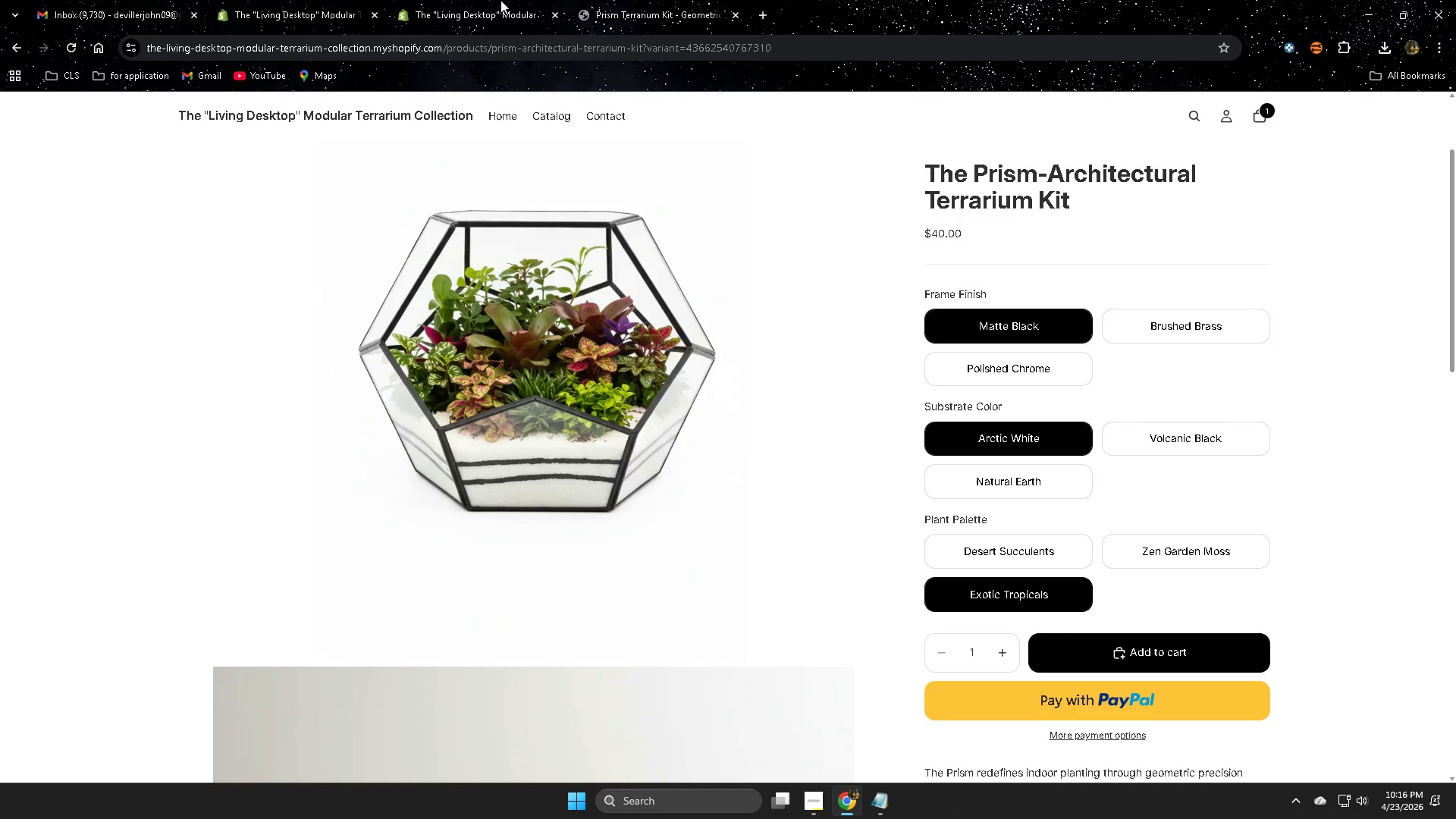 
left_click([477, 0])
 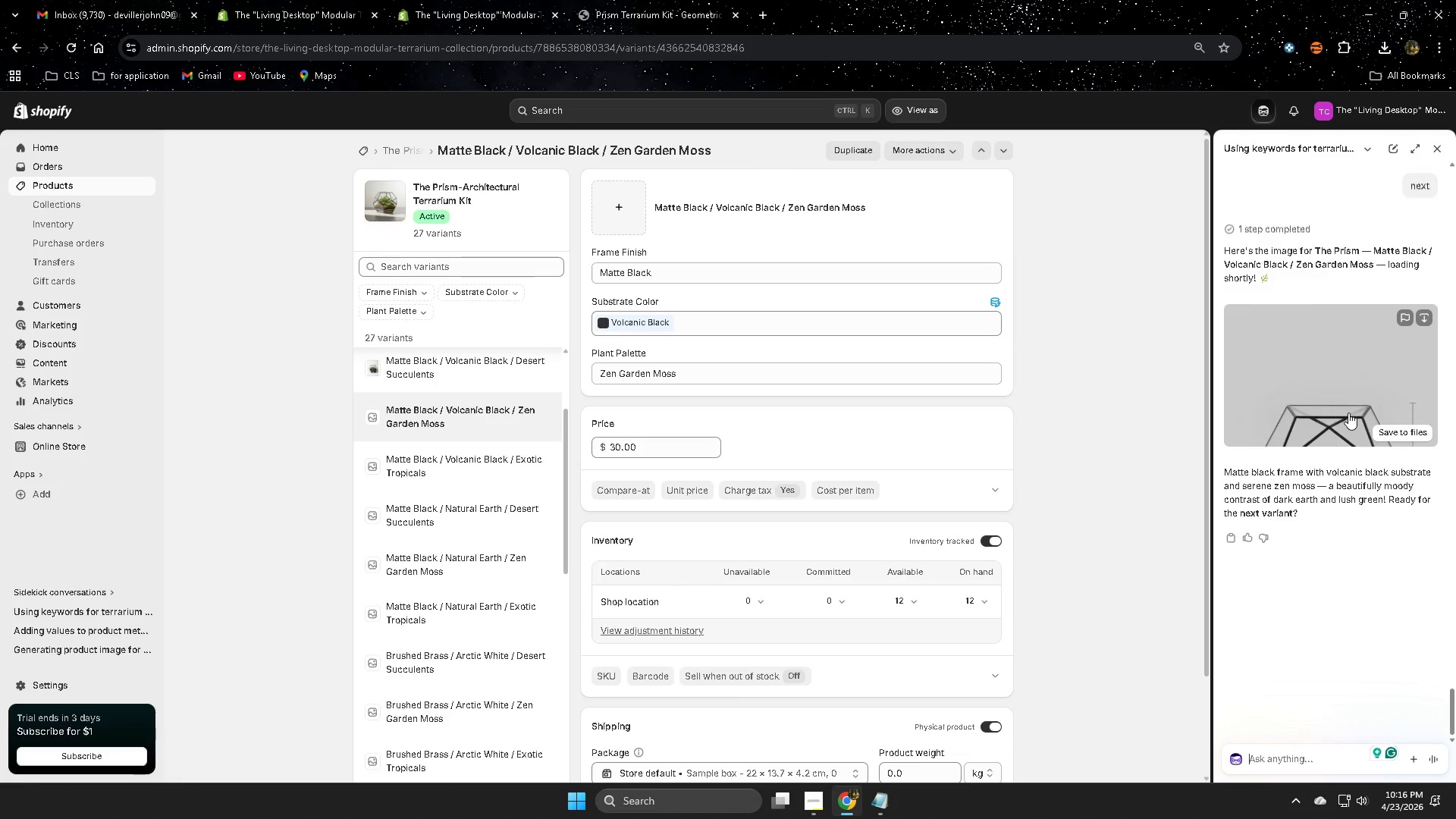 
left_click([1331, 386])
 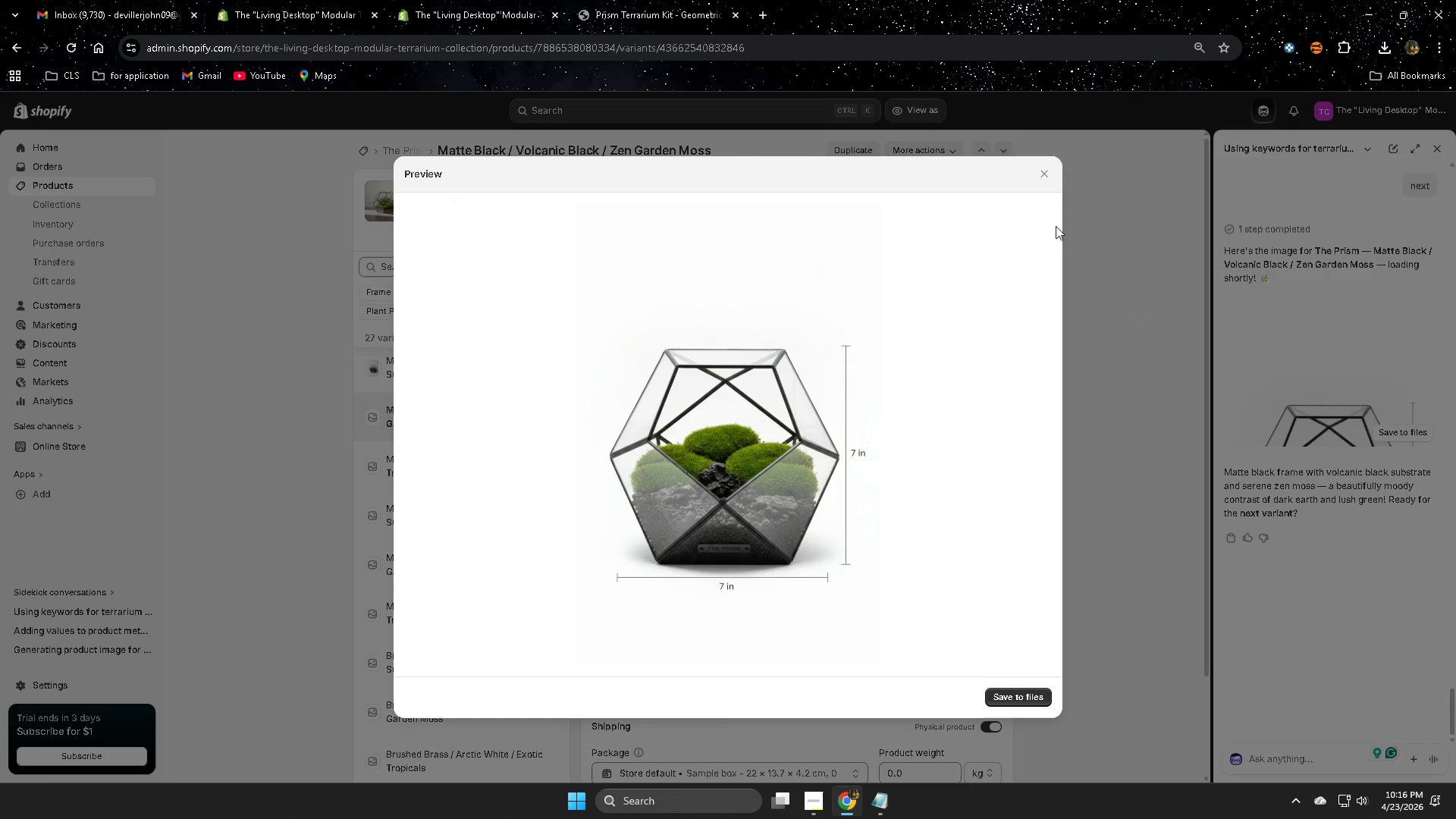 
left_click([1046, 168])
 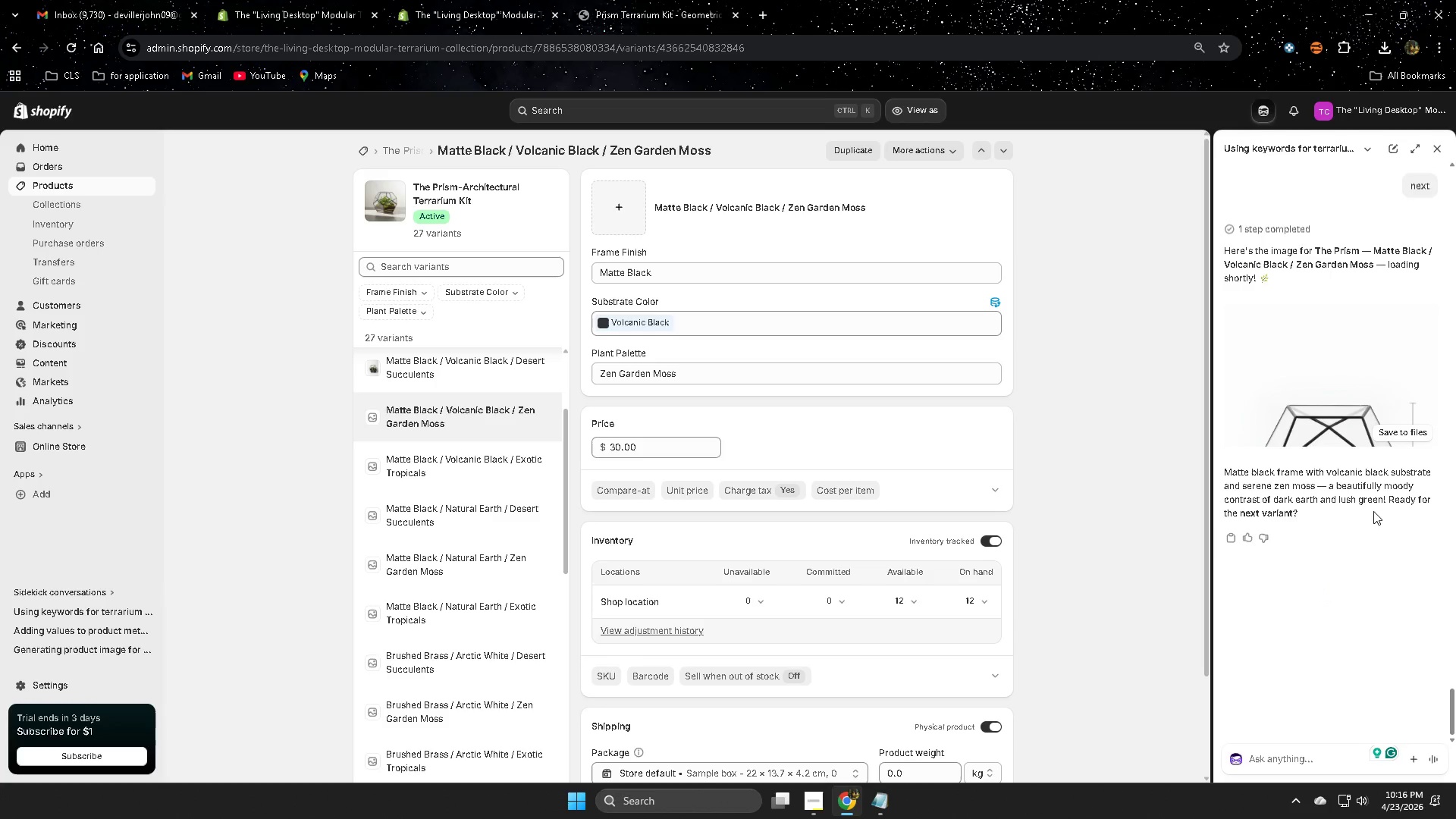 
wait(9.39)
 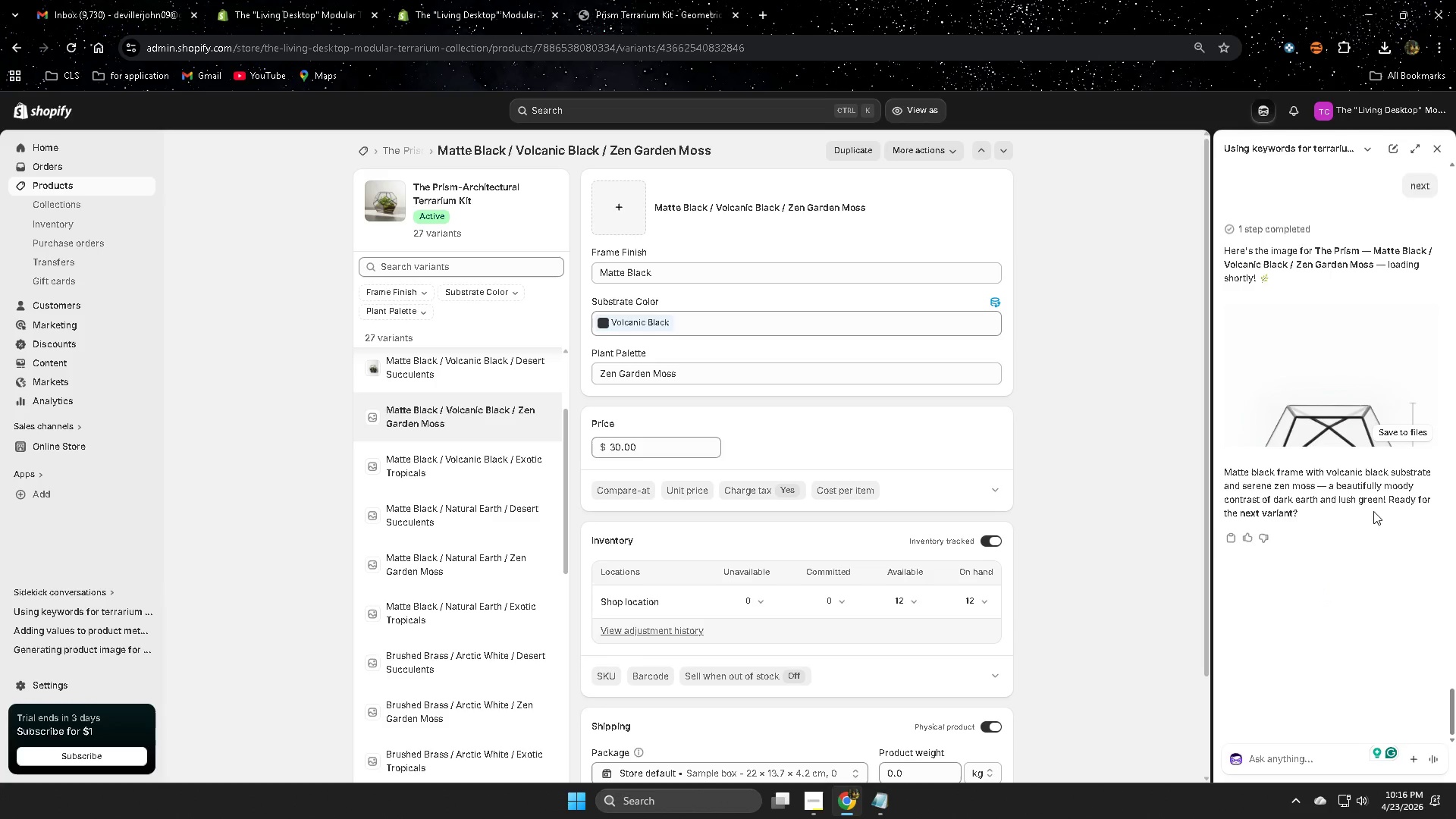 
left_click([1423, 315])
 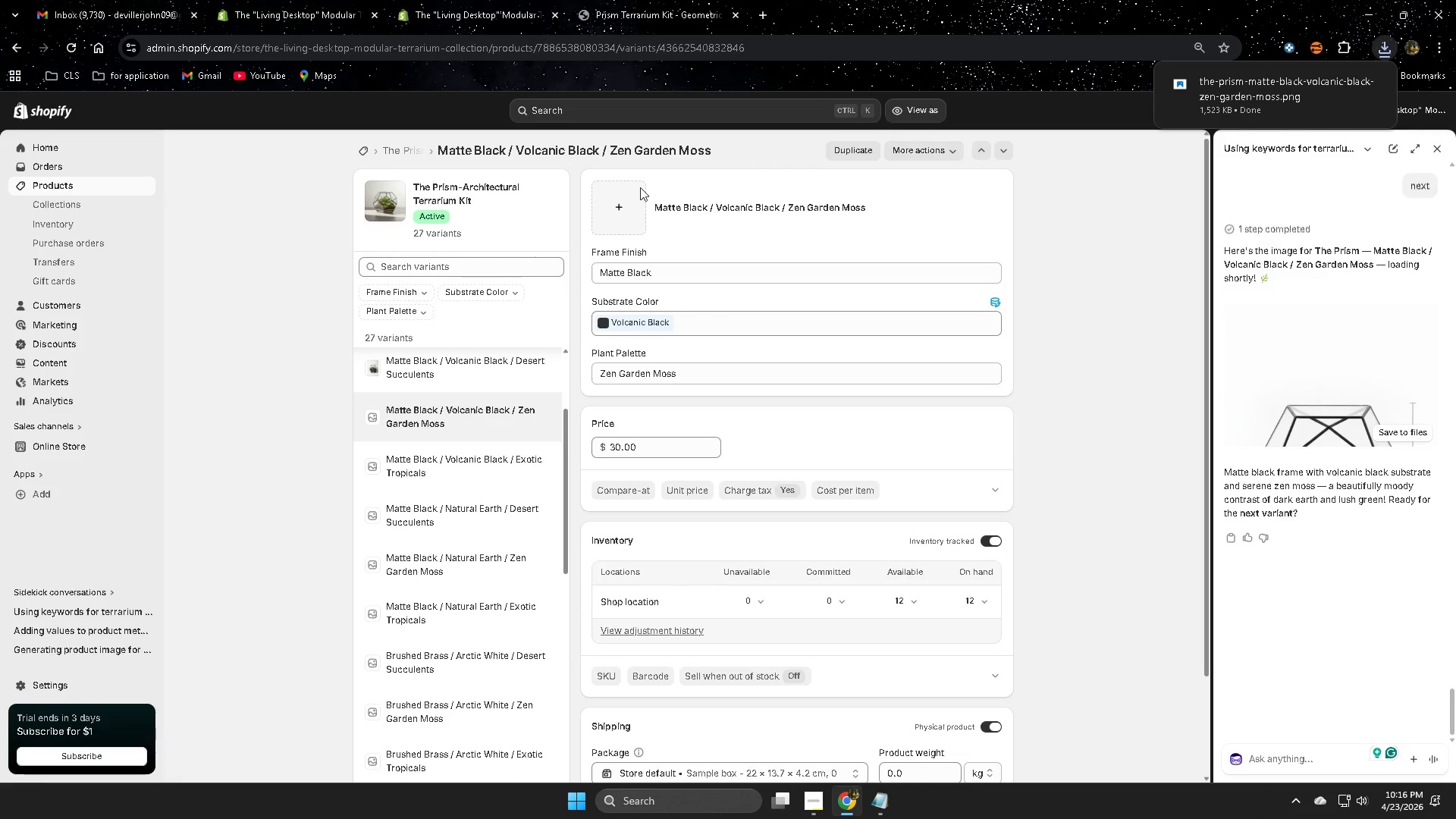 
left_click([609, 202])
 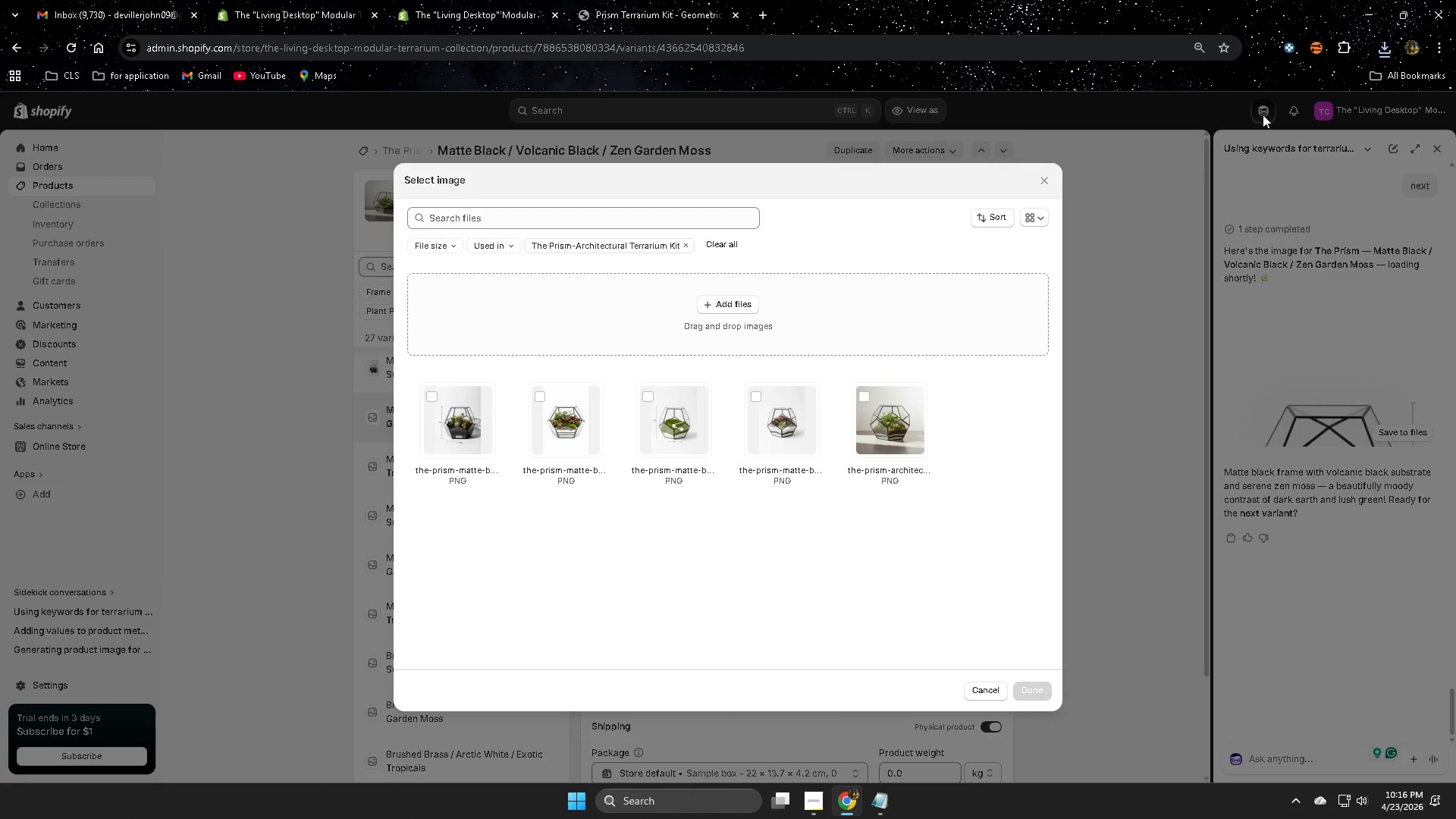 
left_click([1385, 55])
 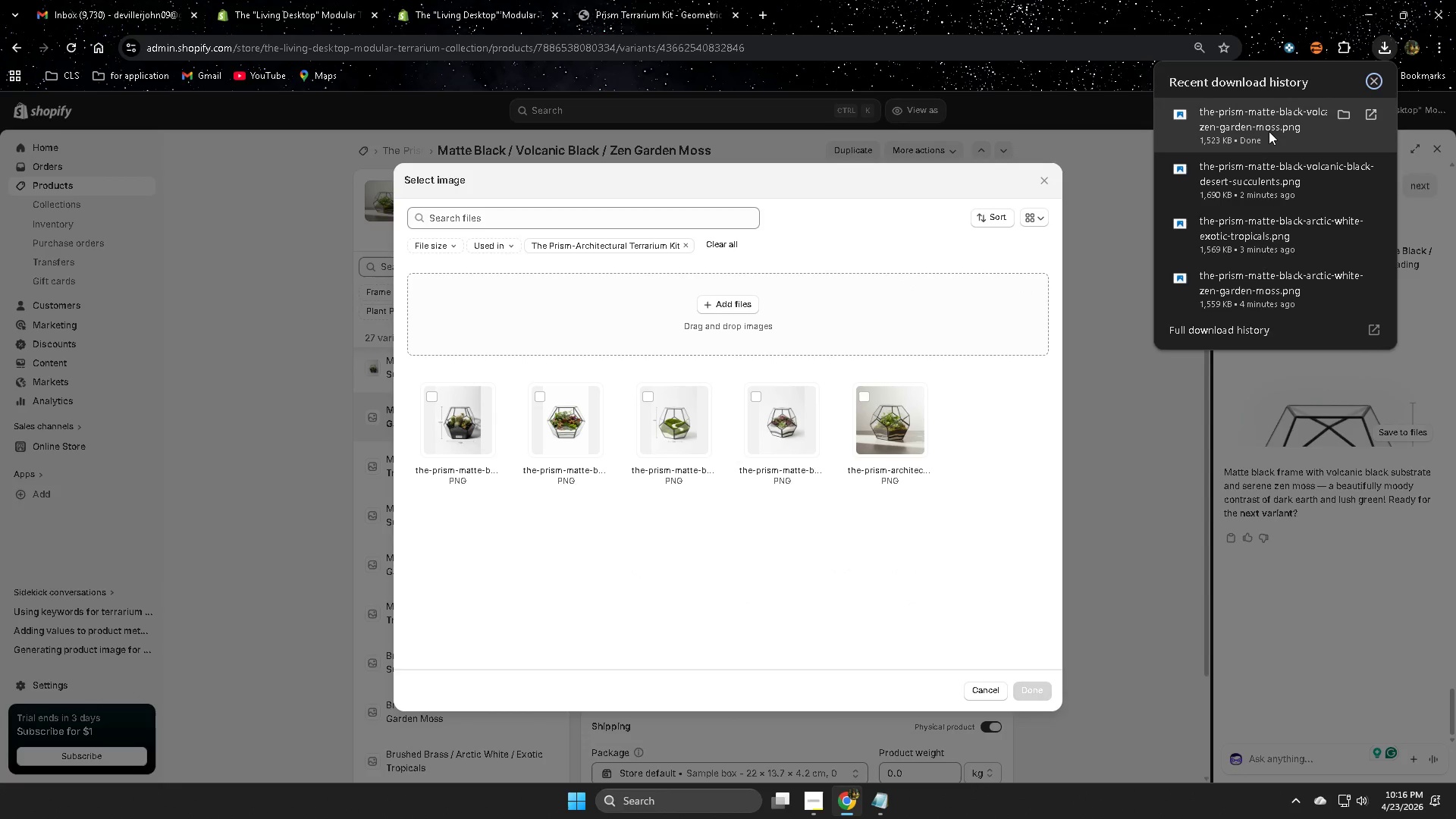 
left_click_drag(start_coordinate=[1264, 129], to_coordinate=[810, 334])
 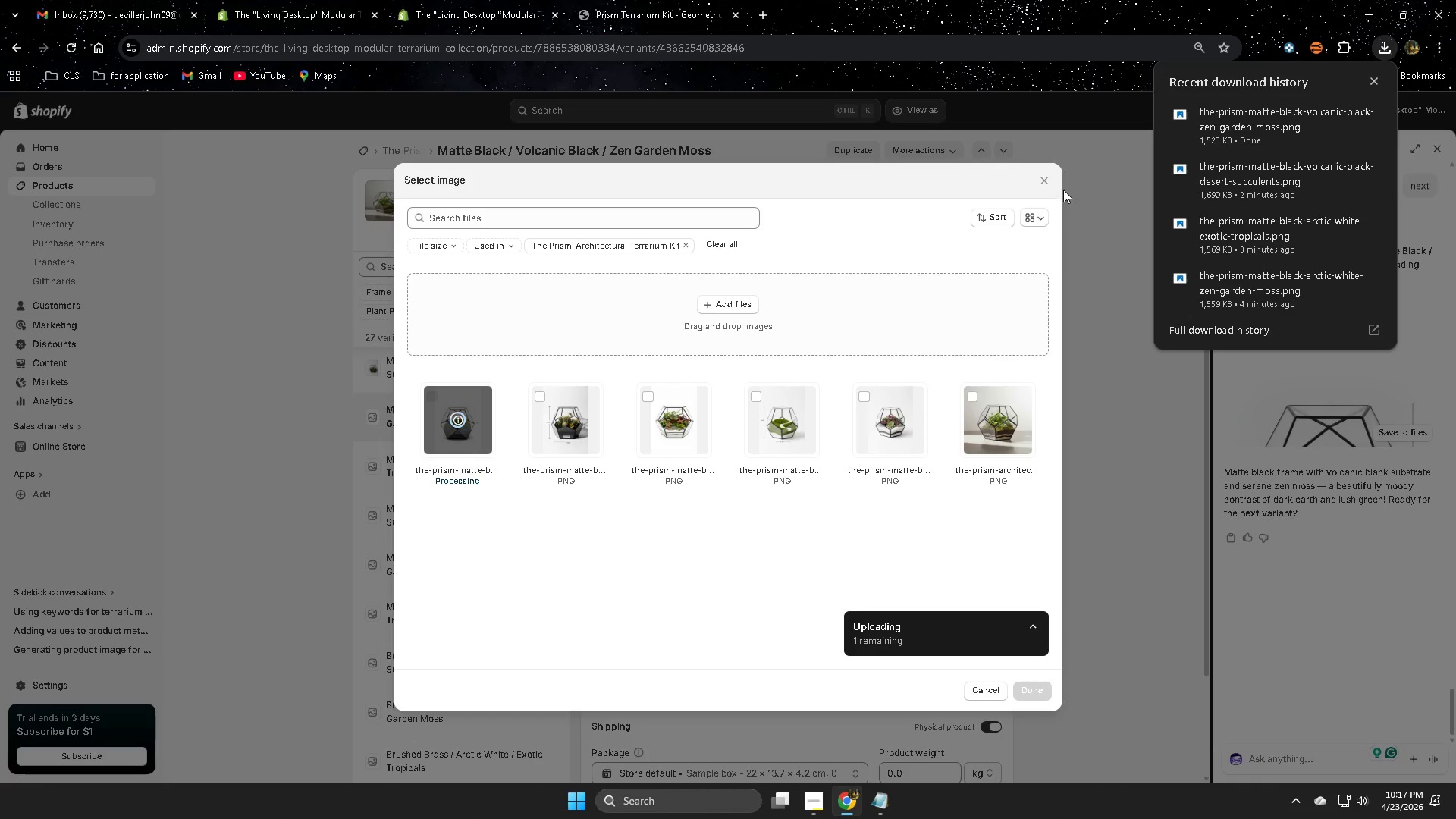 
wait(9.05)
 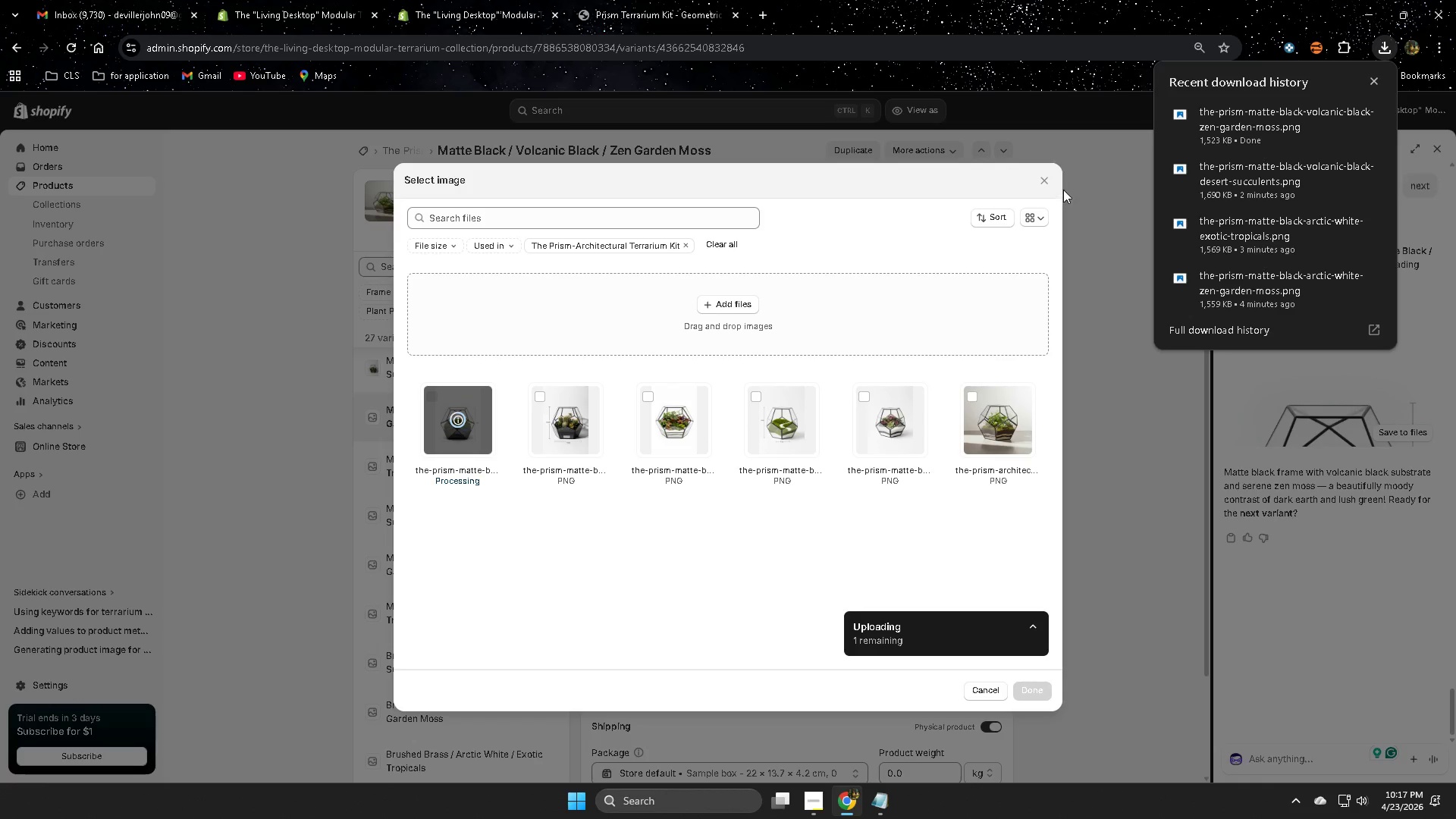 
left_click([1048, 184])
 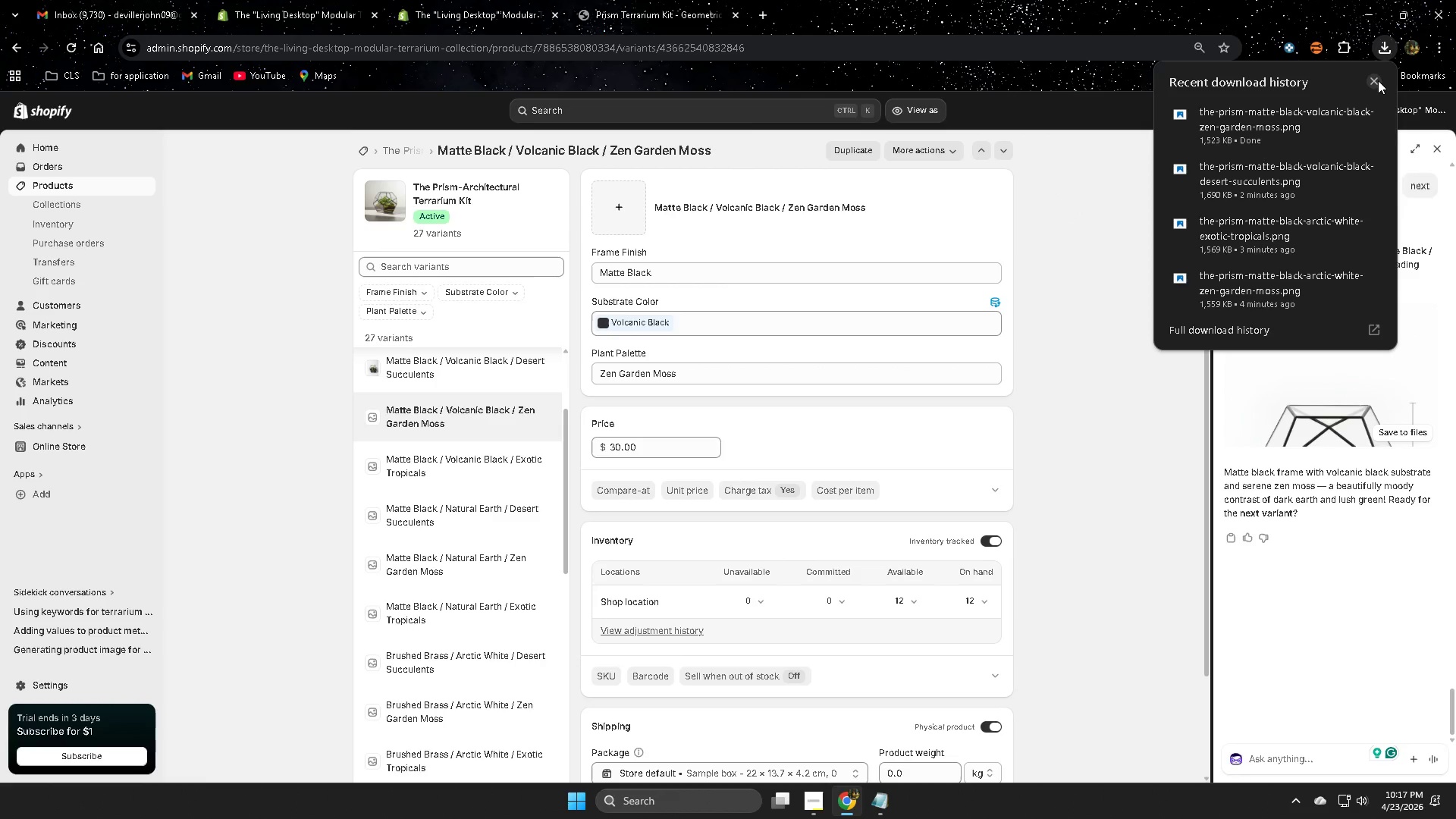 
left_click([605, 209])
 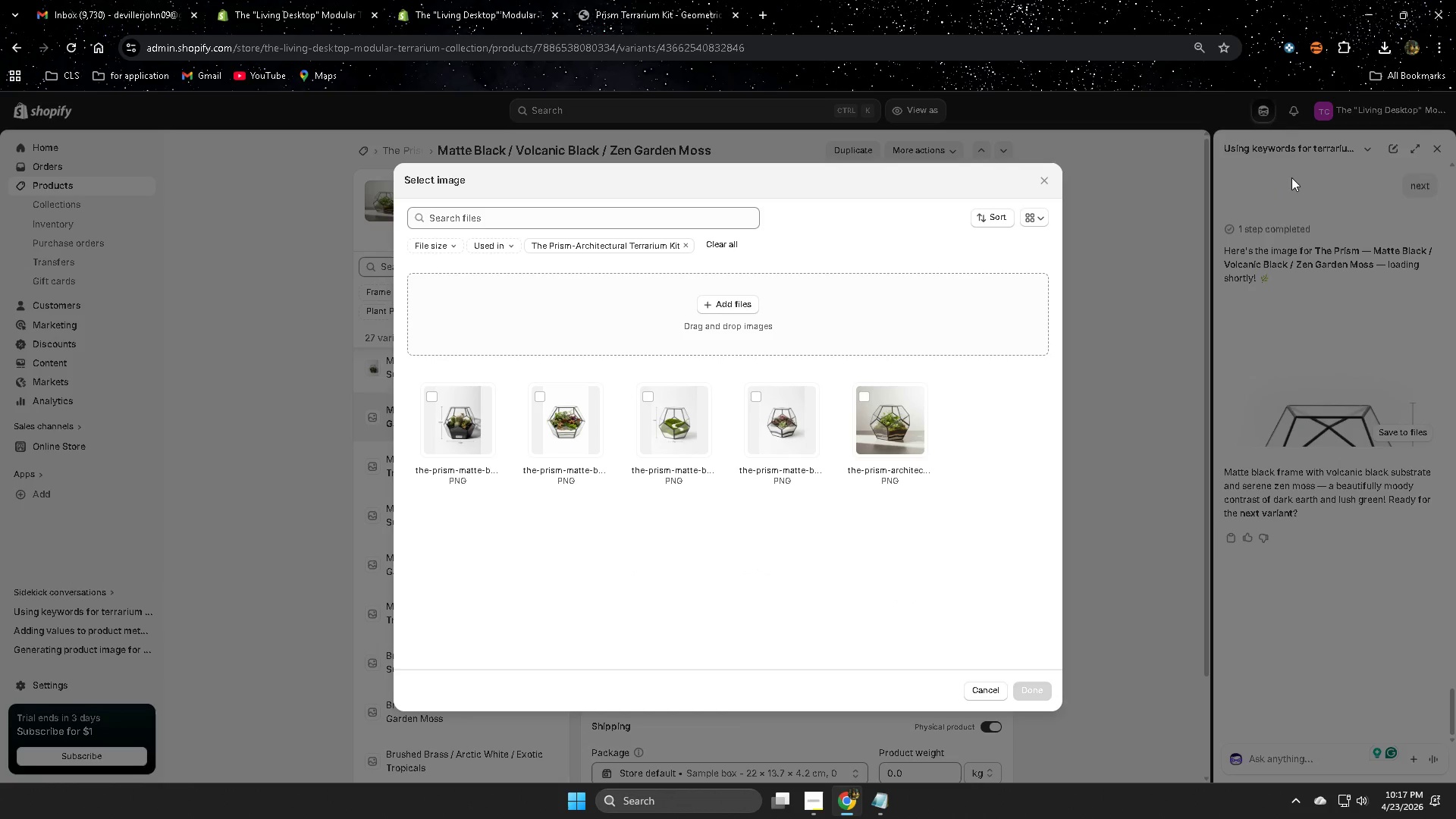 
left_click([1383, 42])
 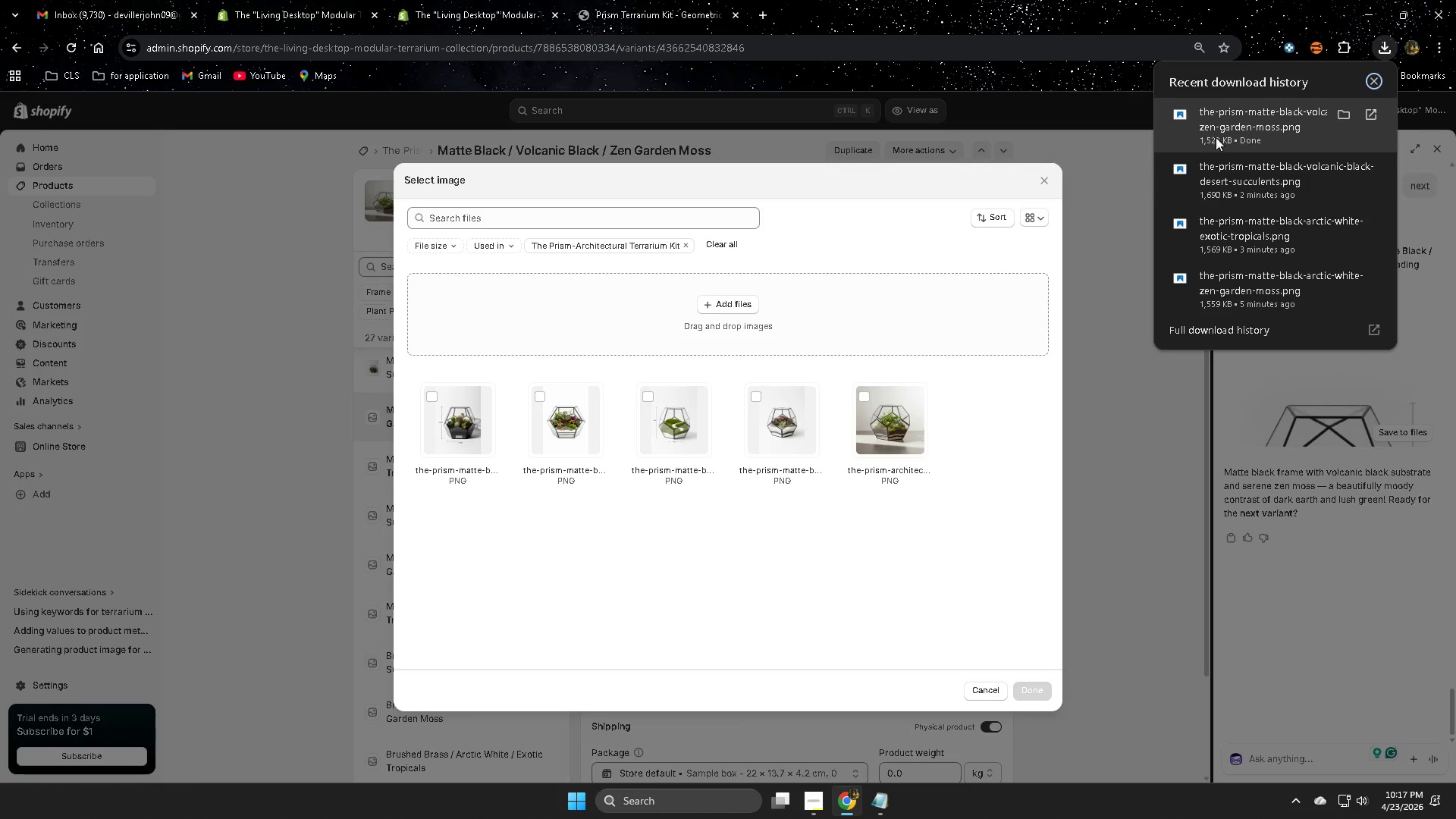 
left_click_drag(start_coordinate=[1240, 128], to_coordinate=[676, 463])
 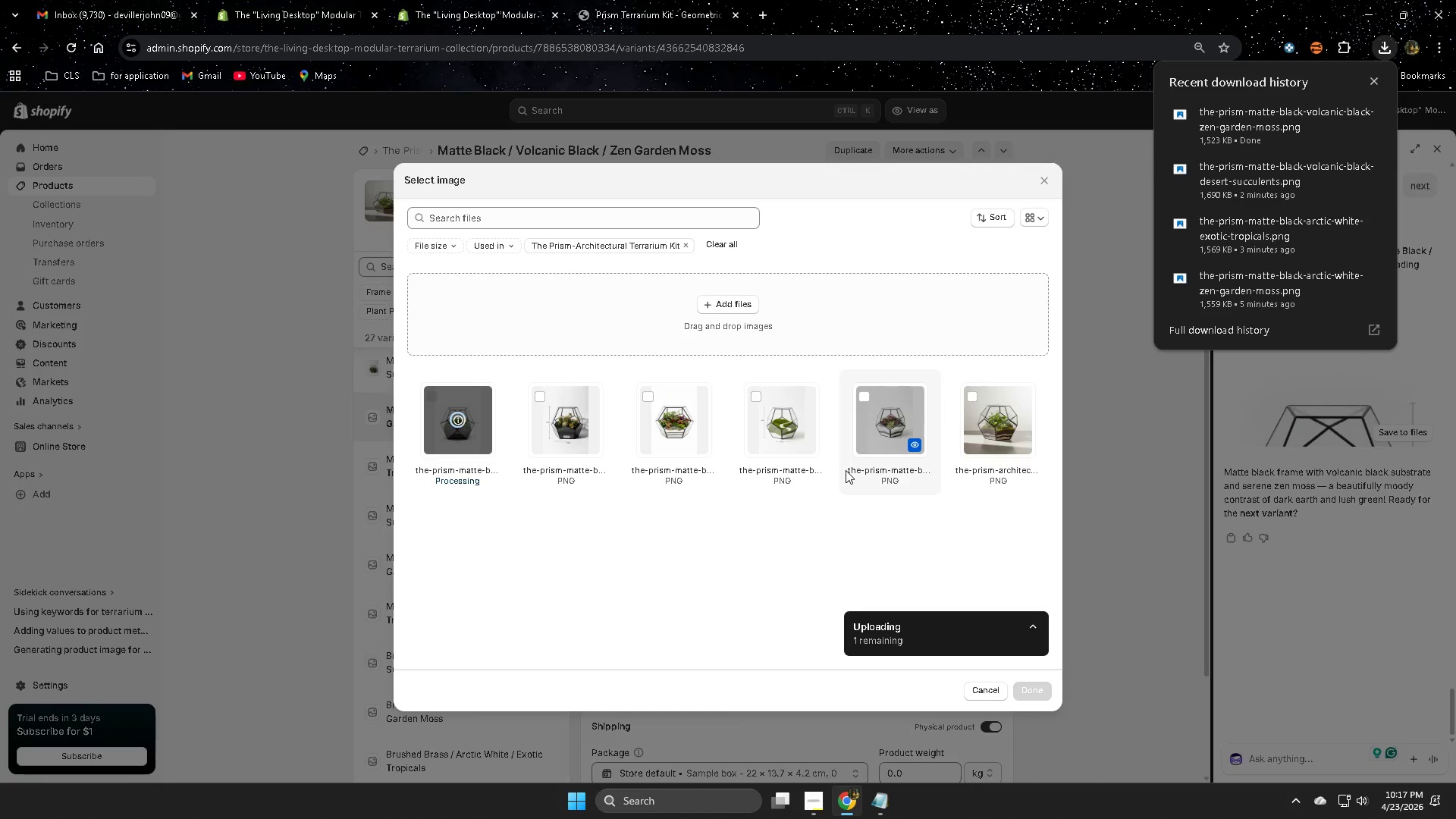 
left_click([1376, 81])
 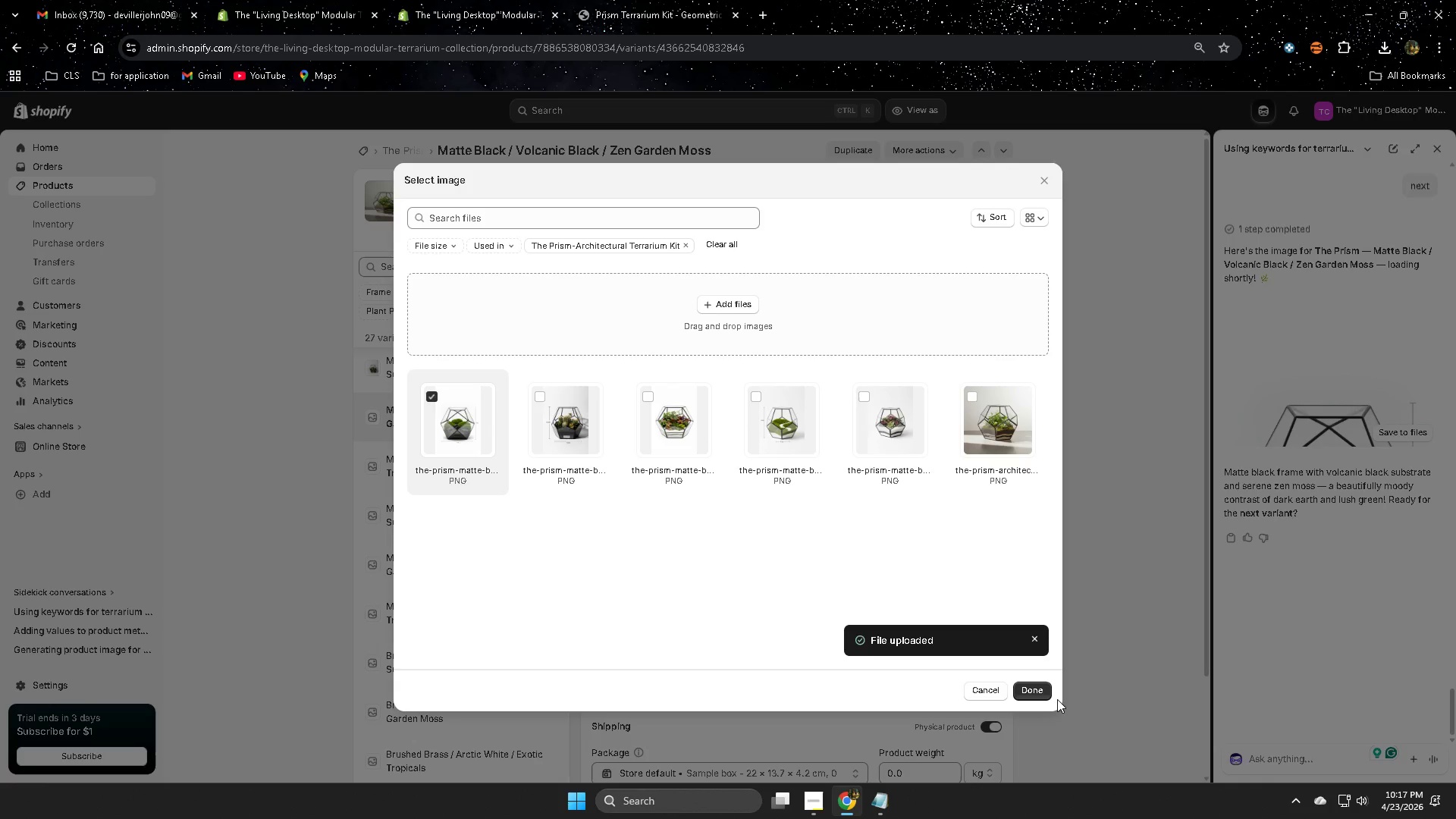 
left_click([1042, 689])
 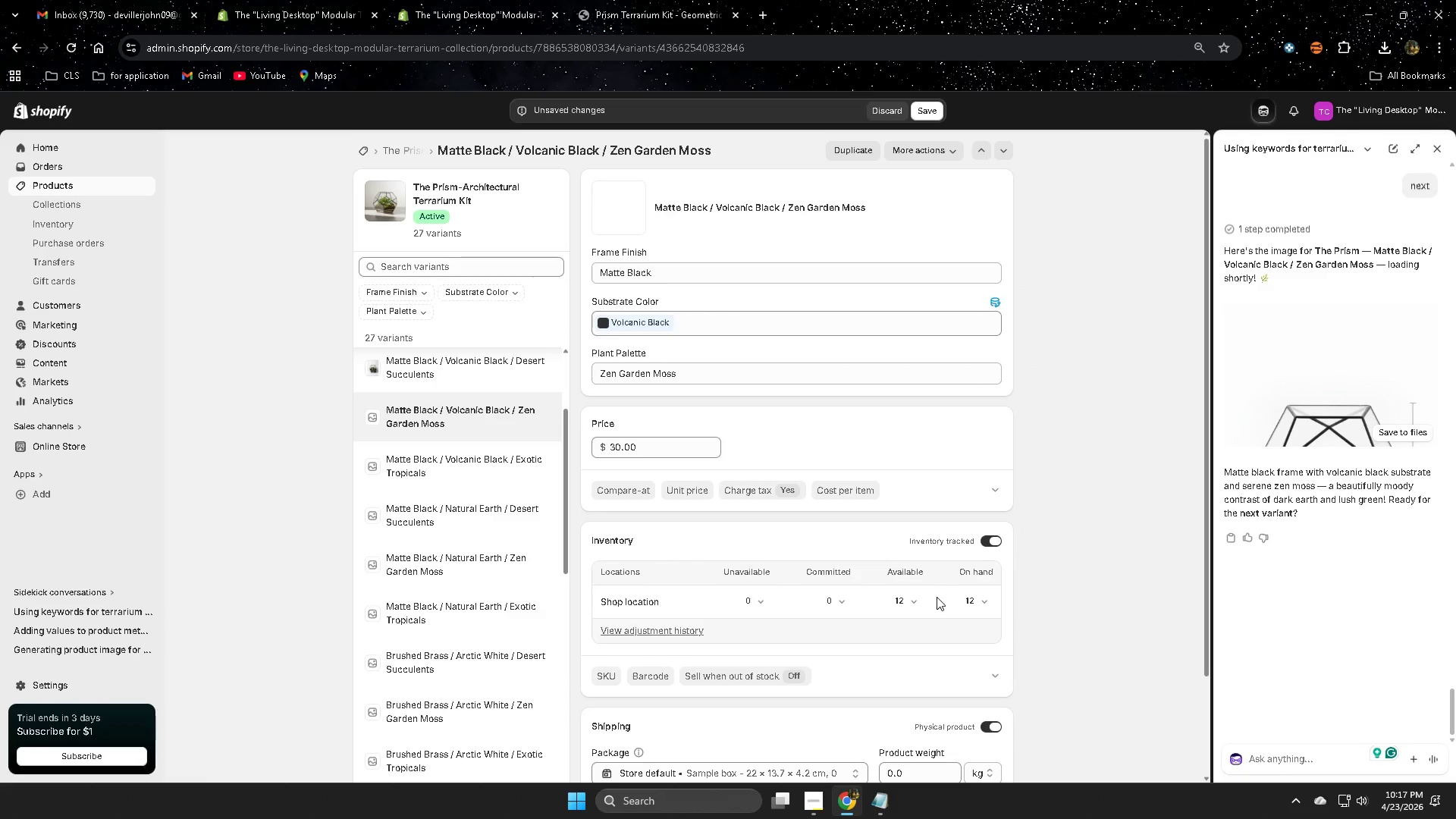 
left_click([927, 109])
 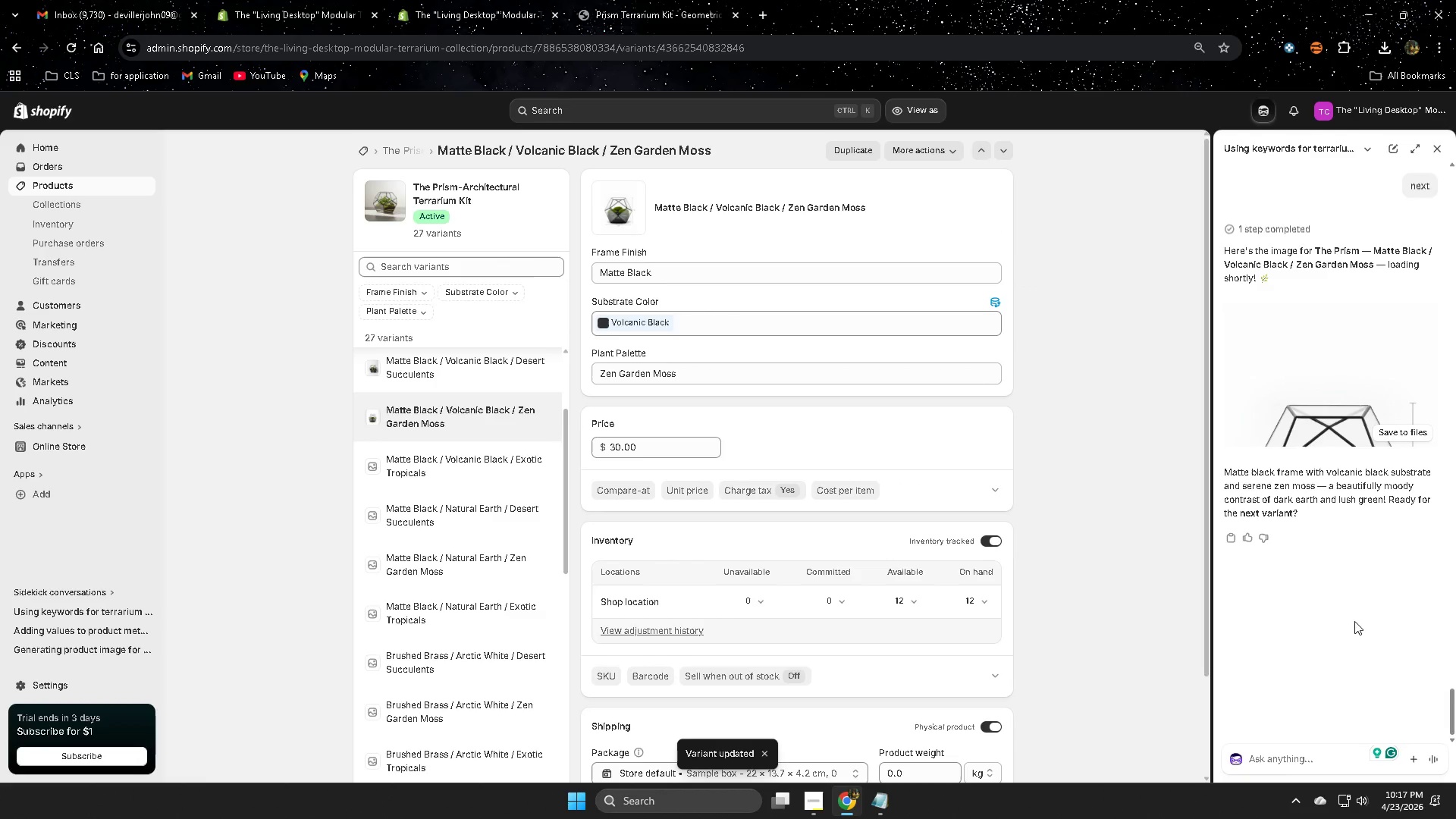 
scroll: coordinate [936, 596], scroll_direction: up, amount: 1.0
 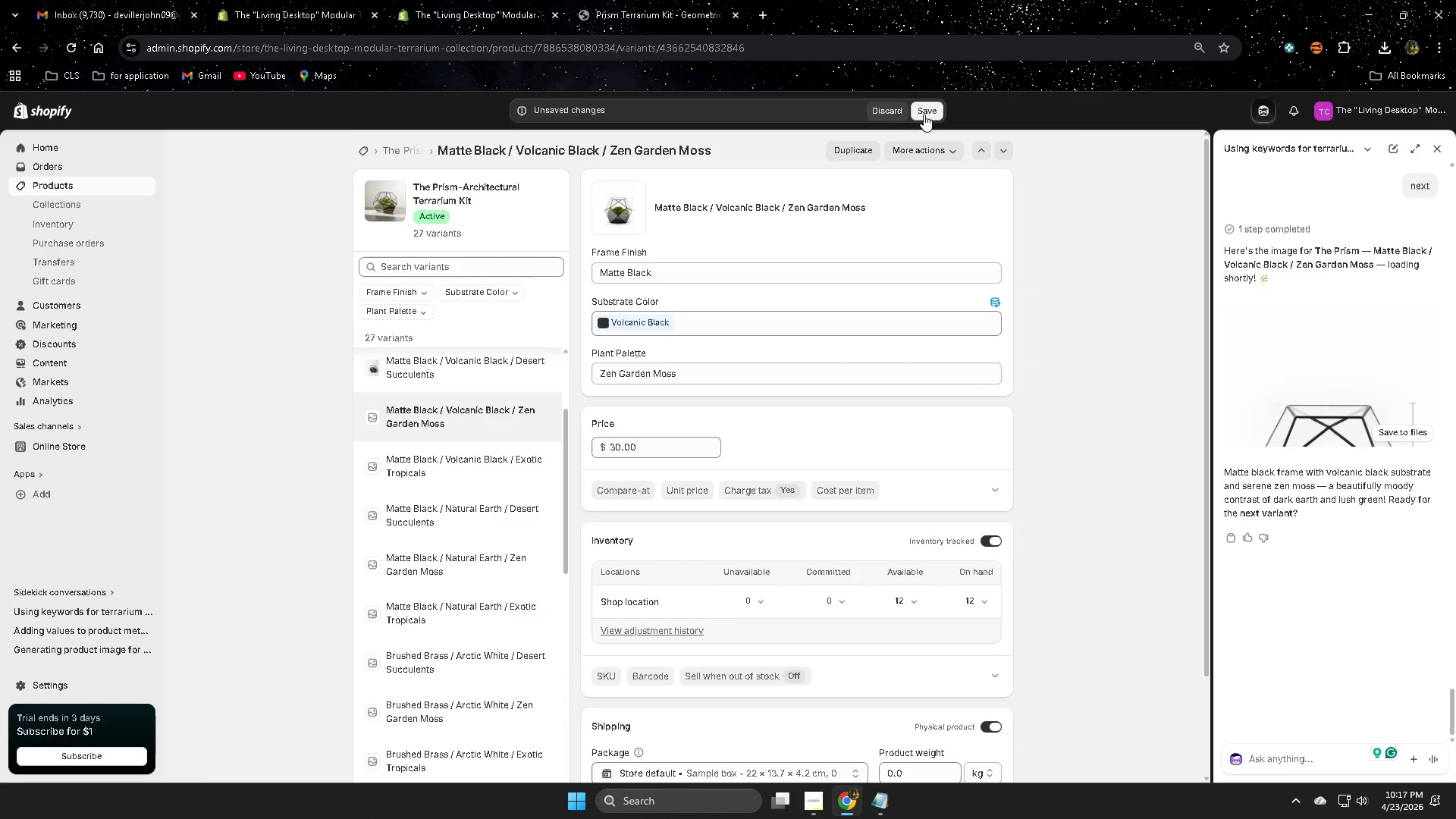 
wait(6.03)
 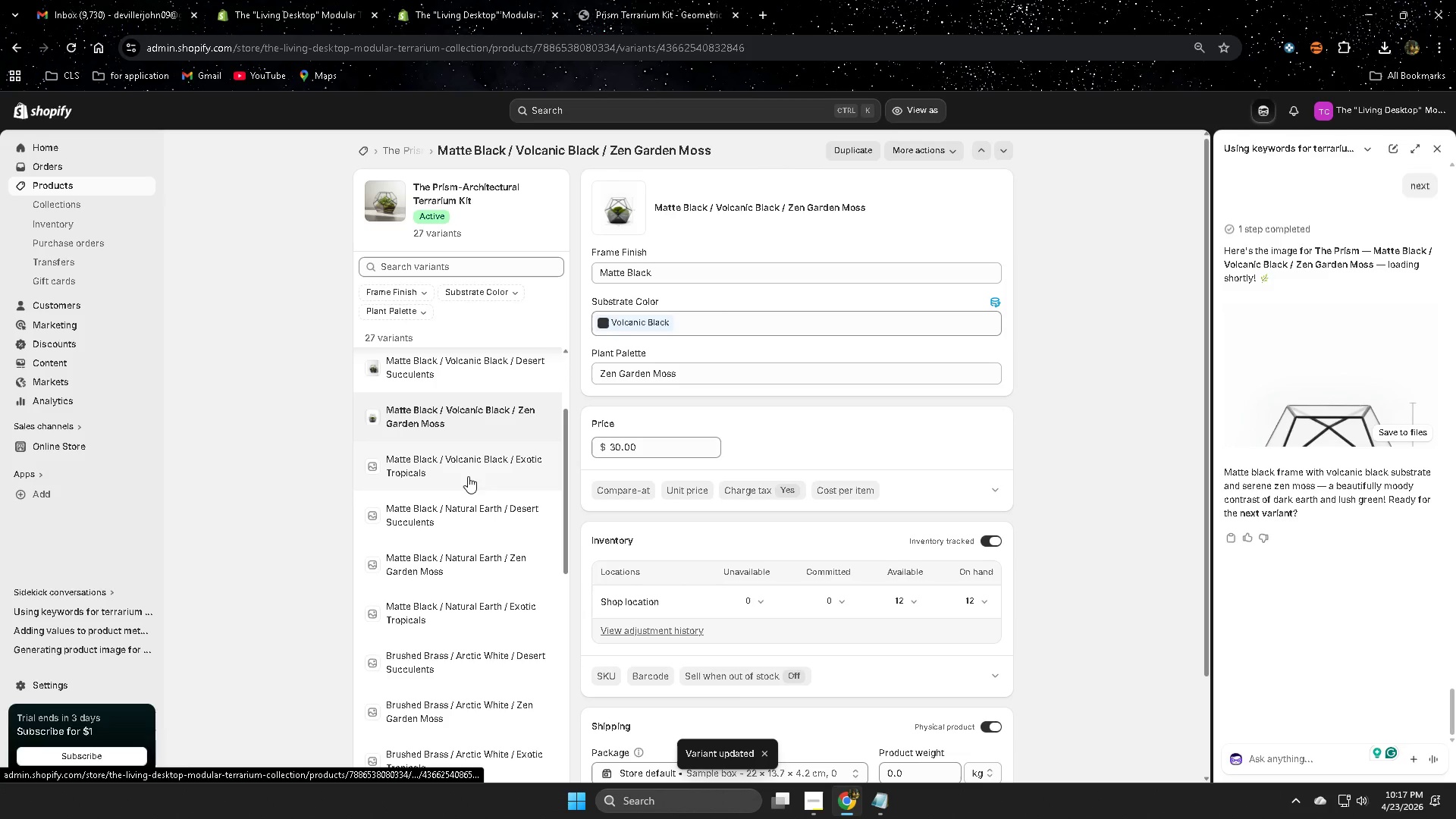 
left_click([444, 458])
 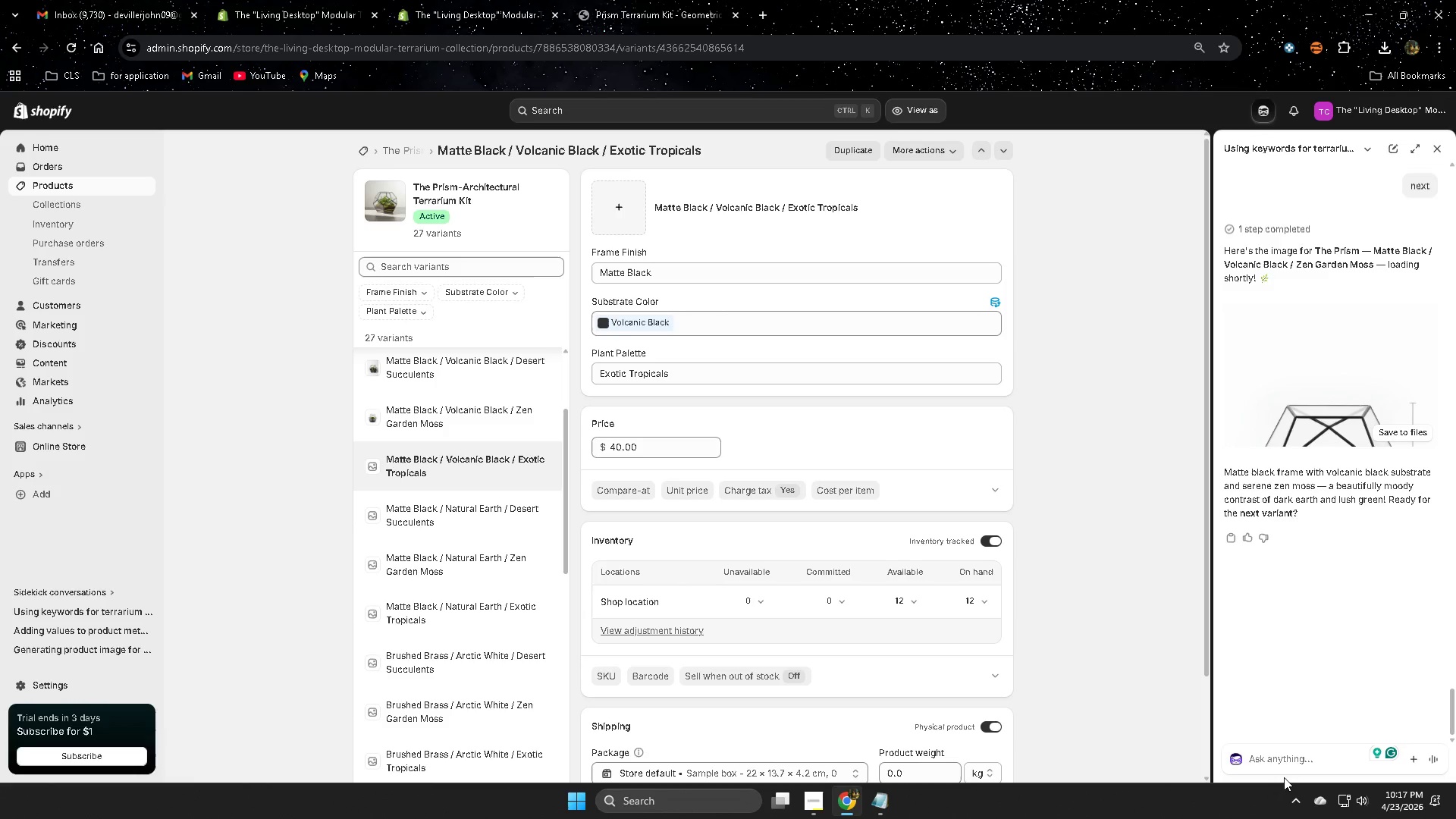 
scroll: coordinate [500, 484], scroll_direction: up, amount: 1.0
 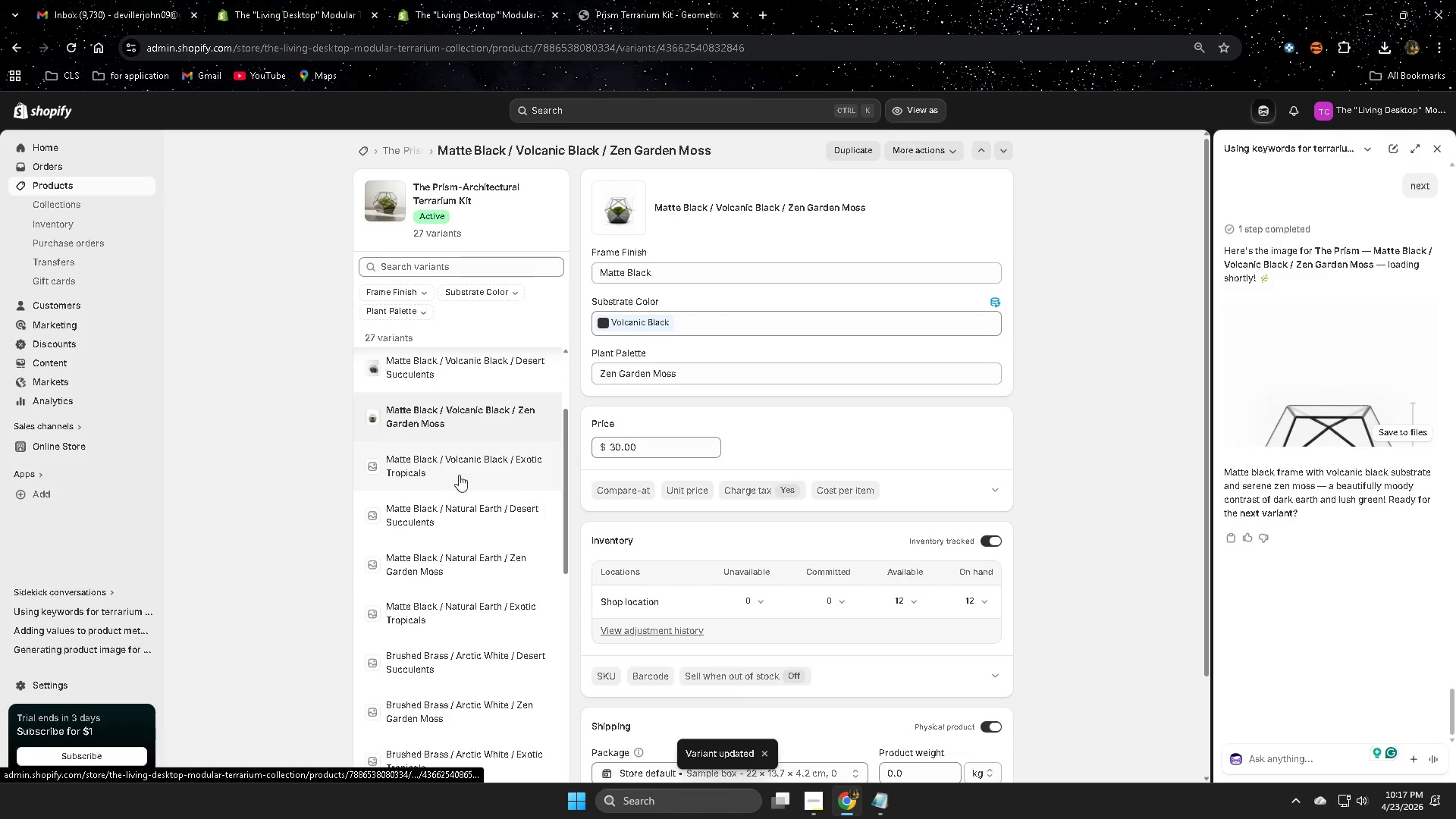 
left_click([1277, 764])
 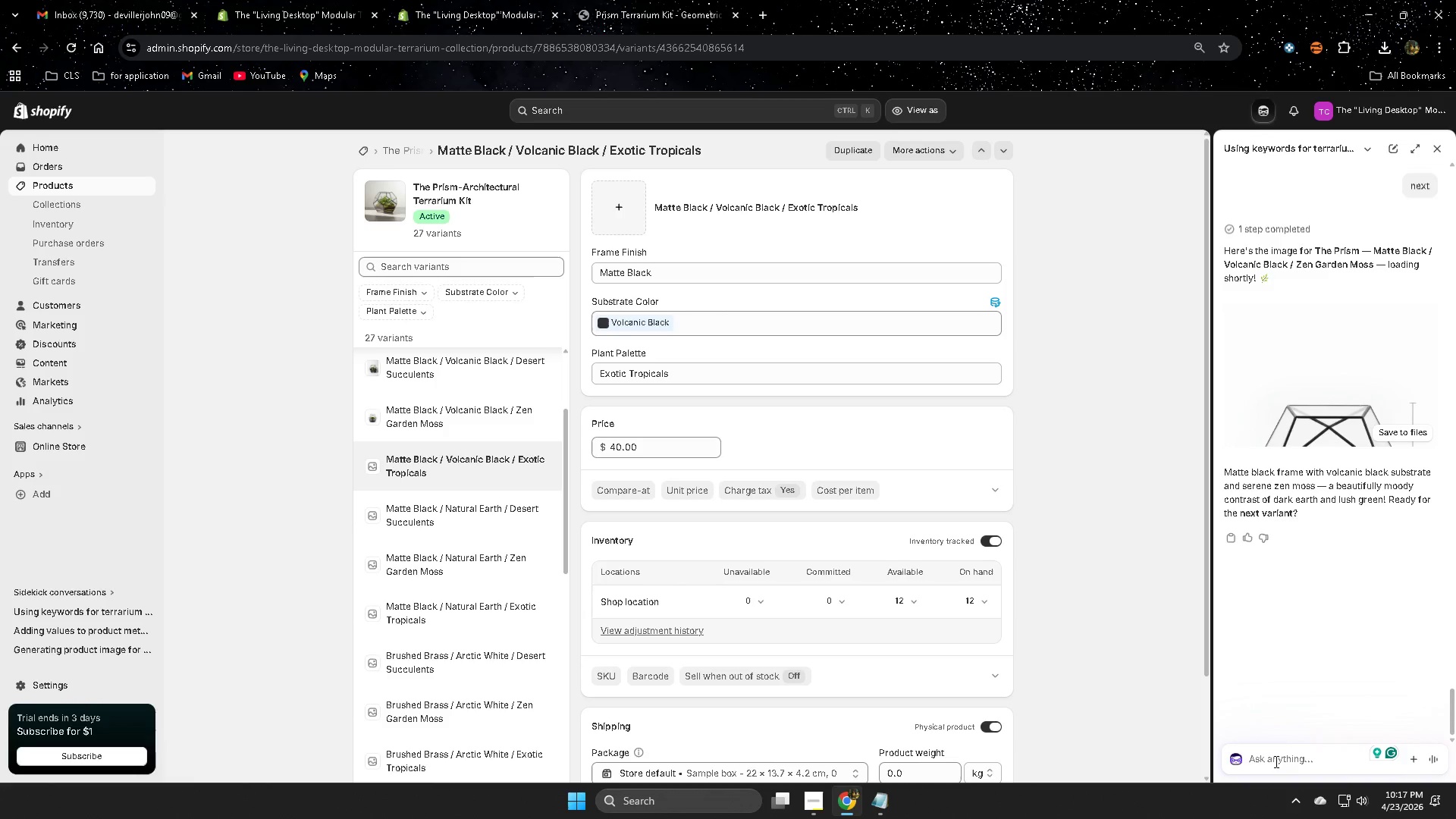 
type(next)
 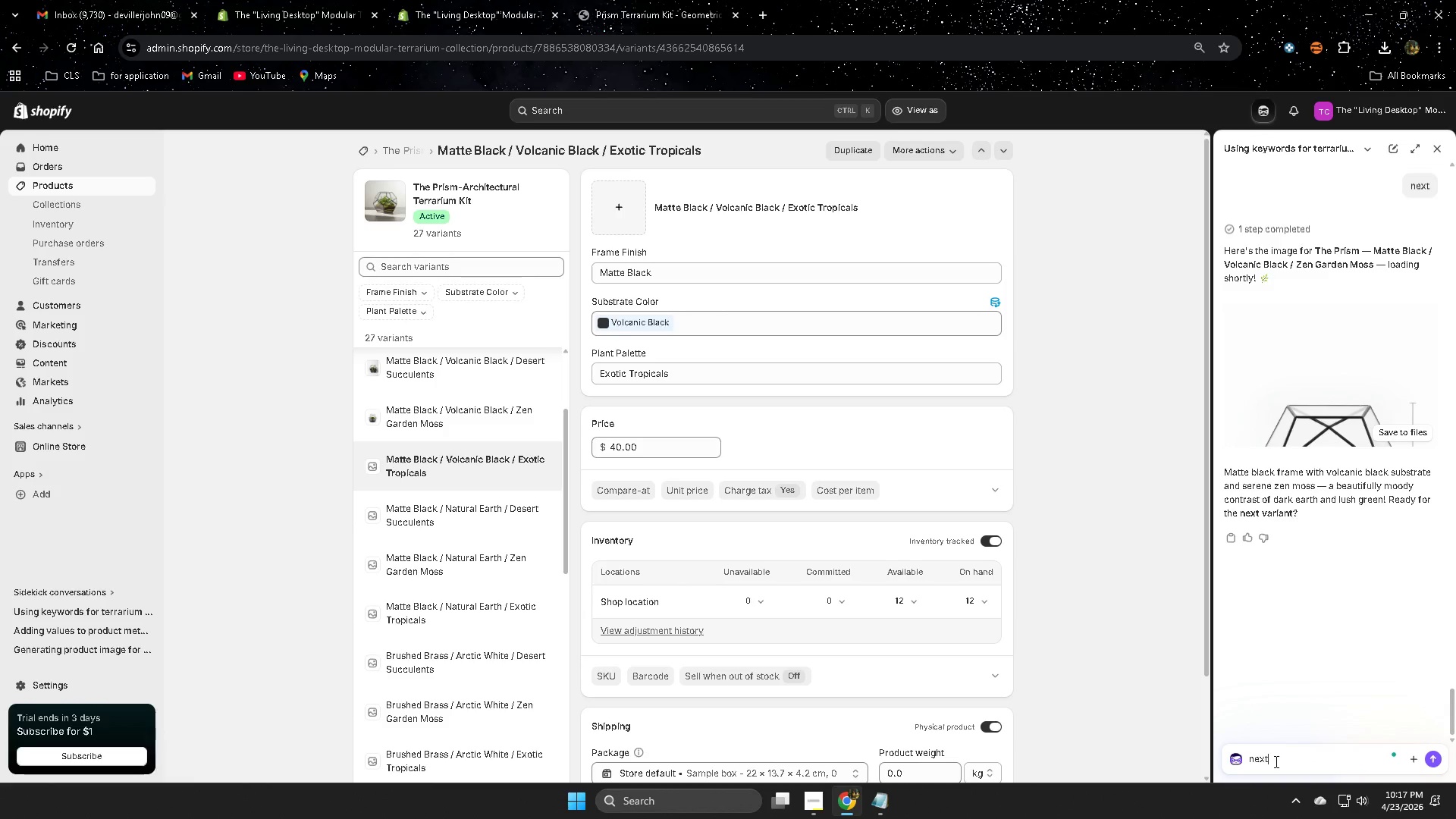 
key(Enter)
 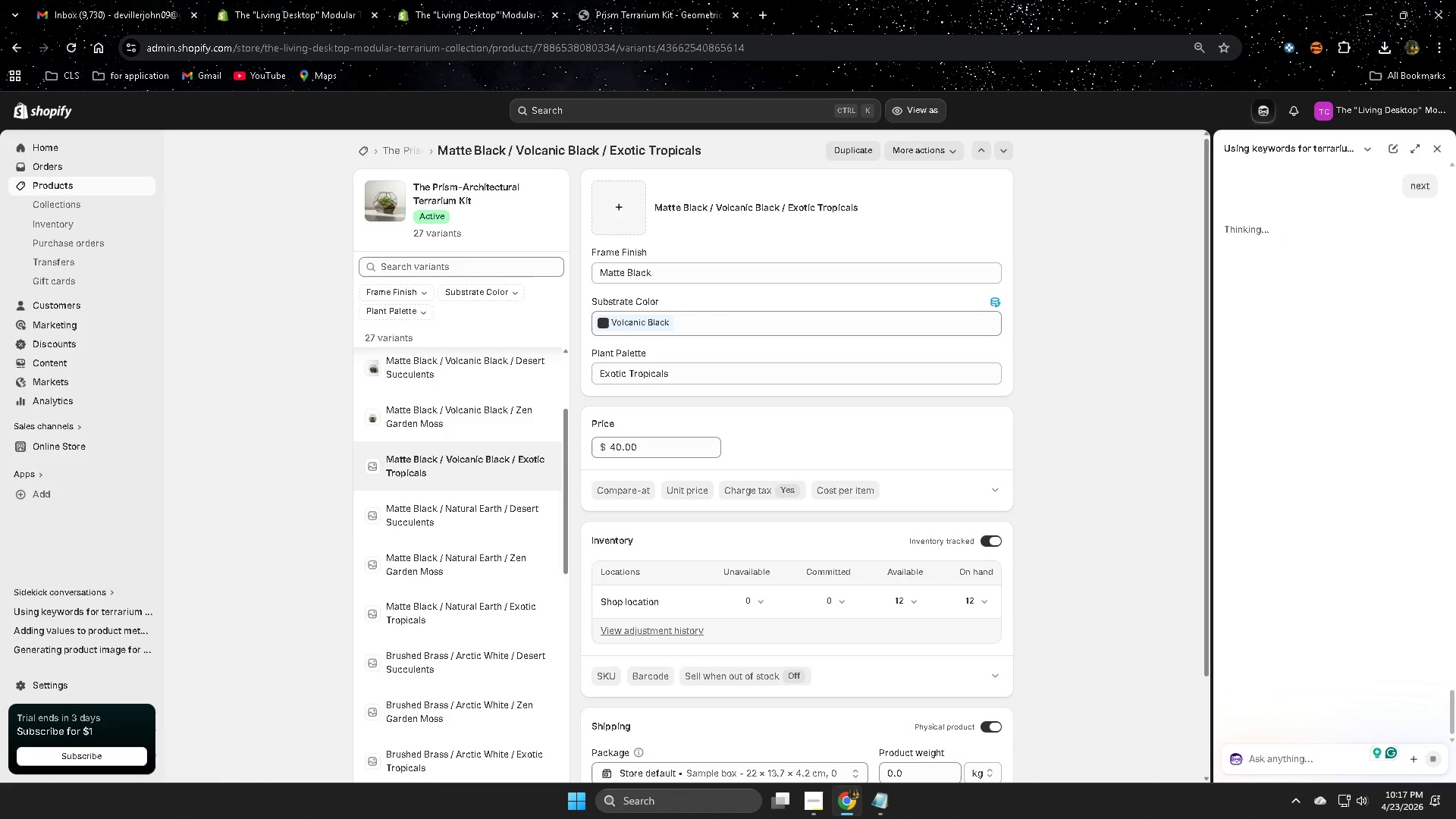 
scroll: coordinate [467, 414], scroll_direction: up, amount: 4.0
 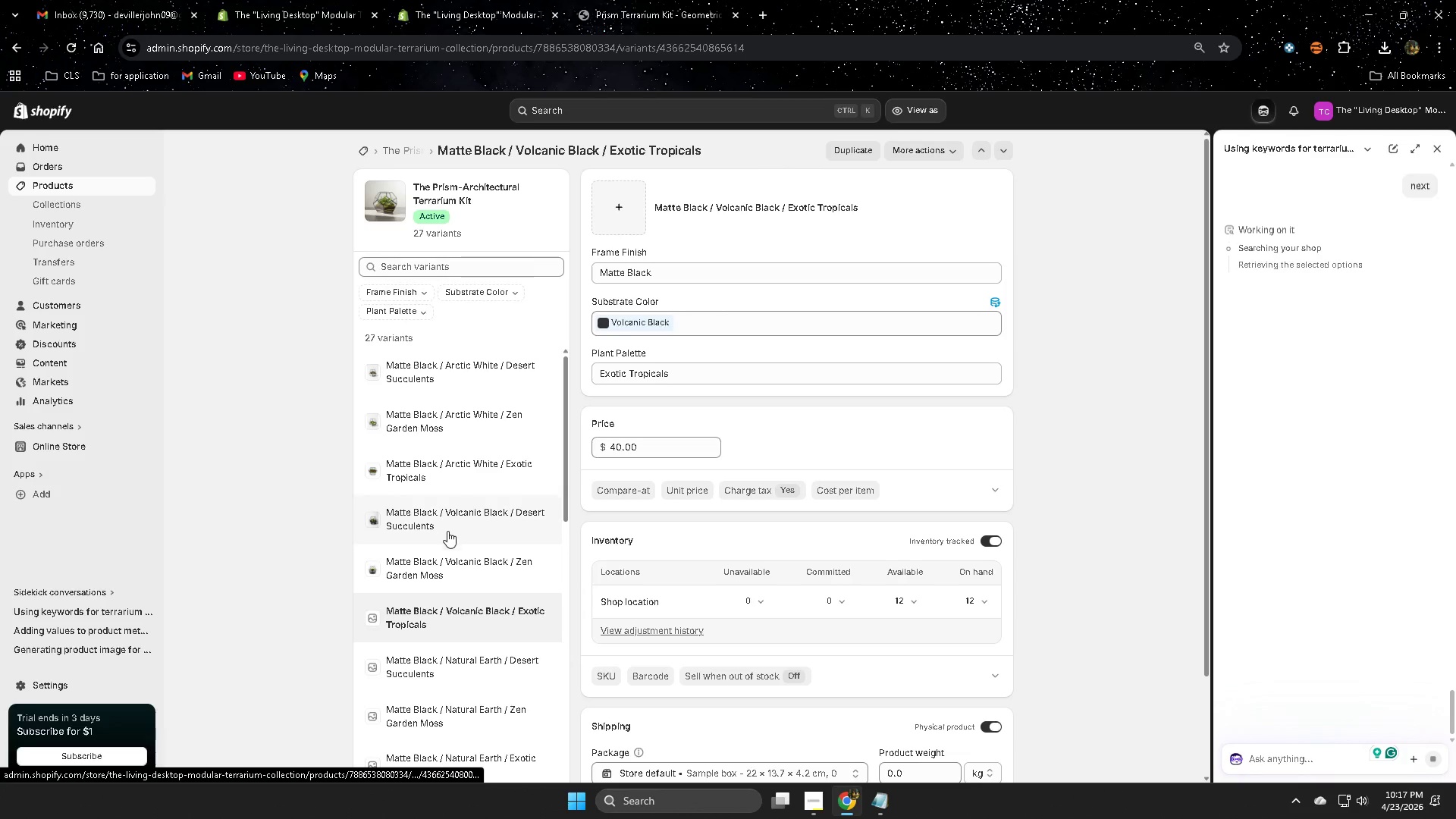 
scroll: coordinate [449, 547], scroll_direction: none, amount: 0.0
 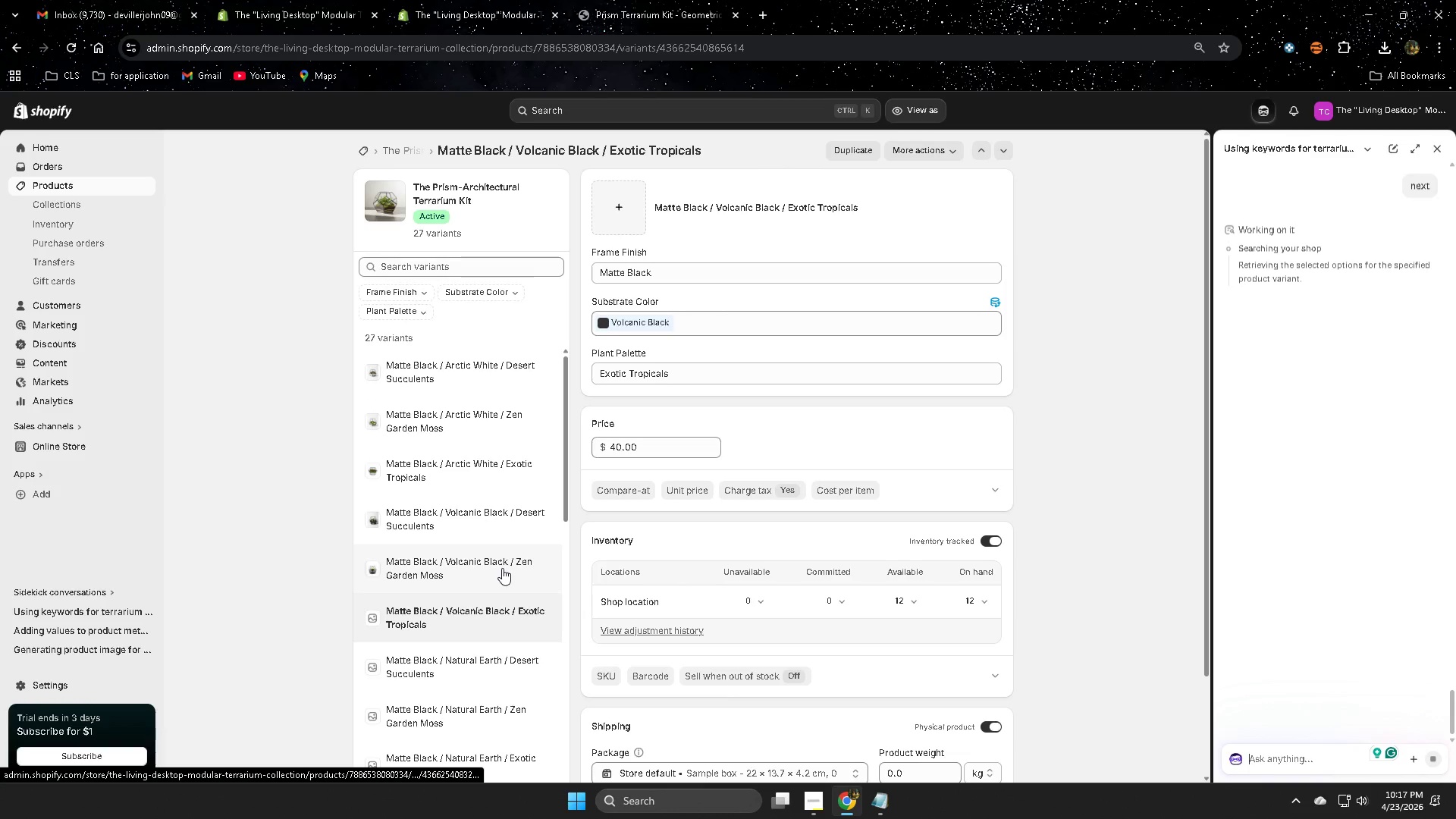 
scroll: coordinate [502, 568], scroll_direction: down, amount: 1.0
 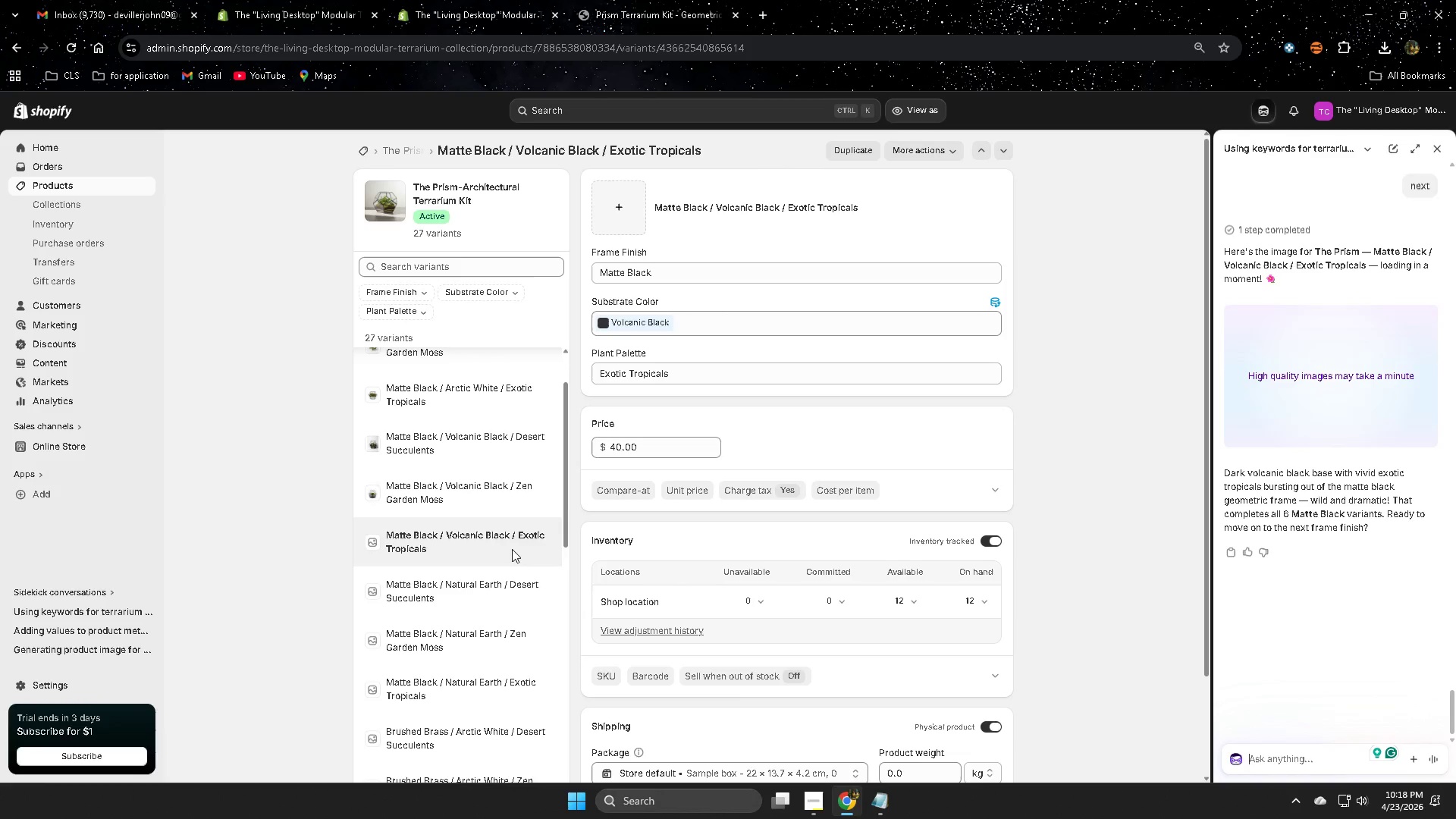 
wait(15.55)
 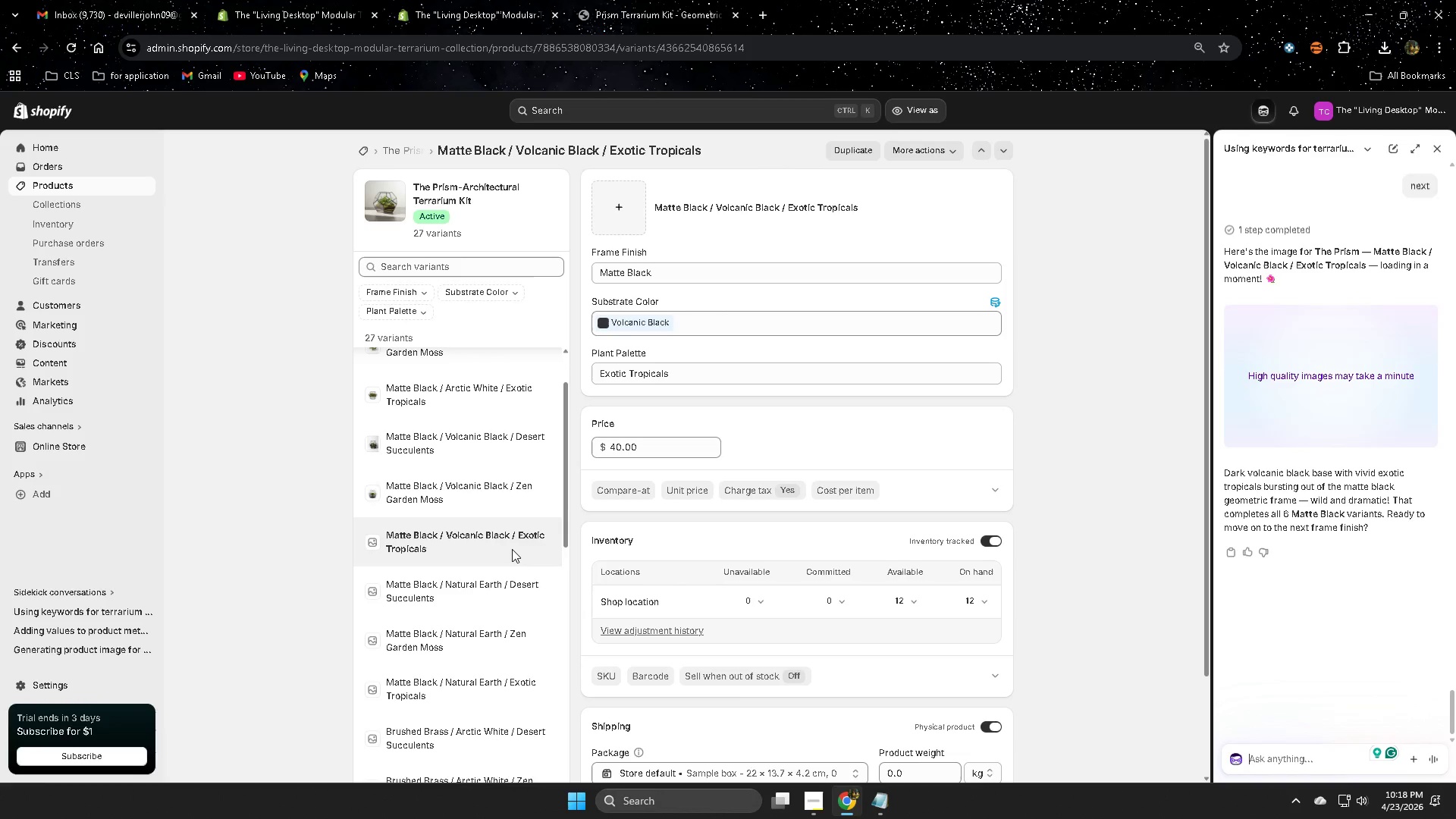 
scroll: coordinate [1028, 505], scroll_direction: up, amount: 3.0
 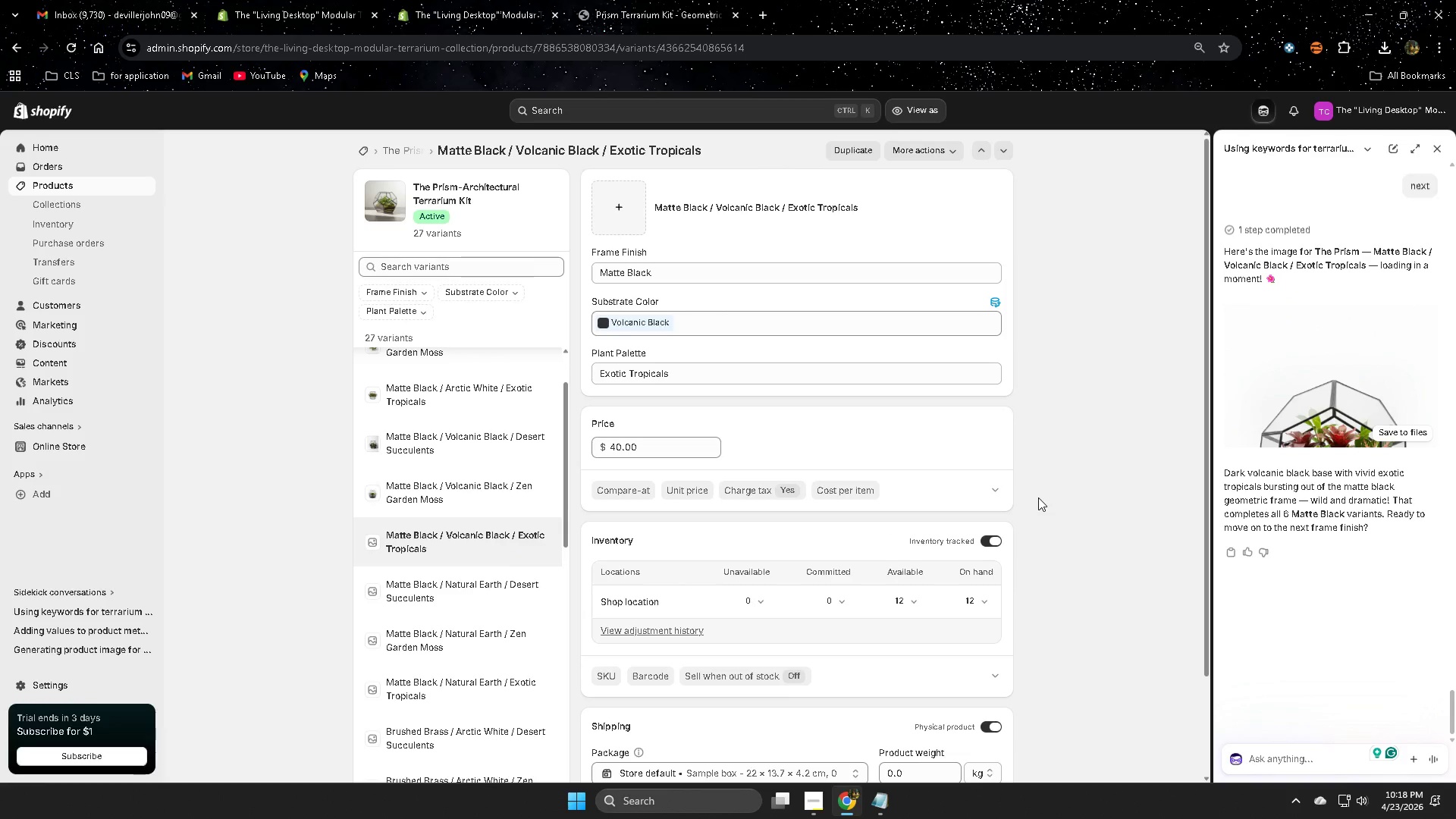 
left_click([1313, 378])
 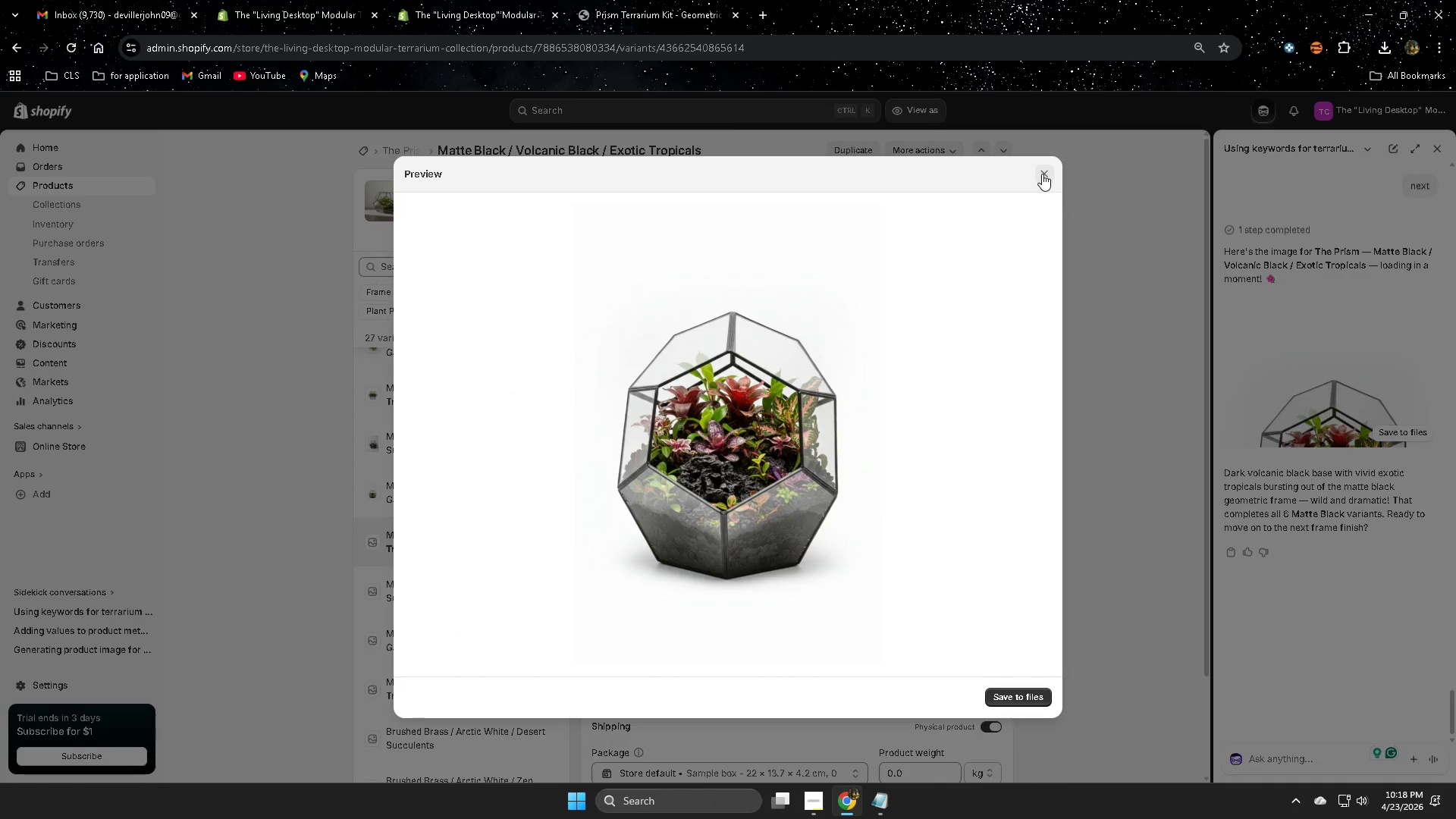 
scroll: coordinate [1321, 393], scroll_direction: down, amount: 1.0
 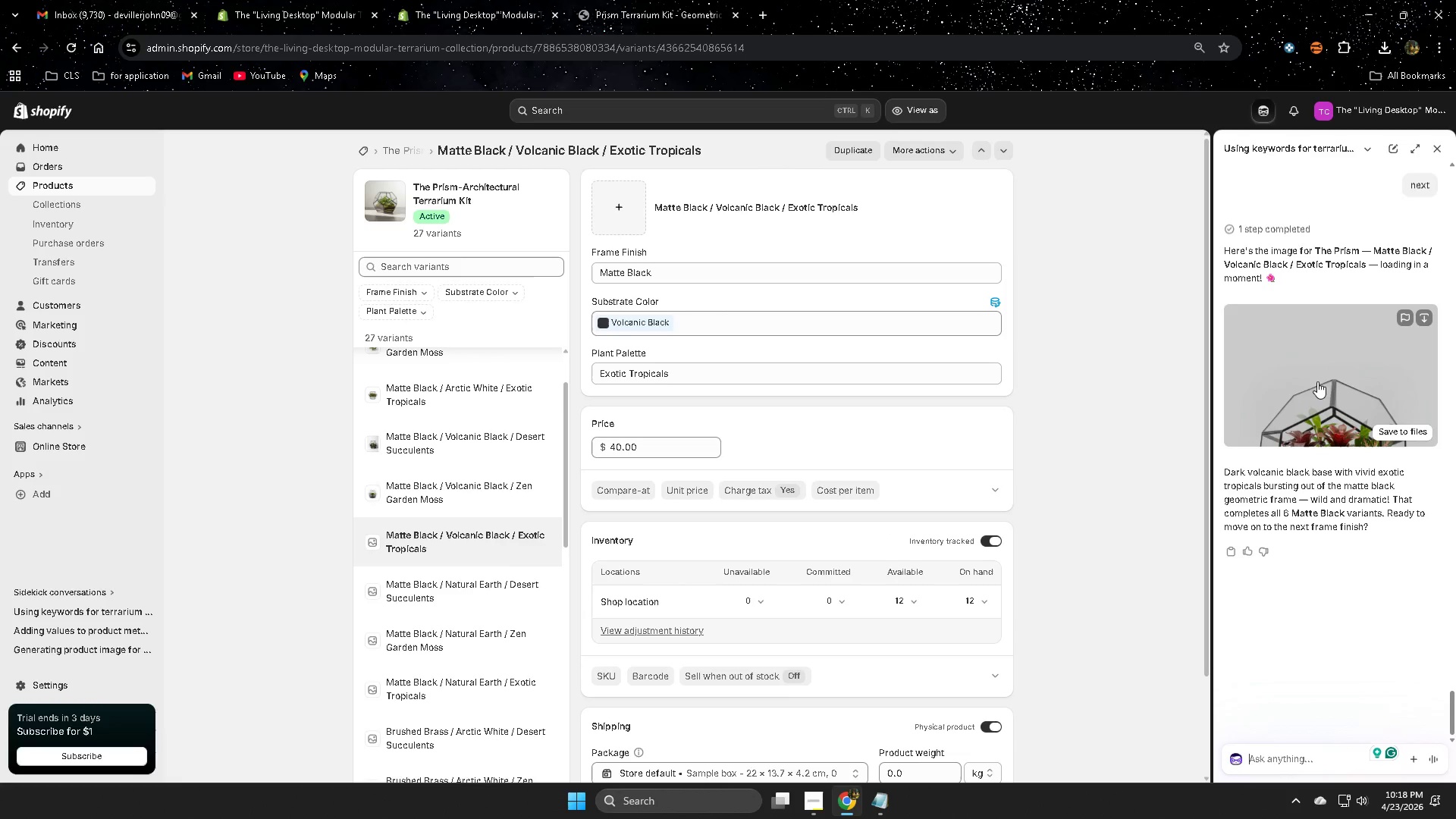 
left_click([1042, 174])
 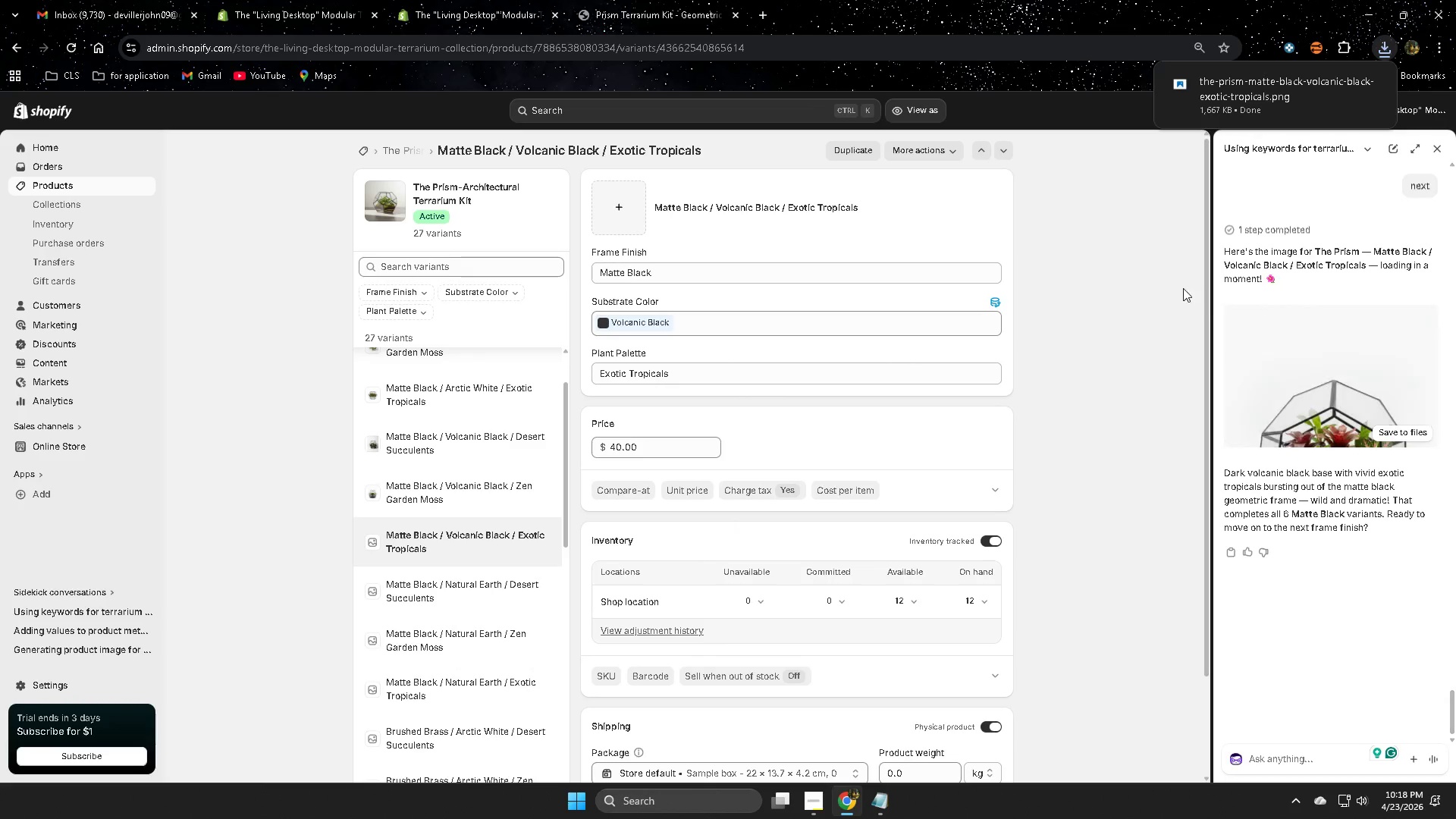 
wait(5.2)
 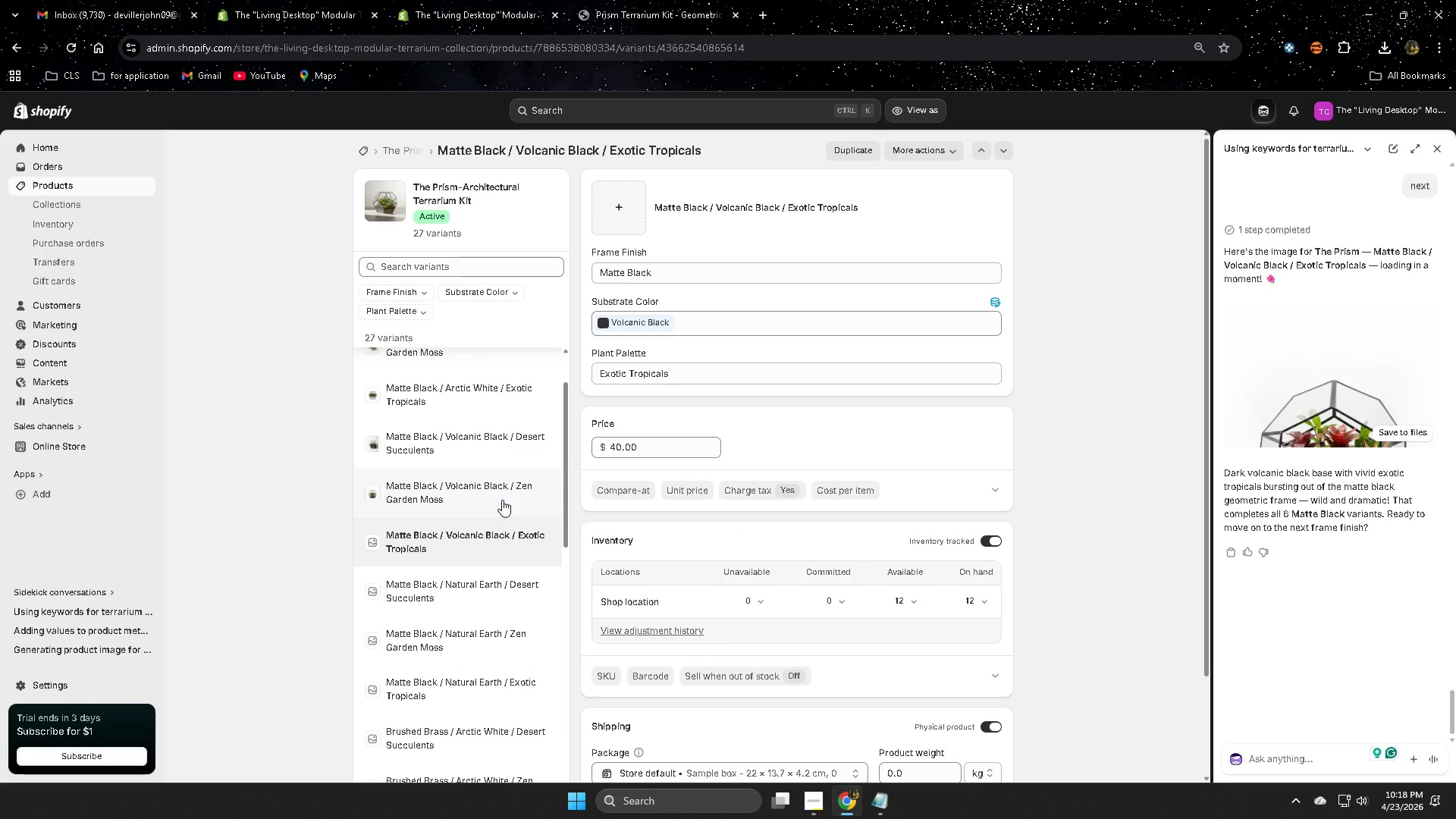 
left_click([618, 211])
 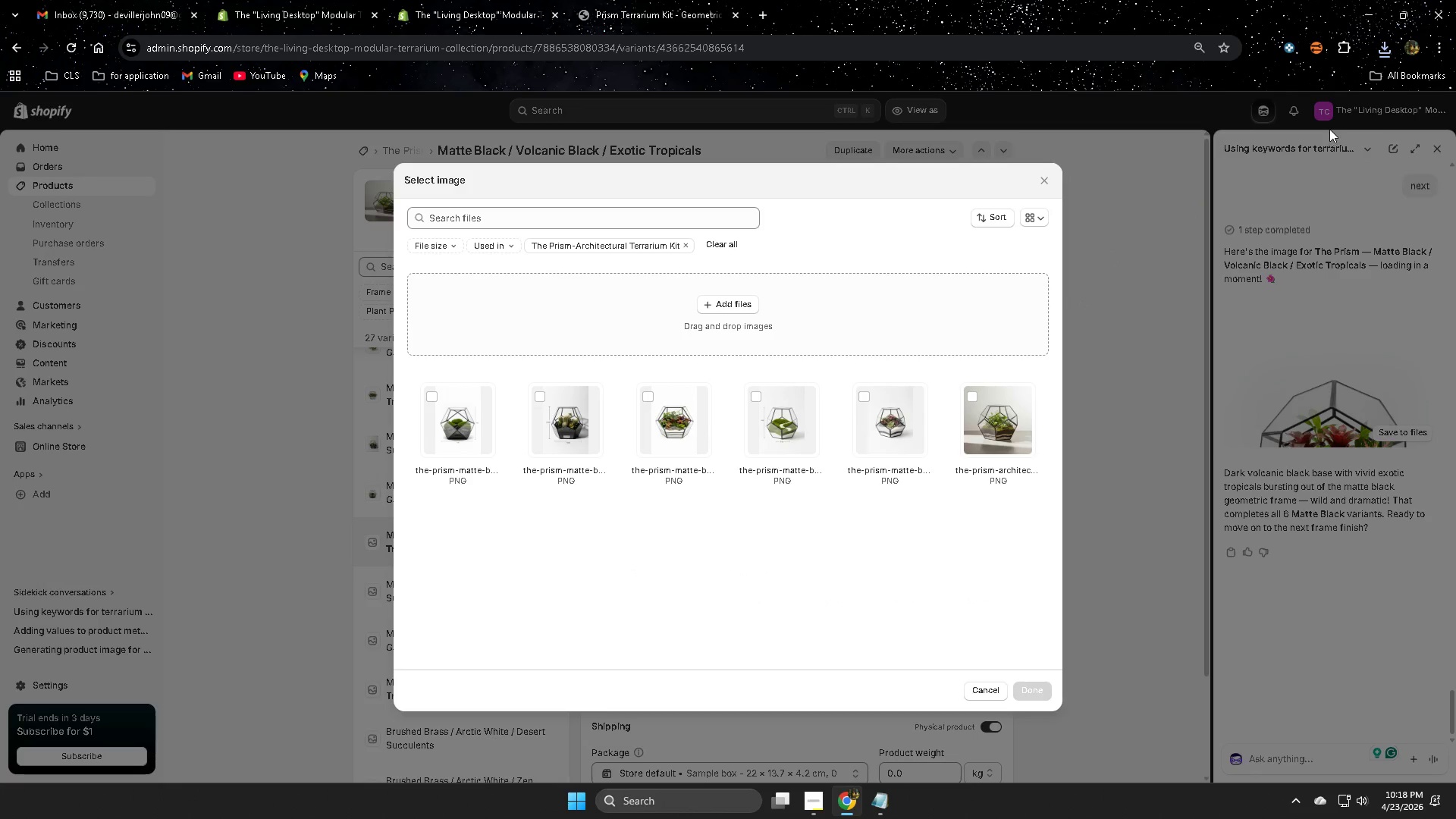 
left_click([1387, 53])
 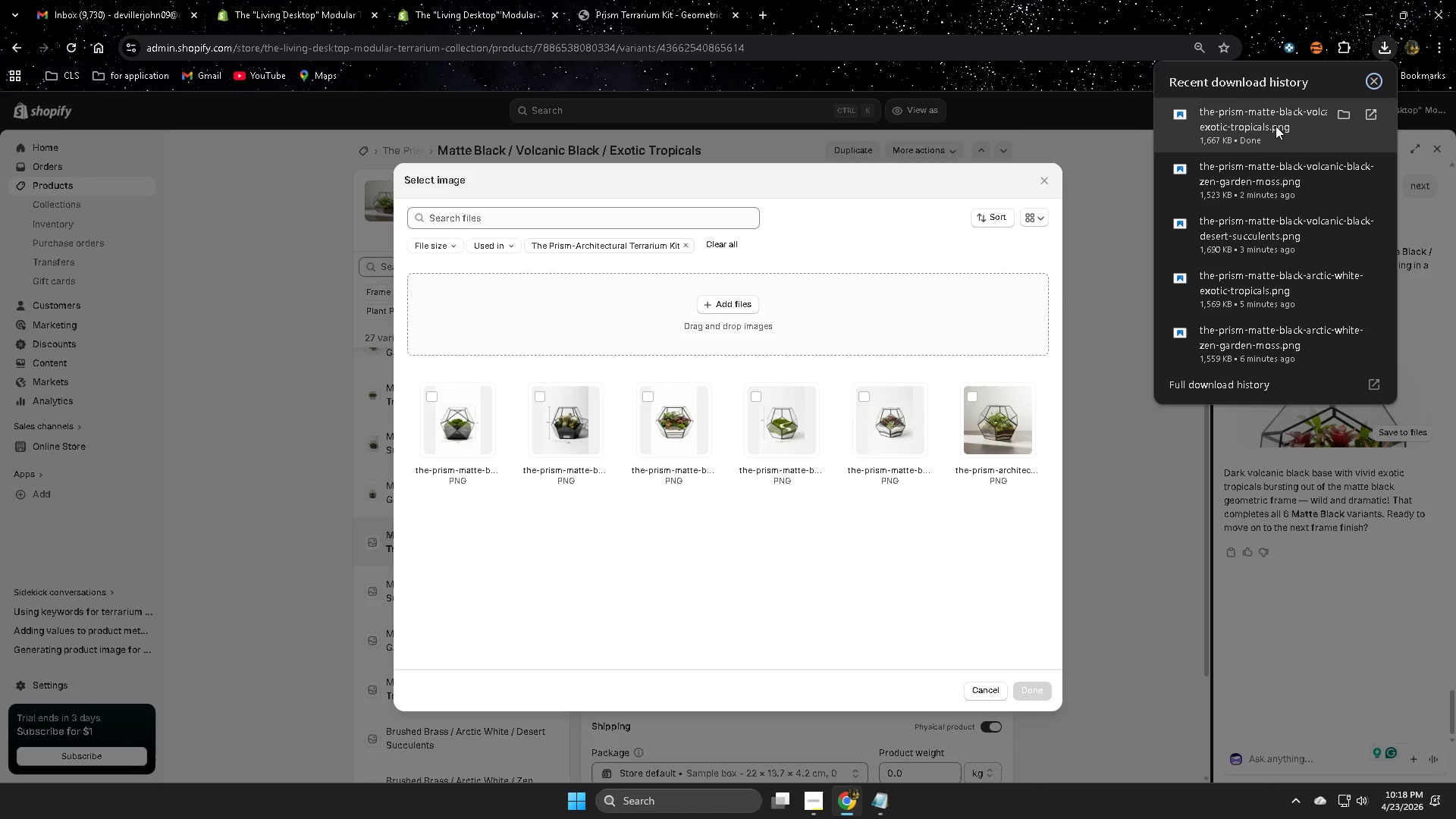 
left_click_drag(start_coordinate=[1276, 124], to_coordinate=[720, 344])
 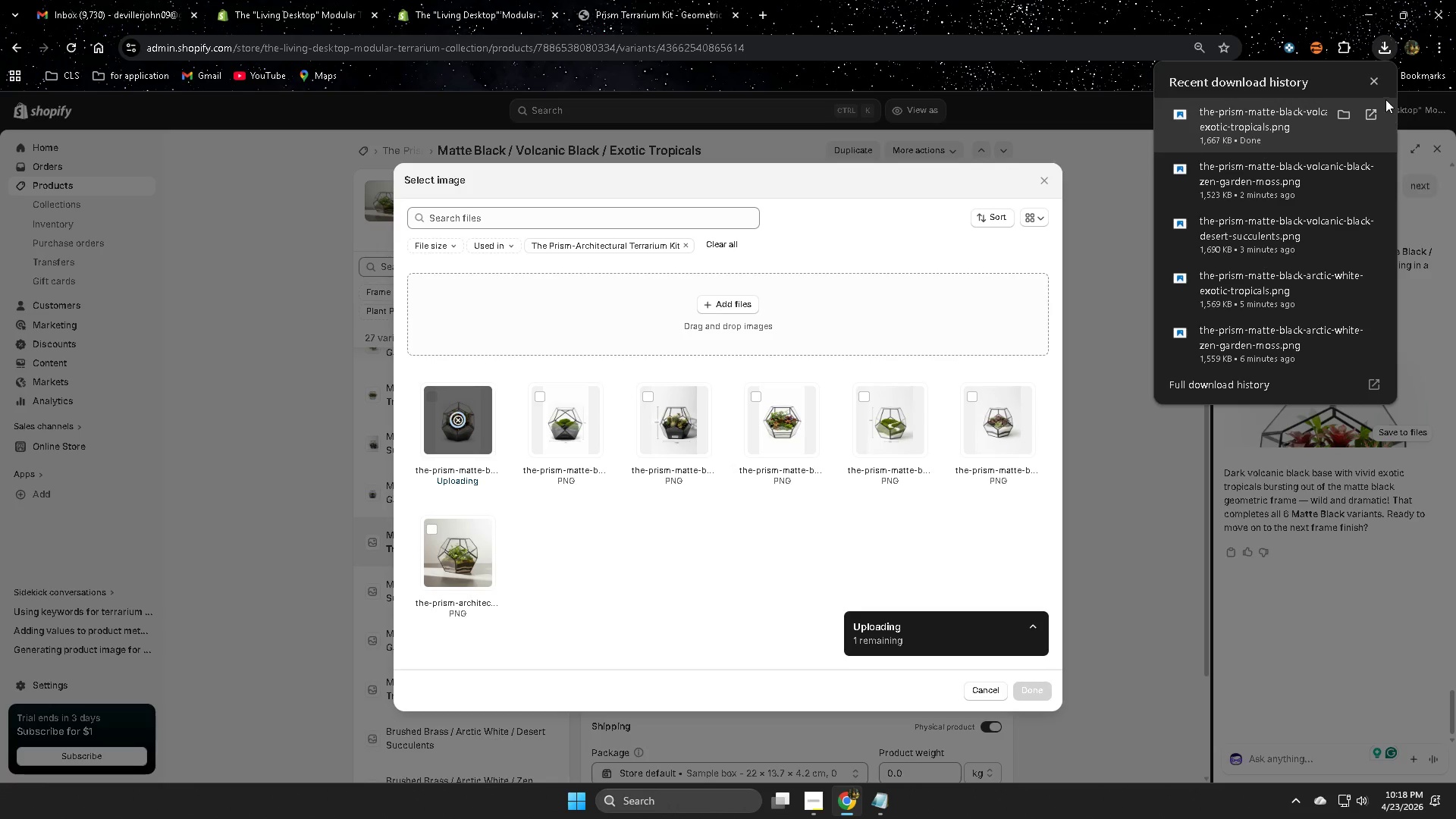 
left_click([1377, 84])
 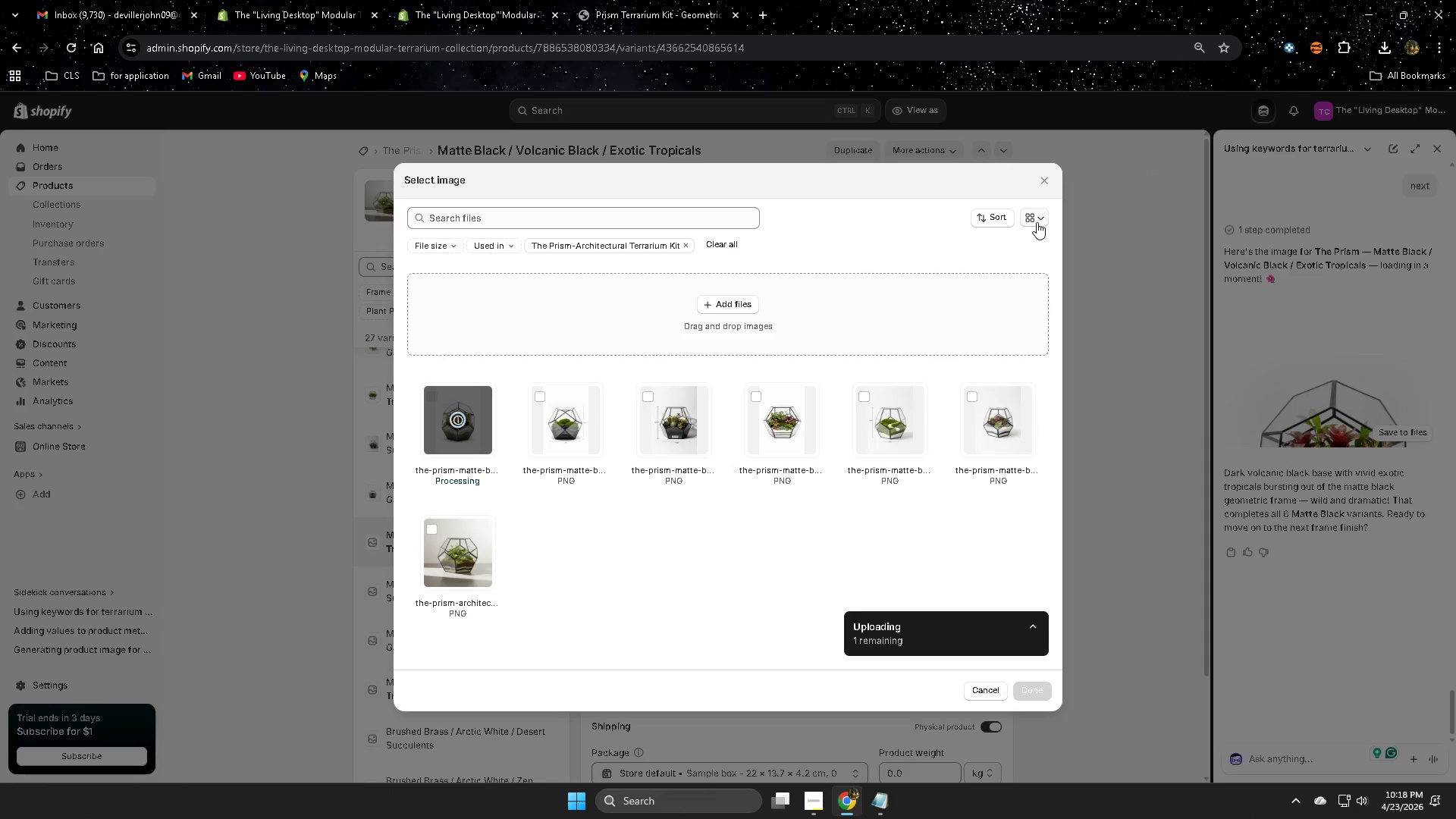 
mouse_move([1025, 221])
 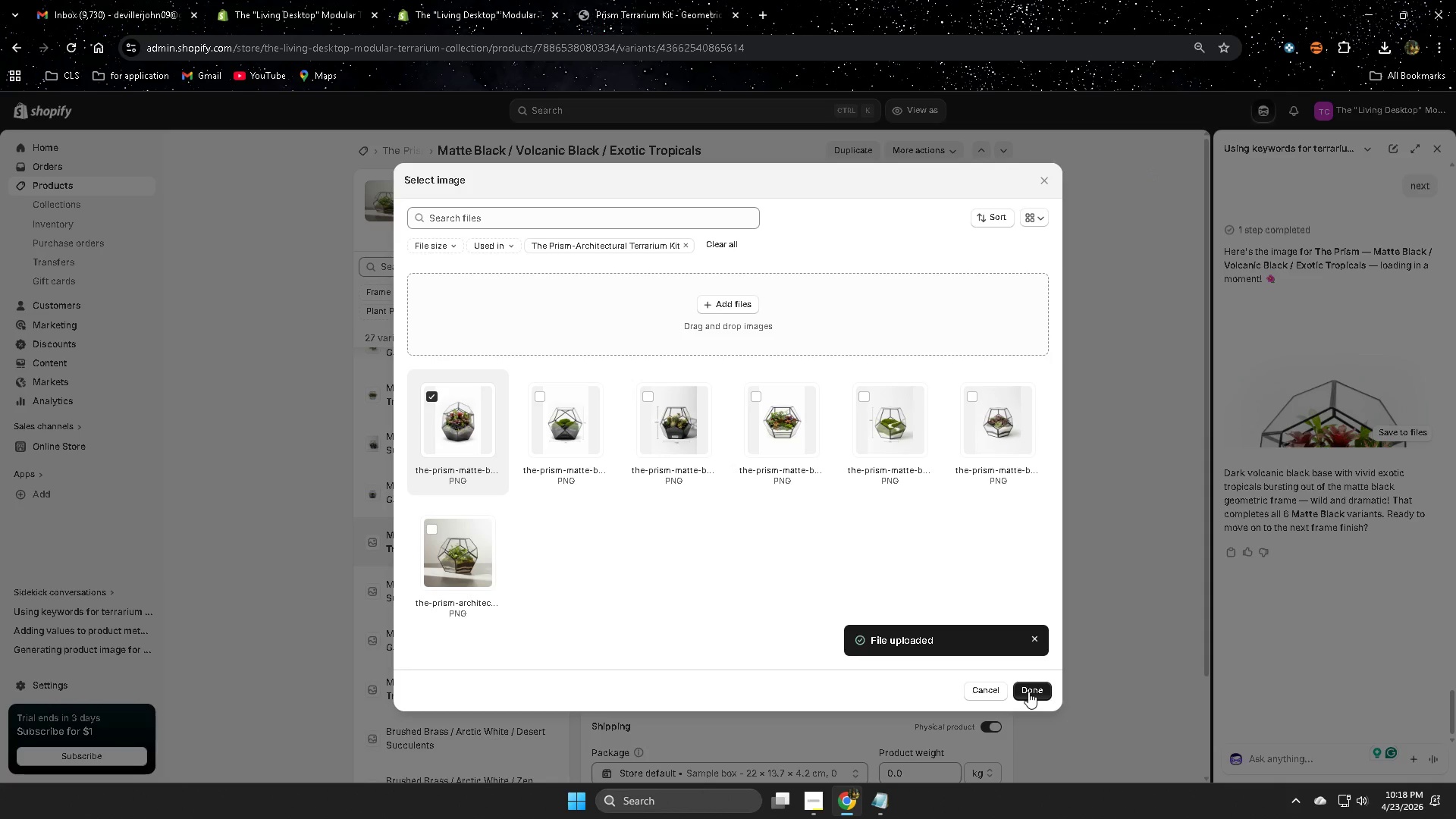 
left_click([1028, 692])
 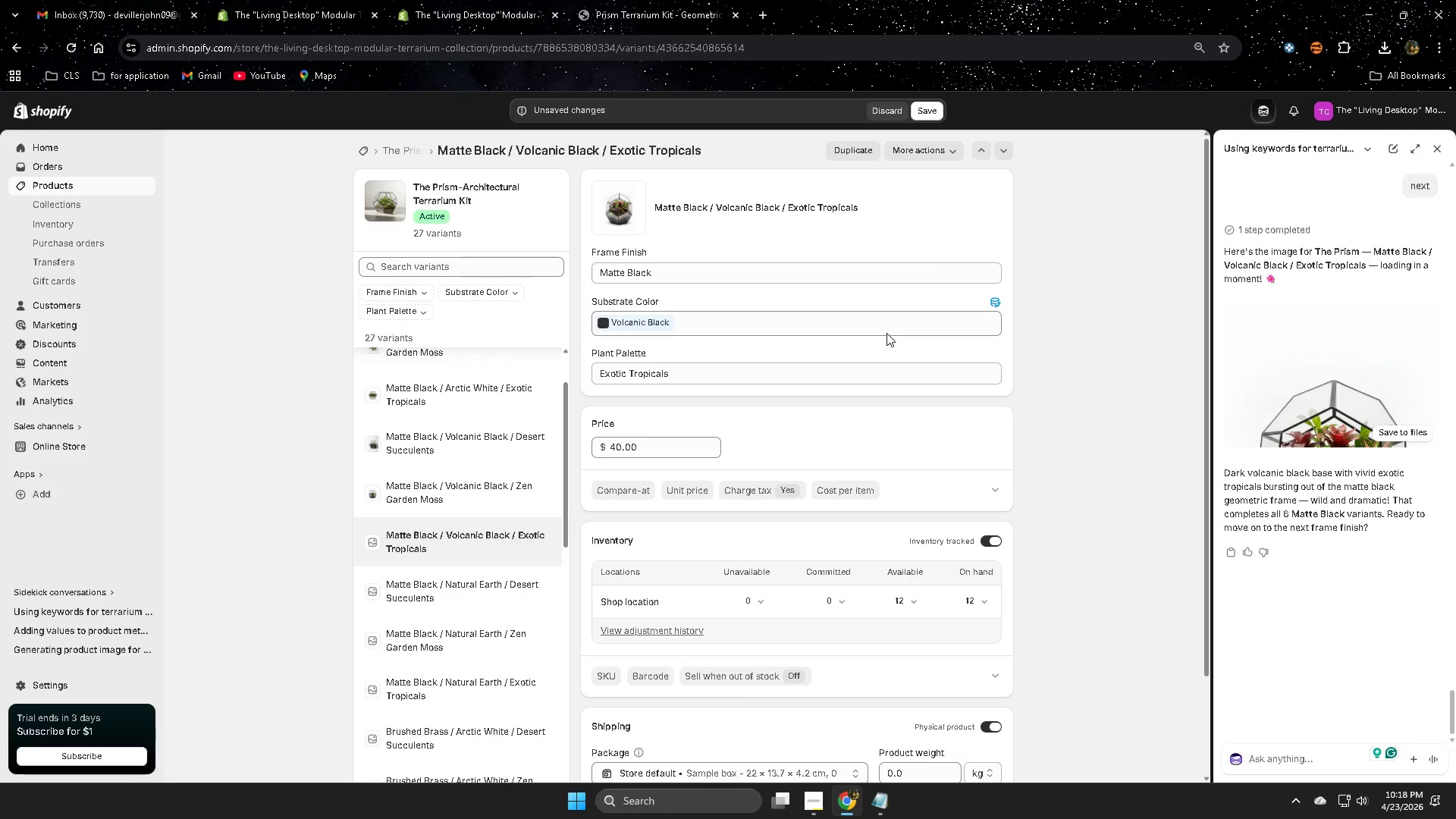 
left_click([928, 115])
 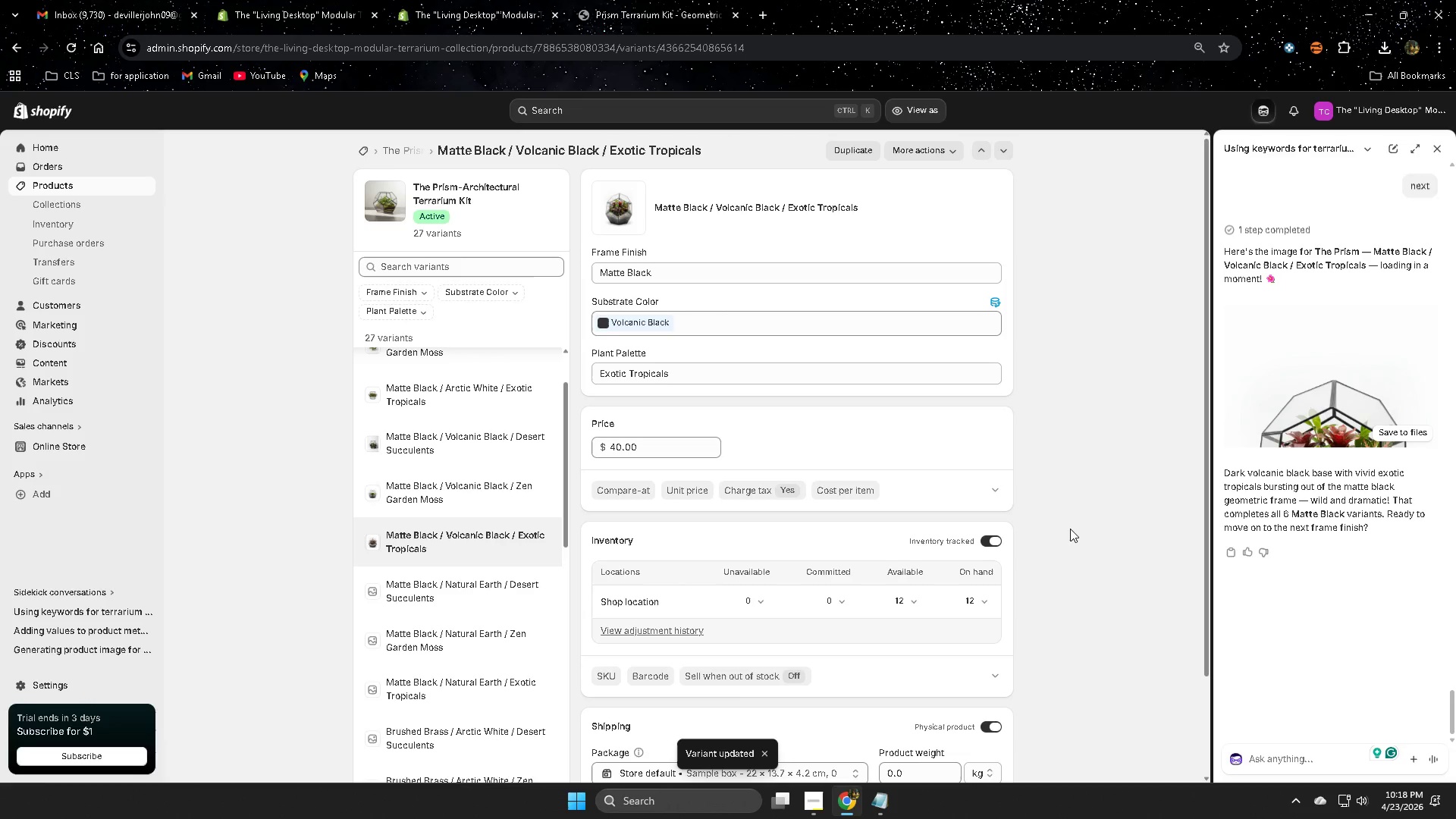 
scroll: coordinate [315, 564], scroll_direction: down, amount: 2.0
 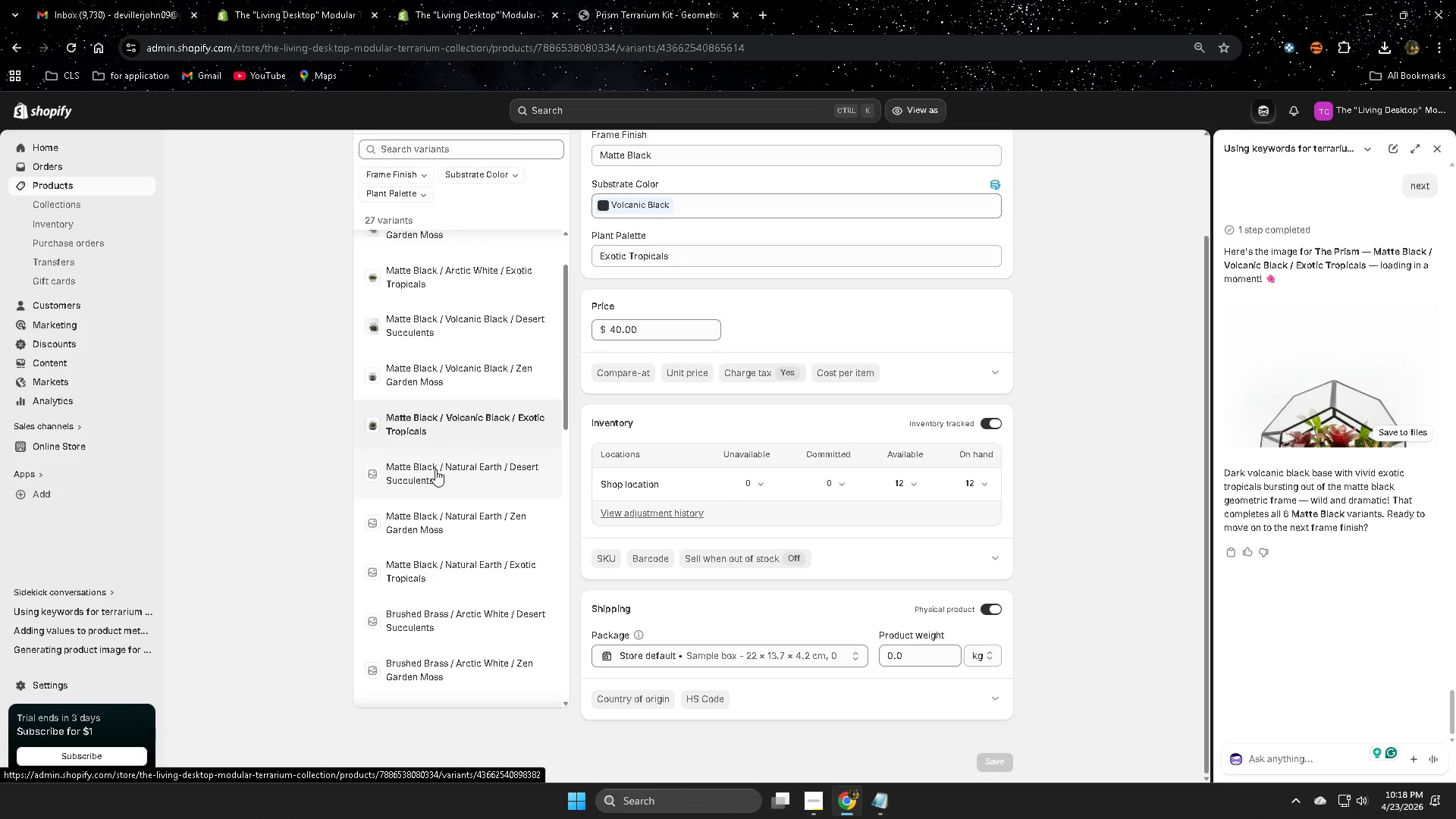 
left_click([435, 469])
 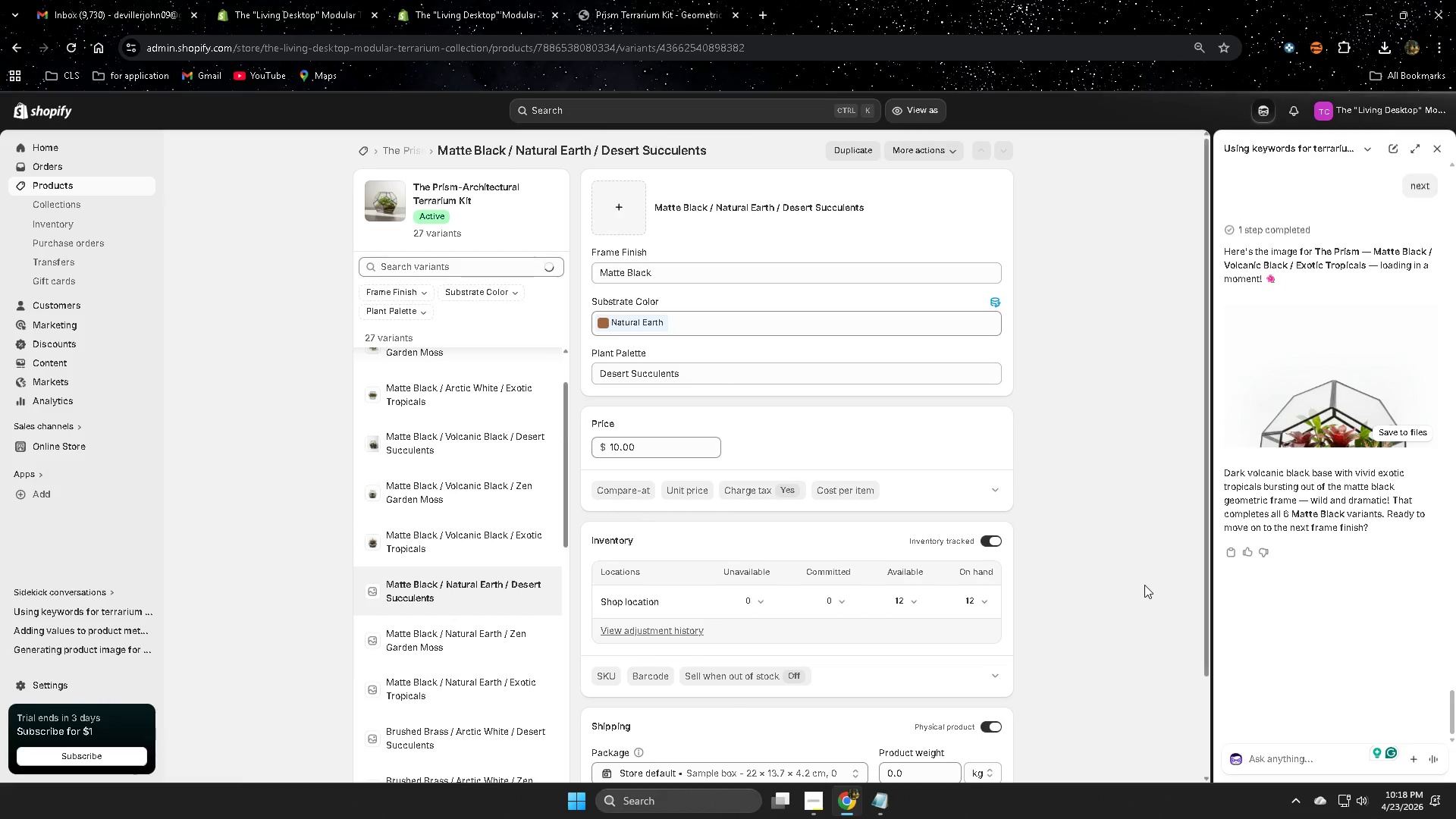 
left_click([1269, 758])
 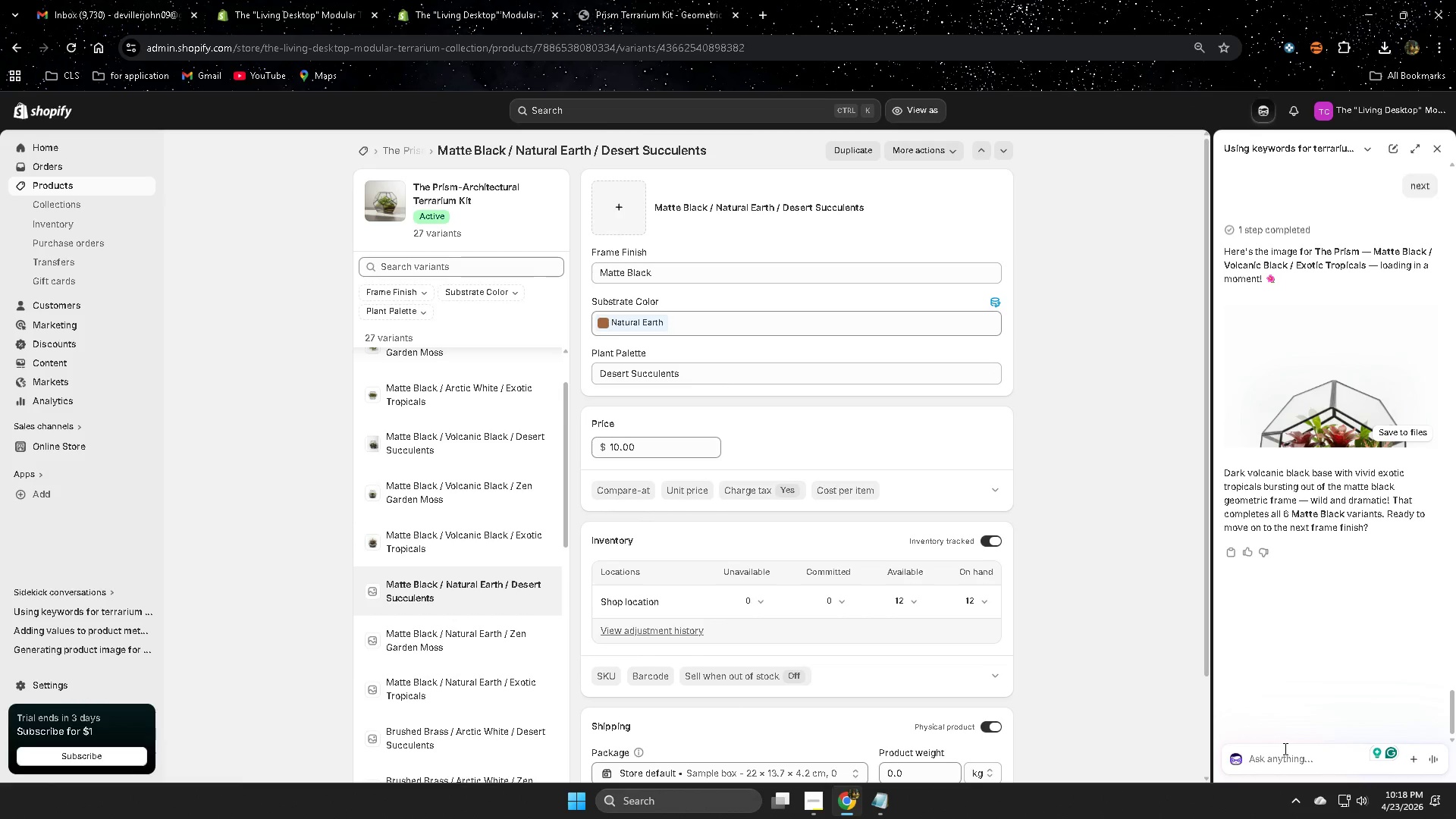 
type(ne)
 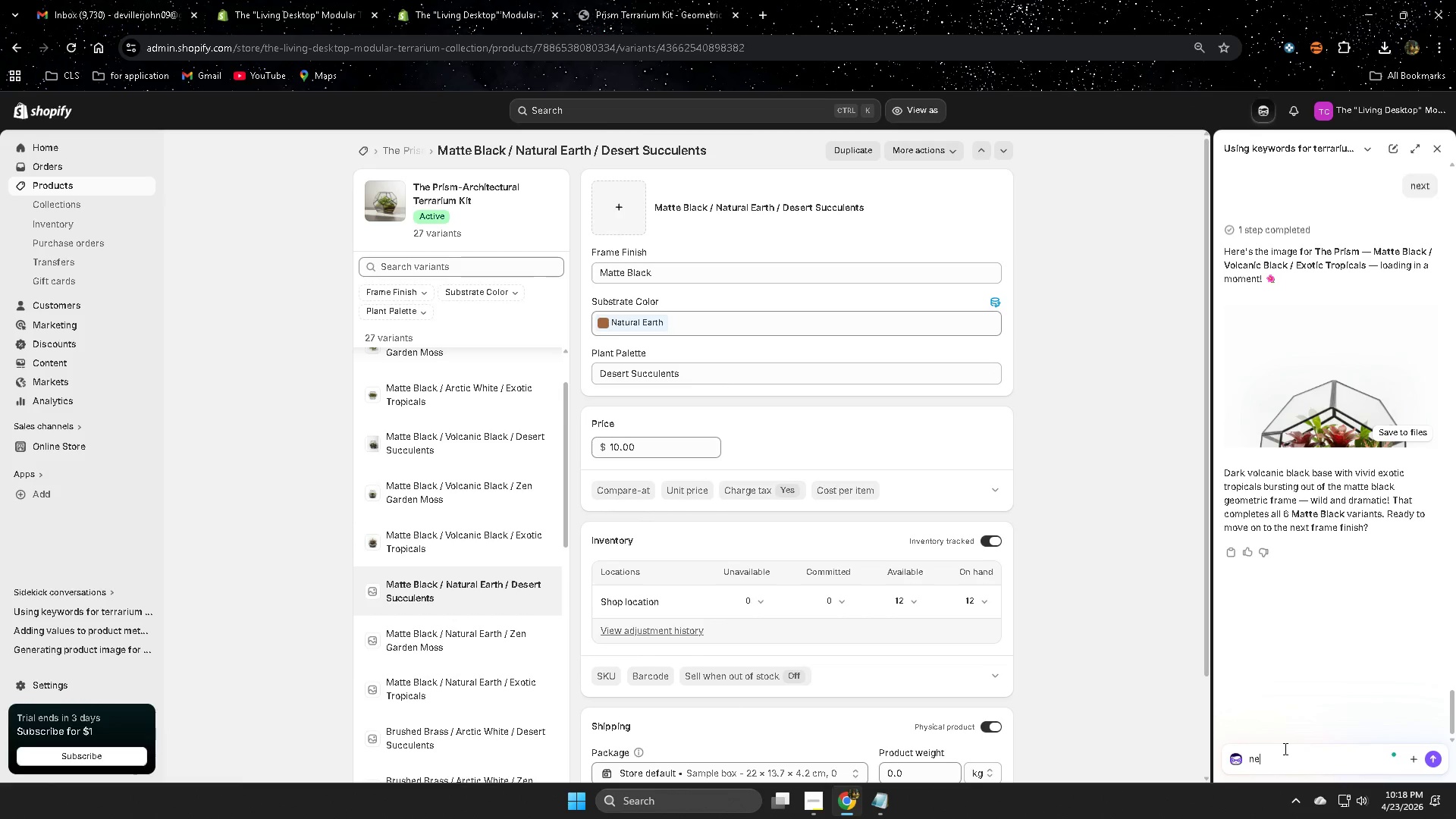 
type(xt)
 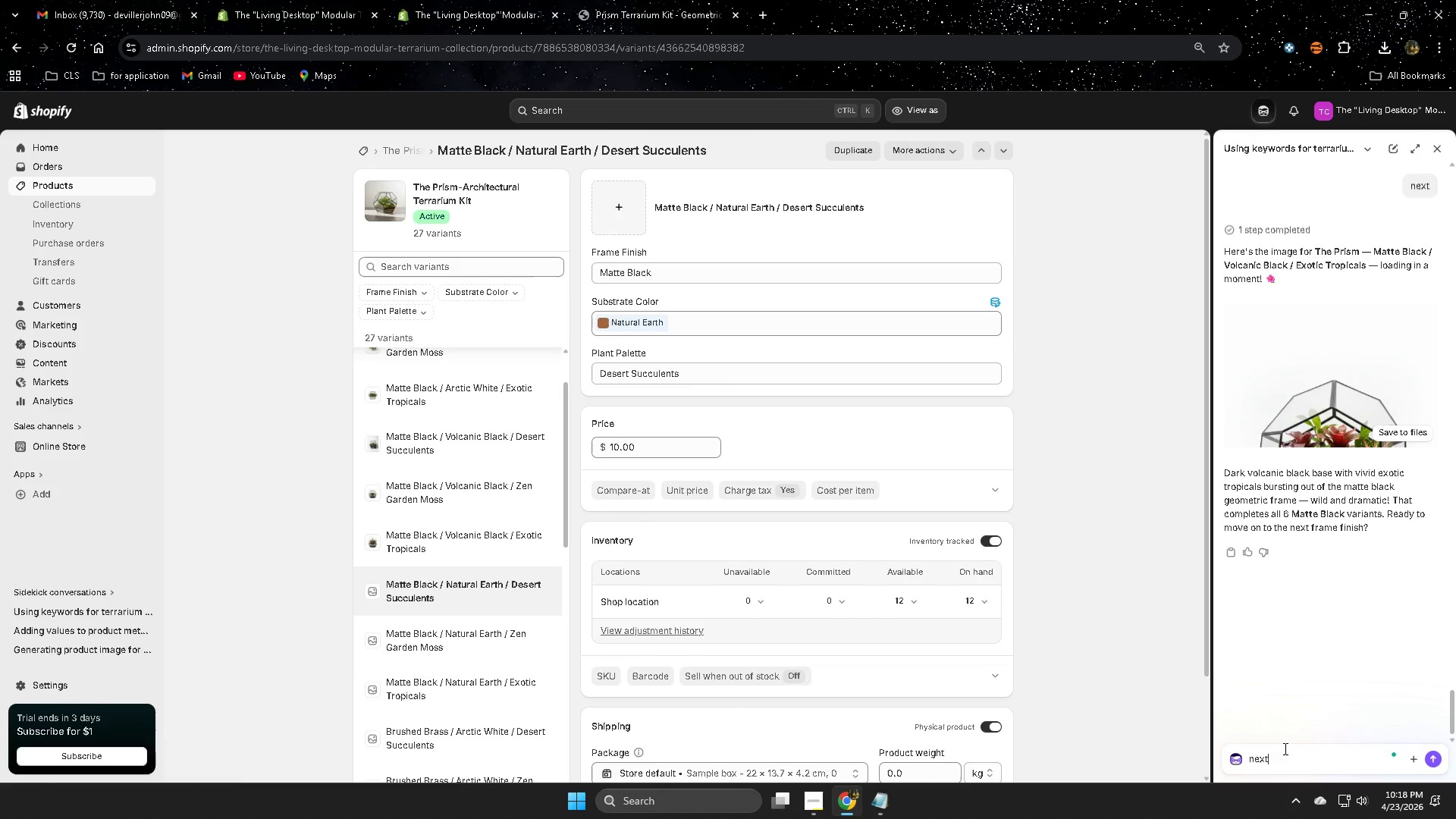 
scroll: coordinate [1144, 585], scroll_direction: up, amount: 1.0
 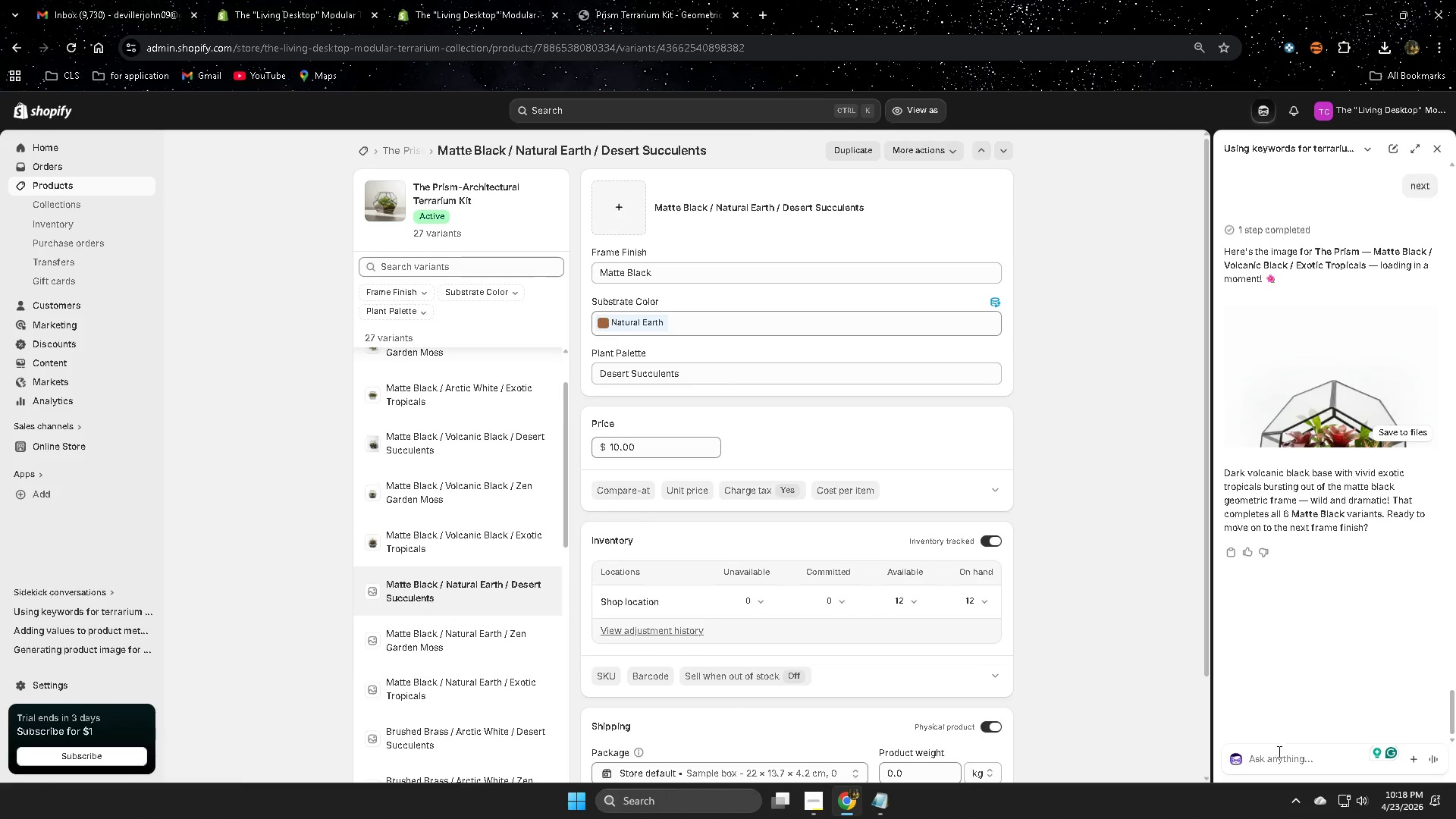 
key(Enter)
 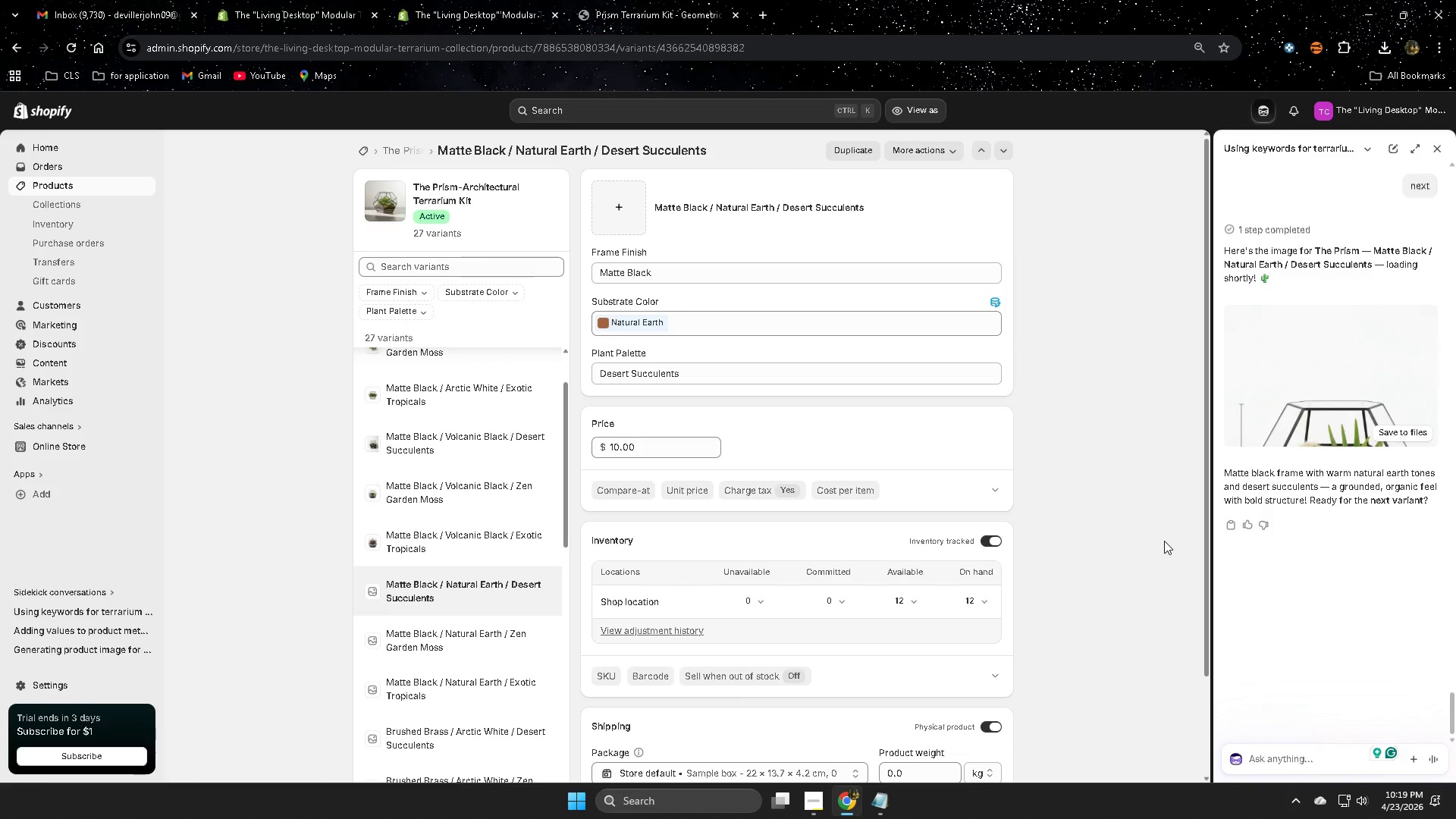 
wait(36.08)
 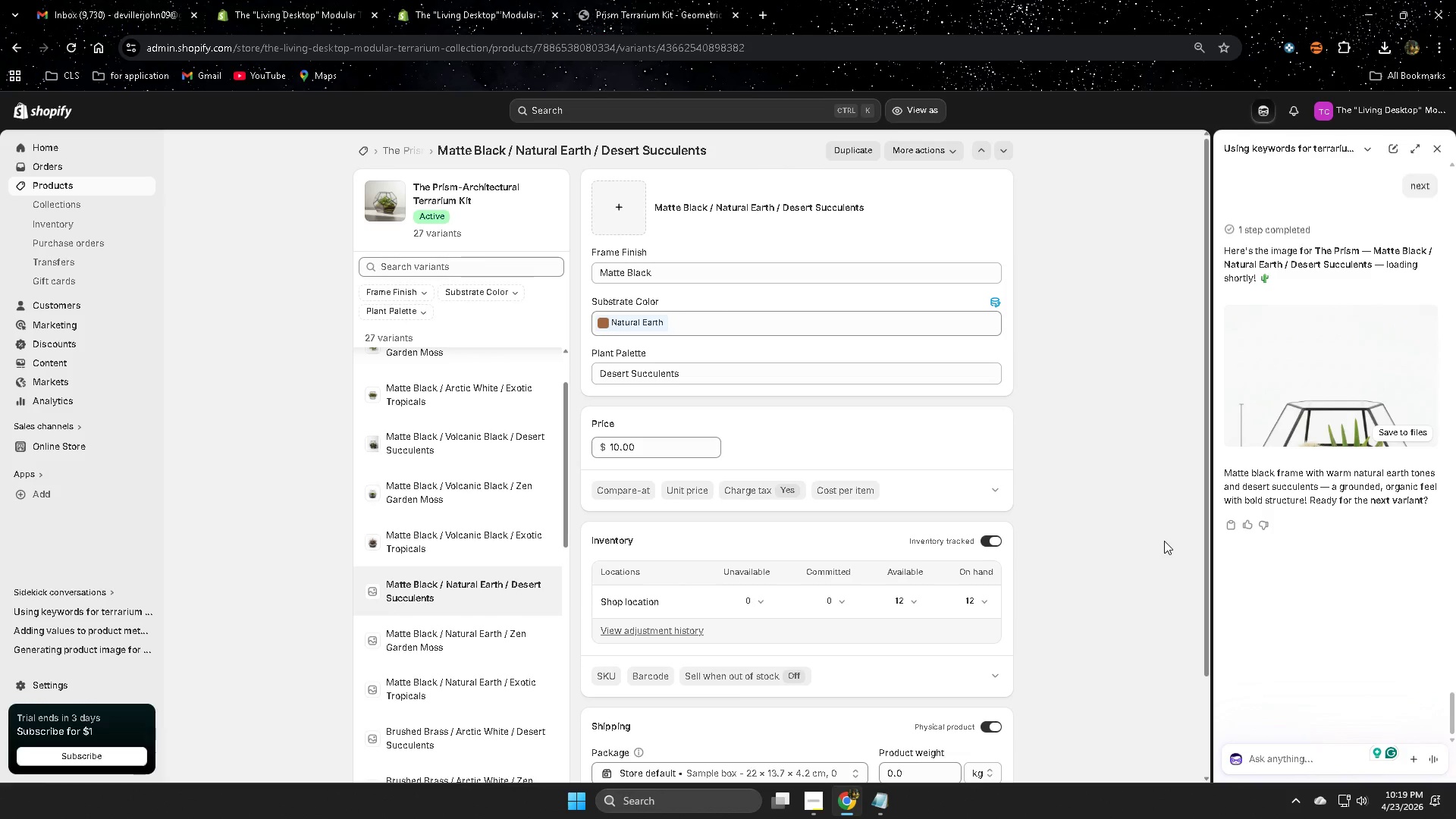 
left_click([1363, 403])
 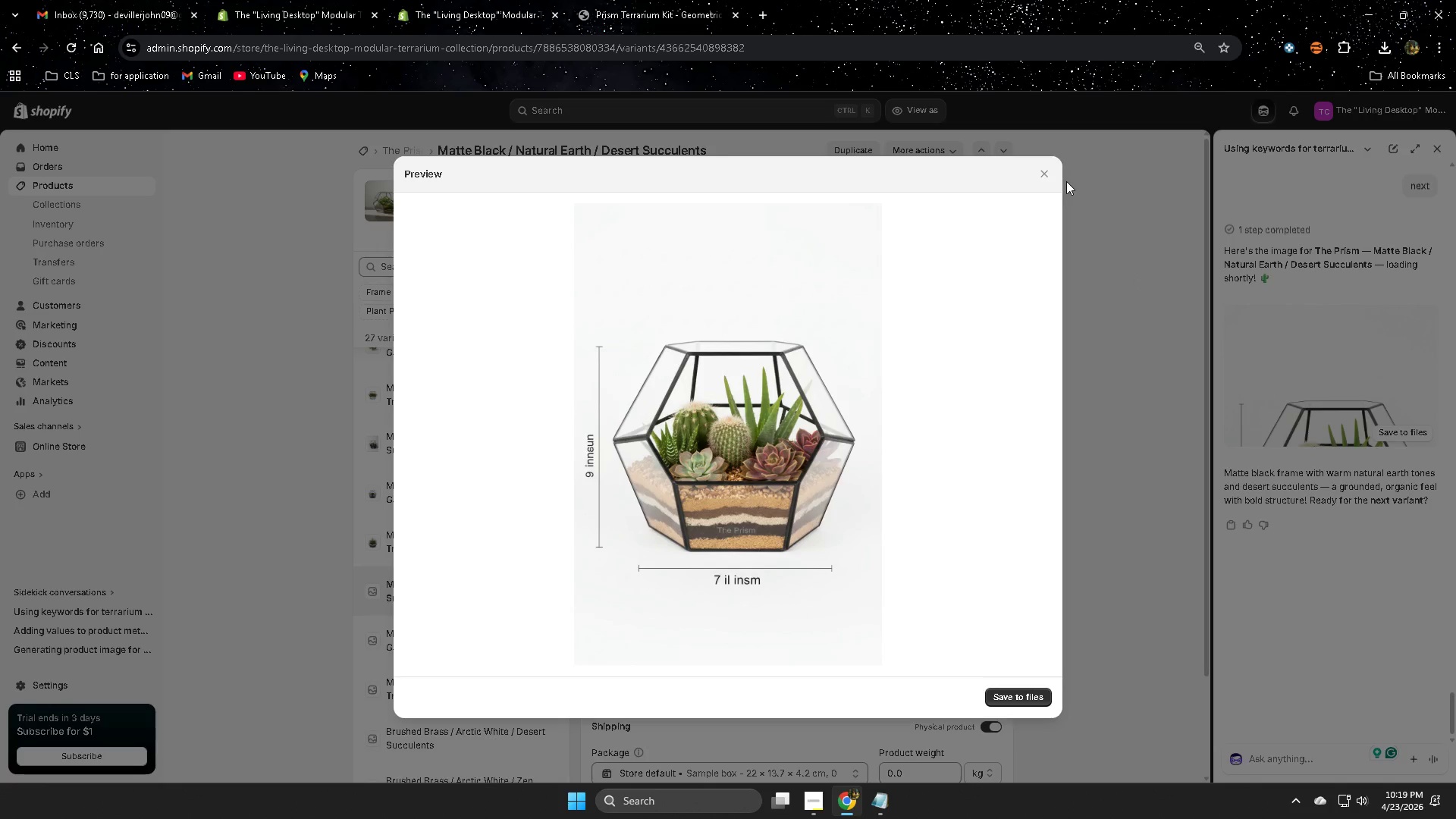 
left_click([1046, 174])
 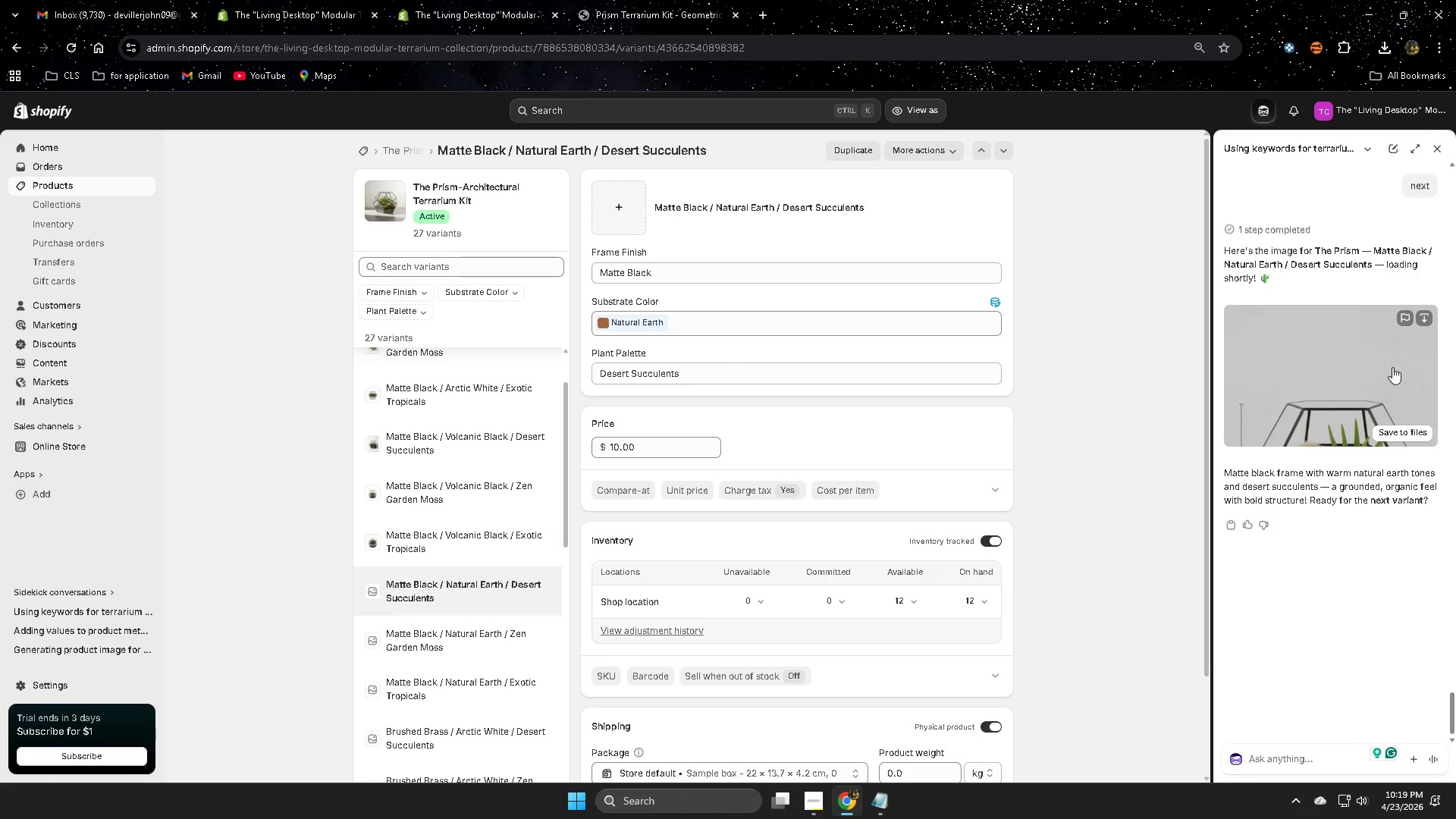 
left_click([1429, 322])
 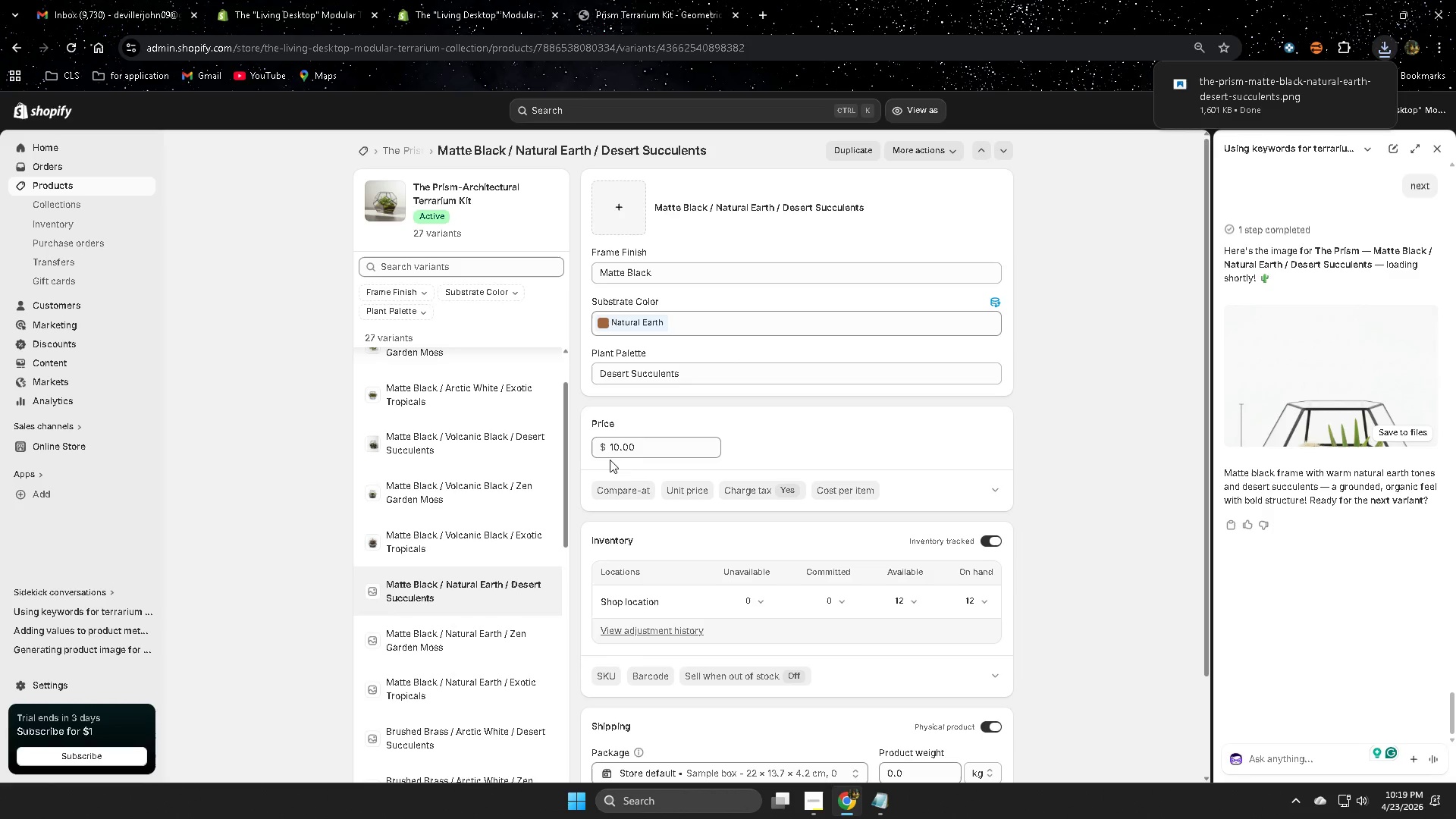 
left_click([629, 215])
 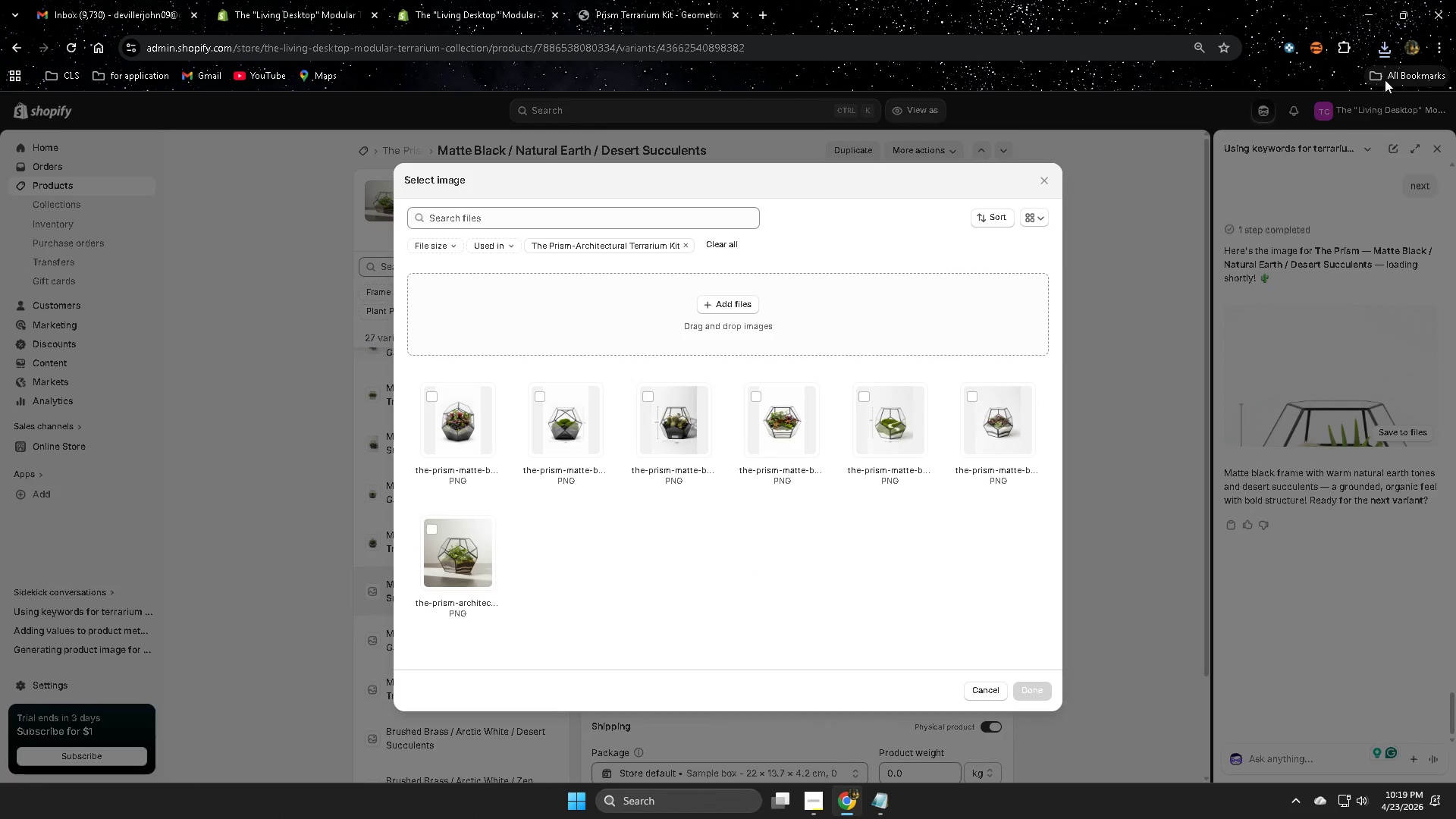 
left_click([1388, 51])
 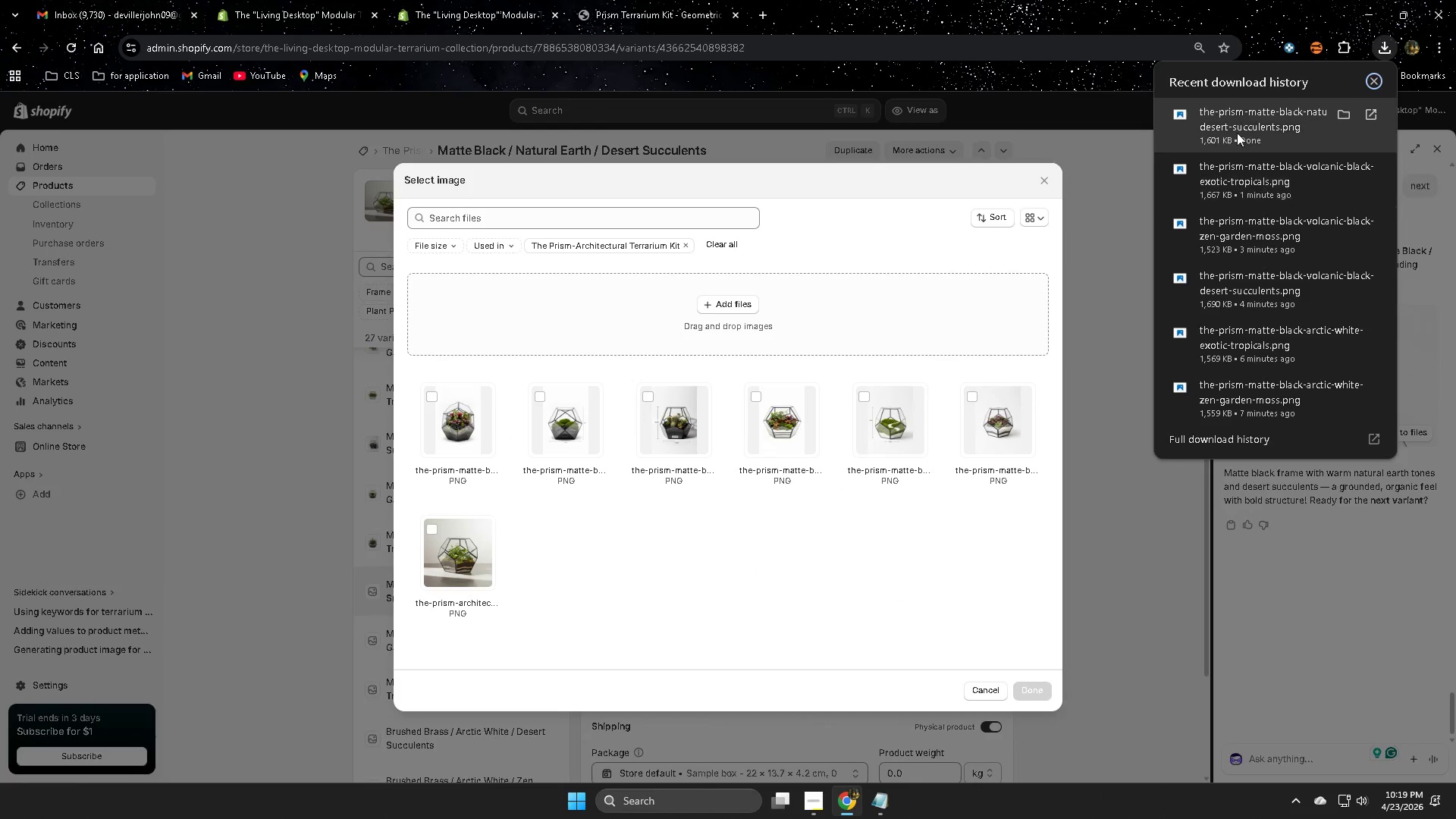 
left_click_drag(start_coordinate=[1237, 117], to_coordinate=[783, 361])
 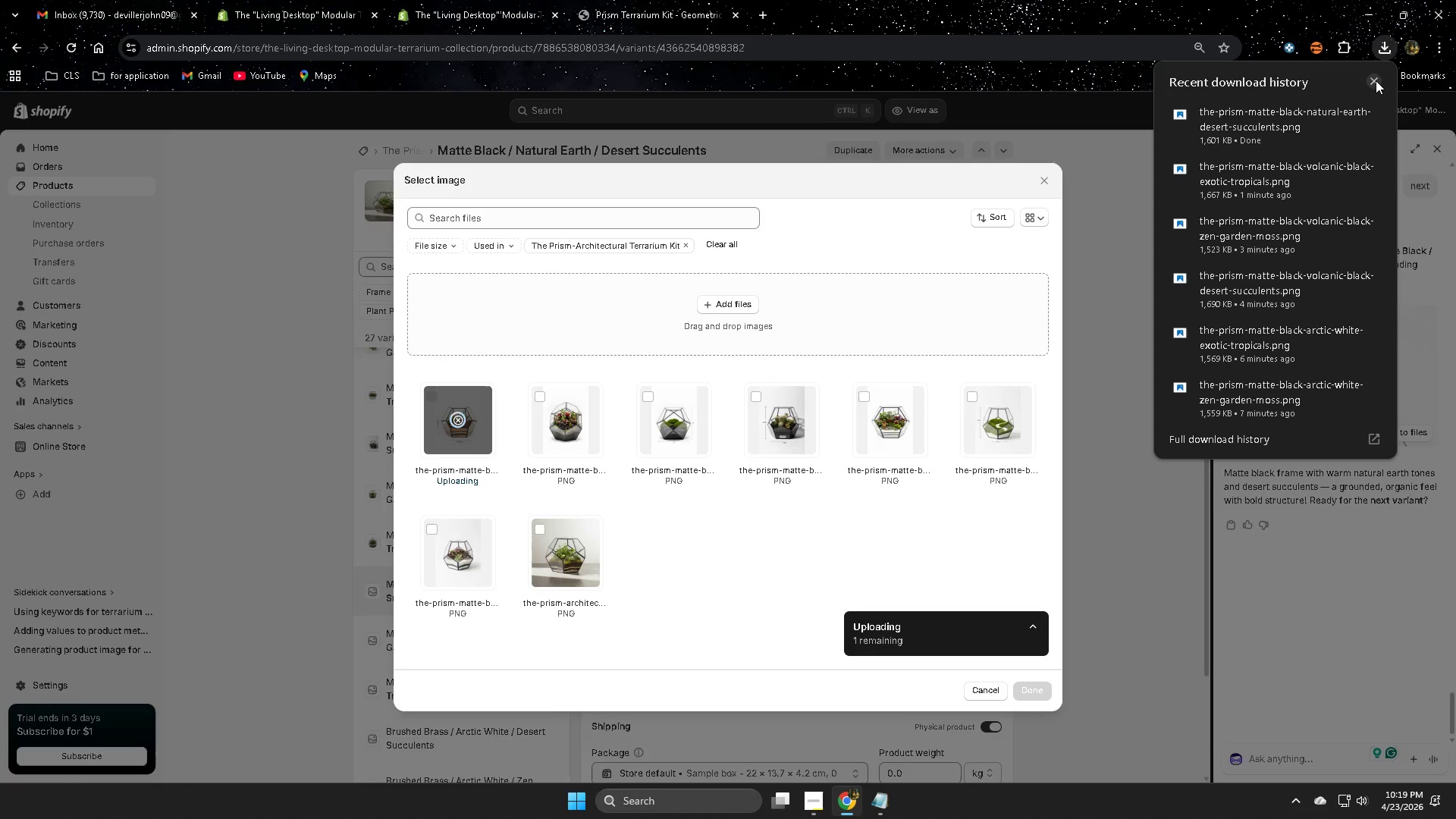 
left_click([1376, 80])
 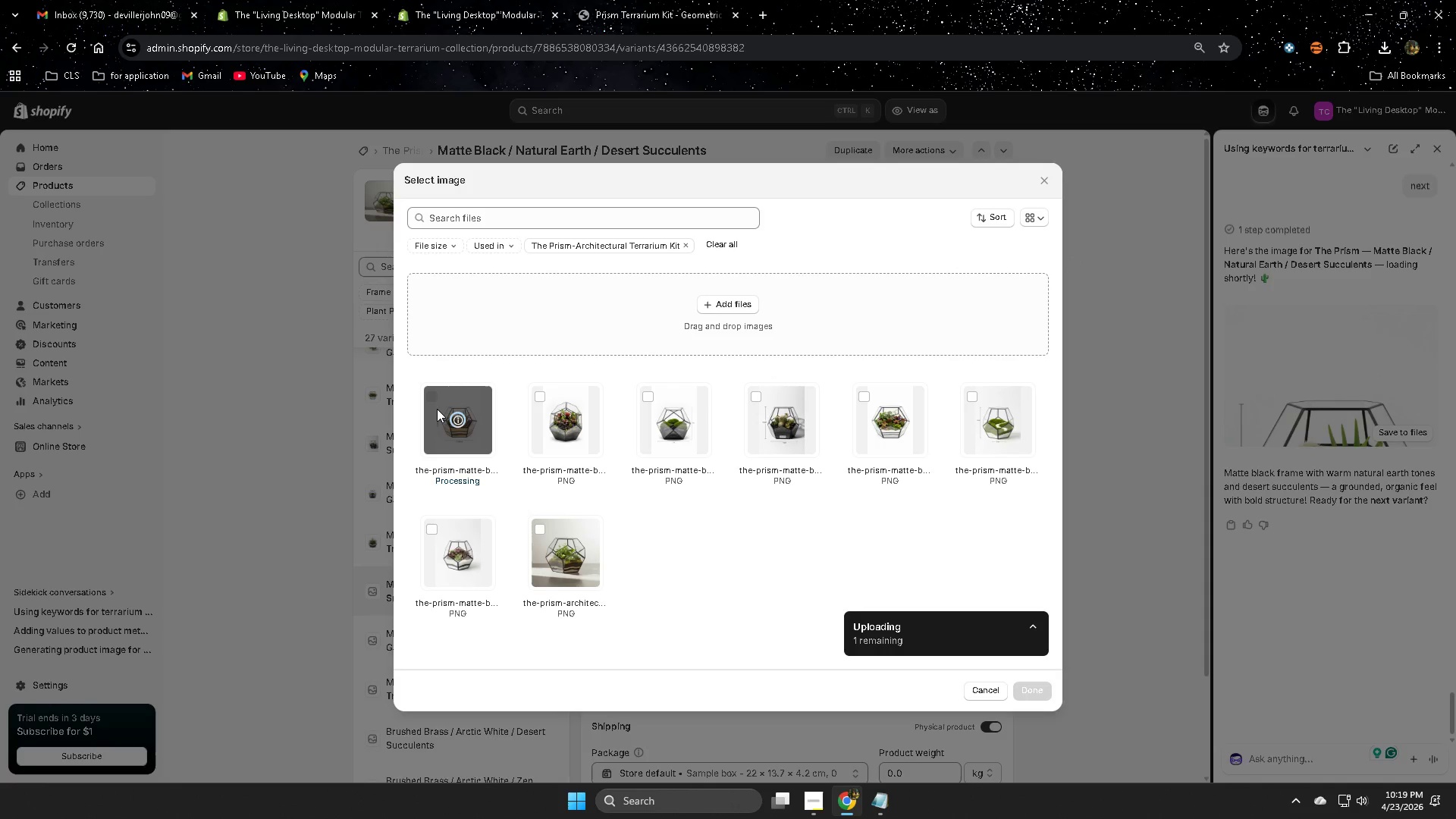 
wait(8.59)
 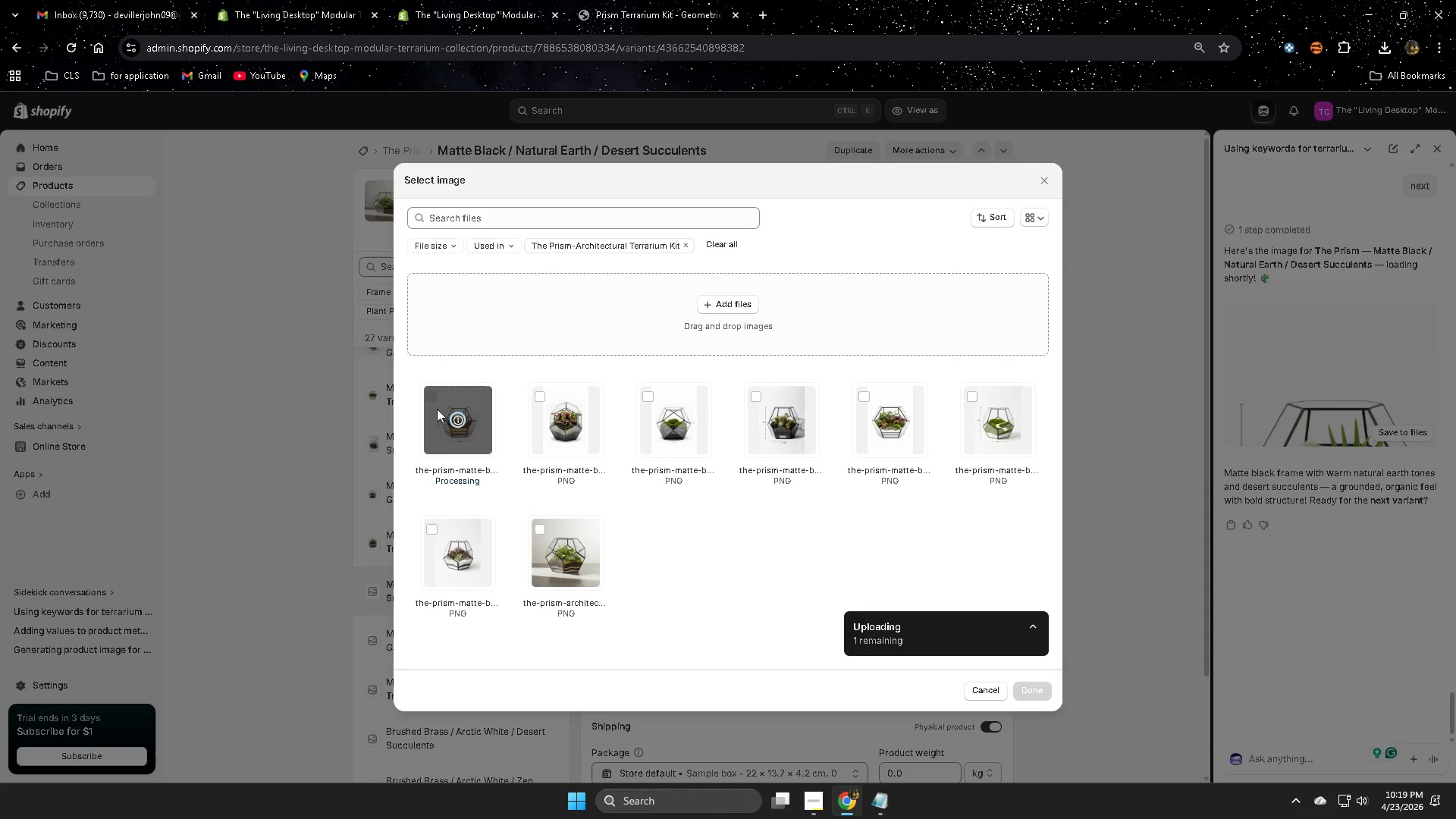 
left_click([1049, 693])
 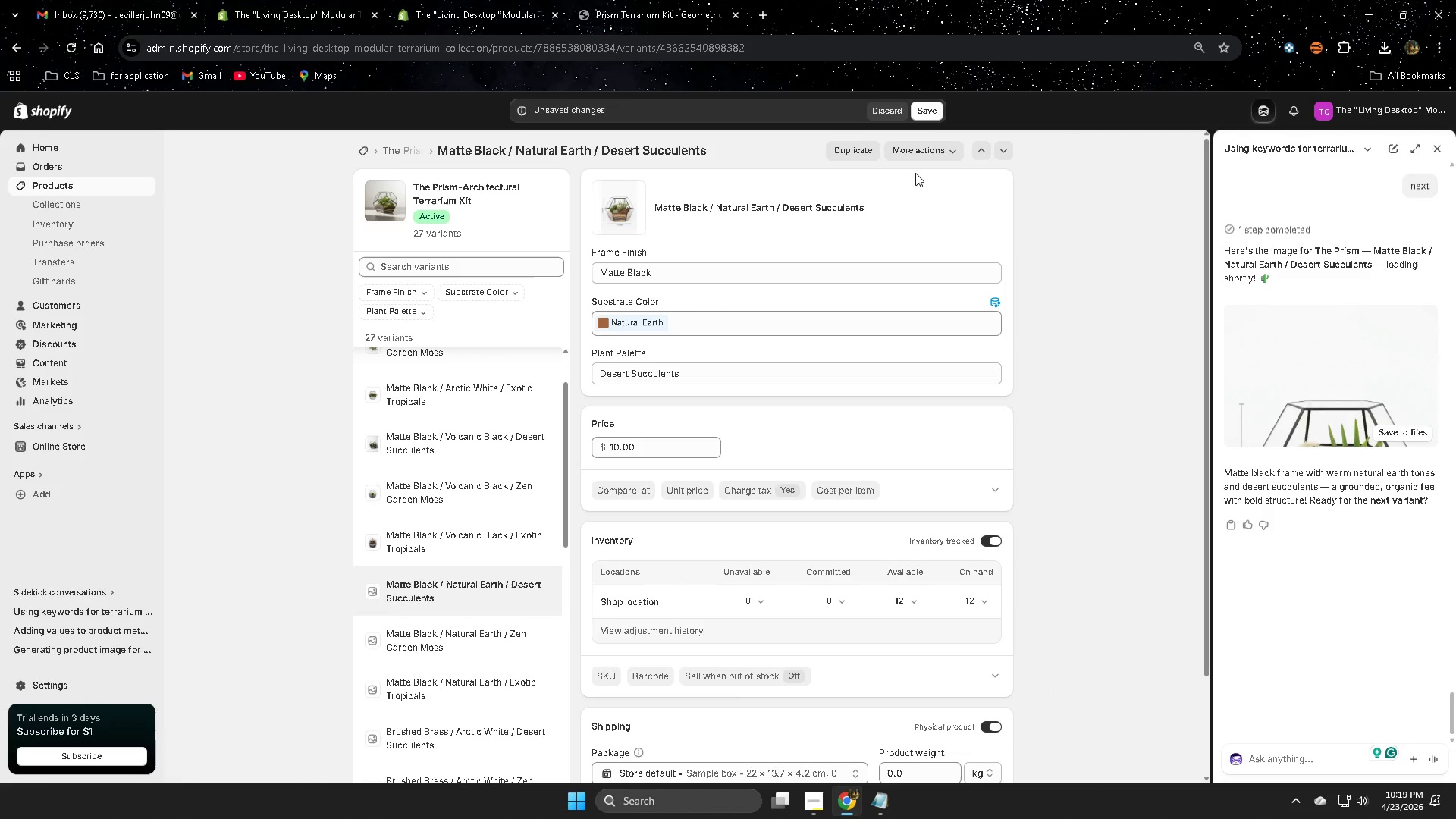 
left_click([937, 112])
 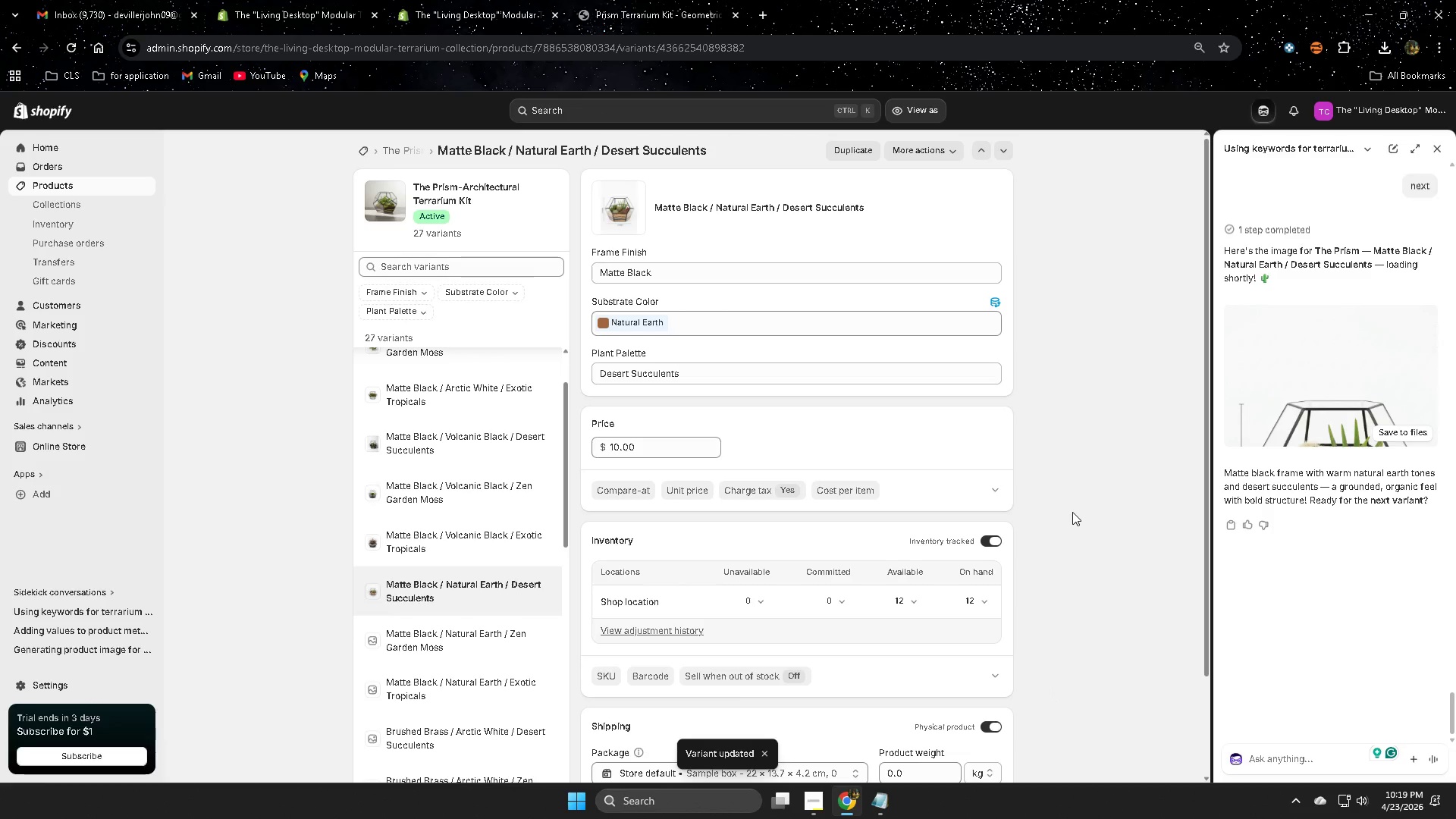 
wait(10.22)
 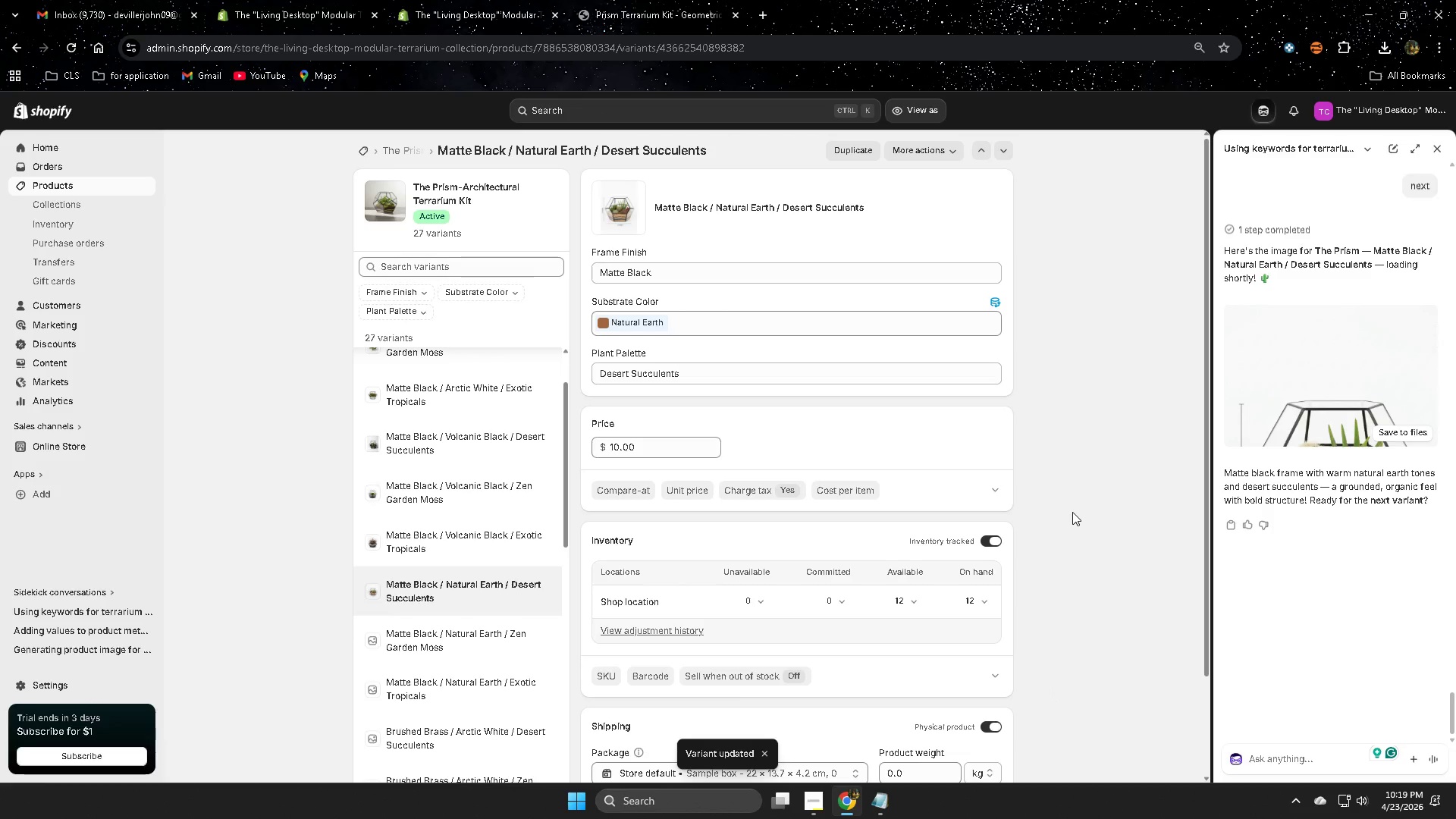 
scroll: coordinate [1158, 507], scroll_direction: down, amount: 3.0
 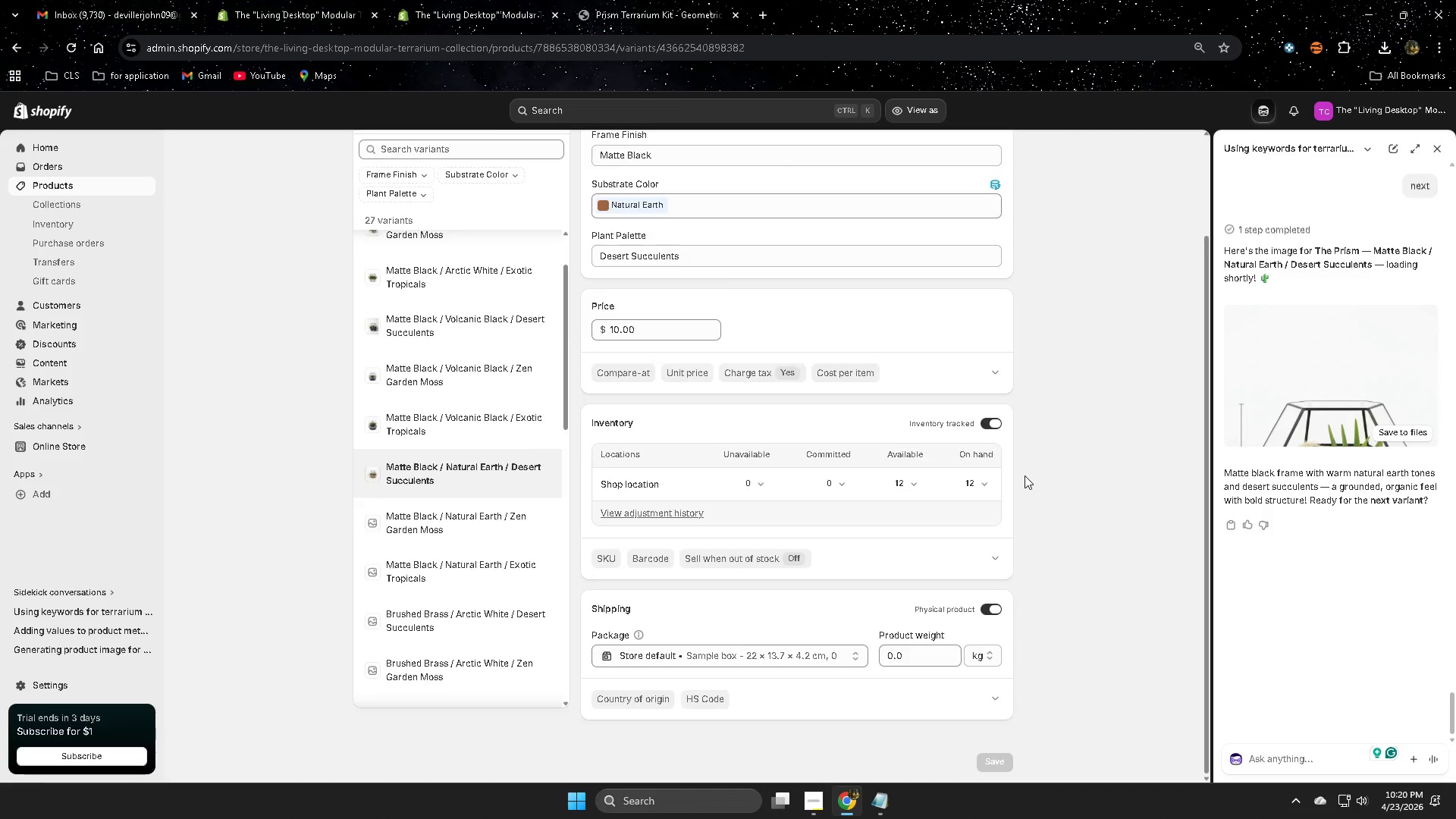 
scroll: coordinate [1025, 475], scroll_direction: up, amount: 3.0
 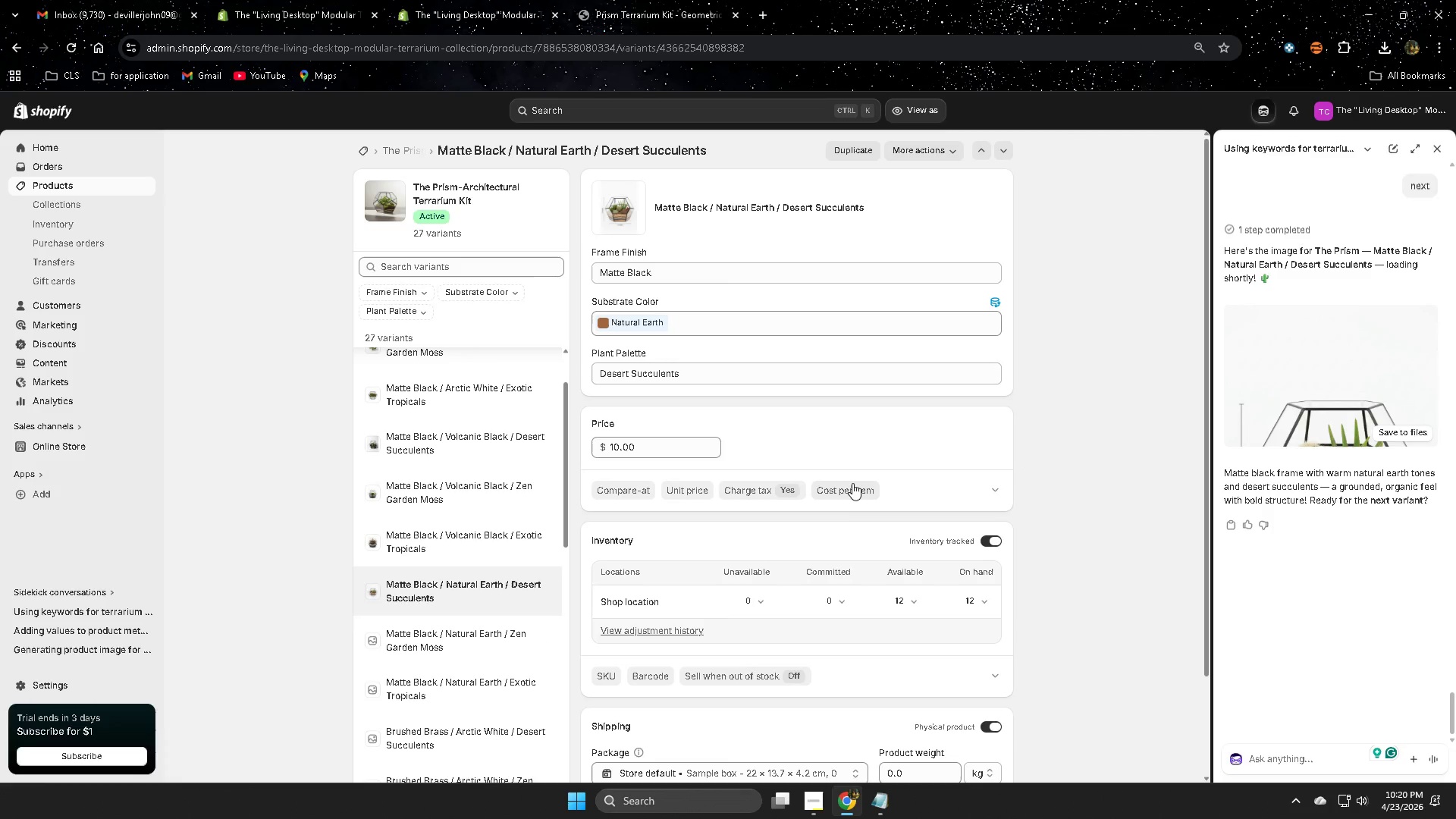 
left_click([441, 563])
 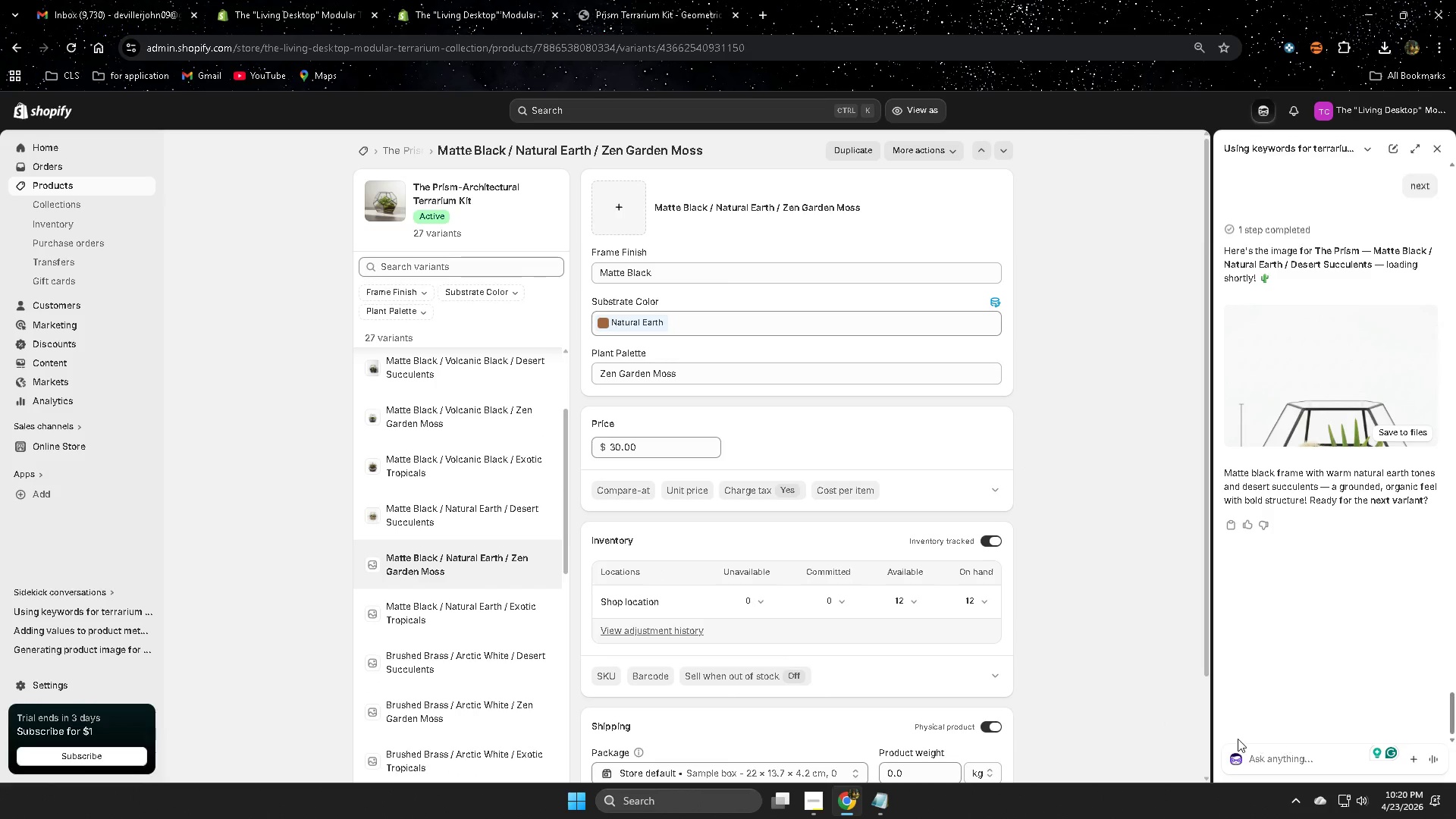 
scroll: coordinate [387, 570], scroll_direction: down, amount: 1.0
 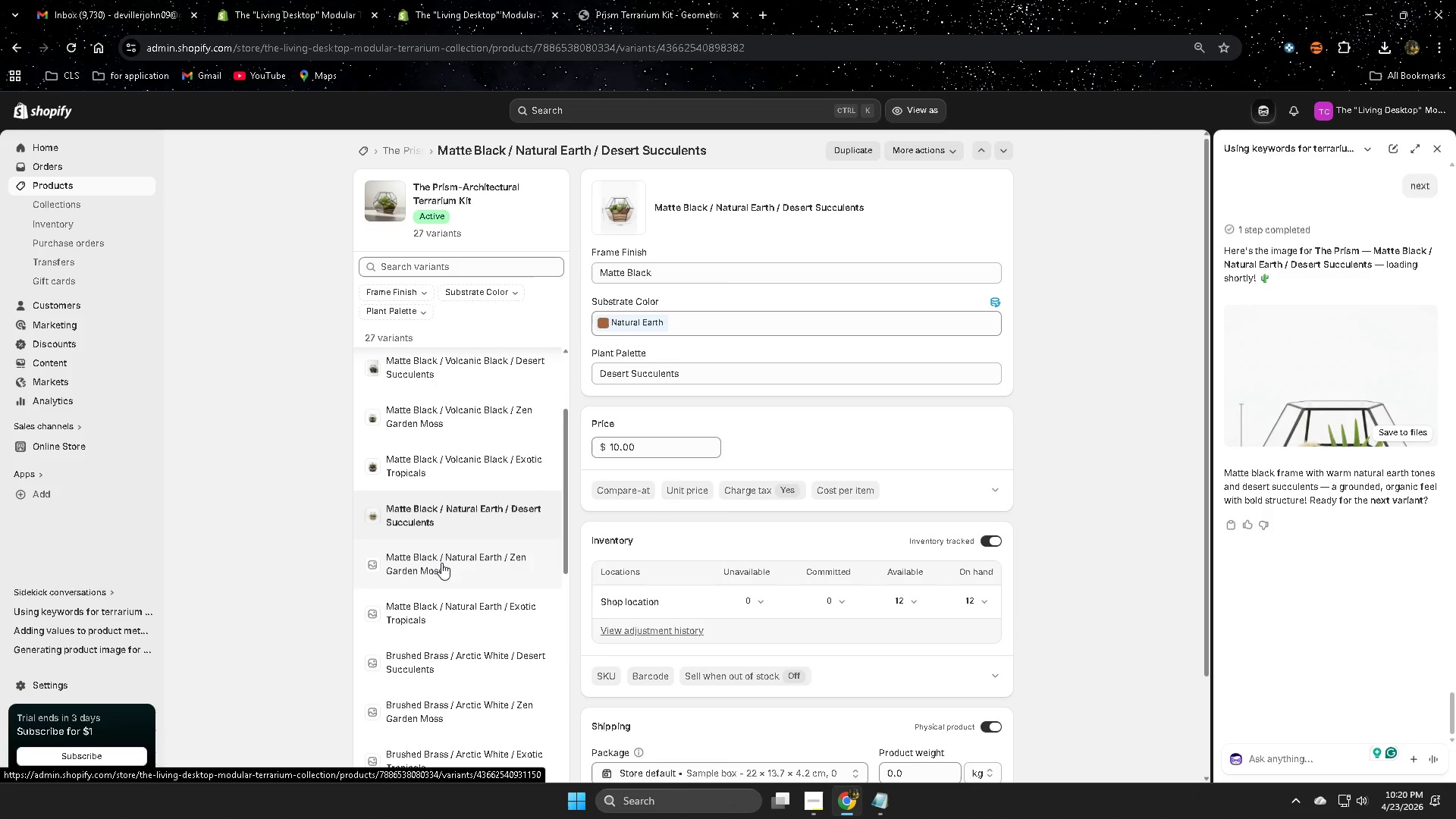 
left_click([1285, 758])
 